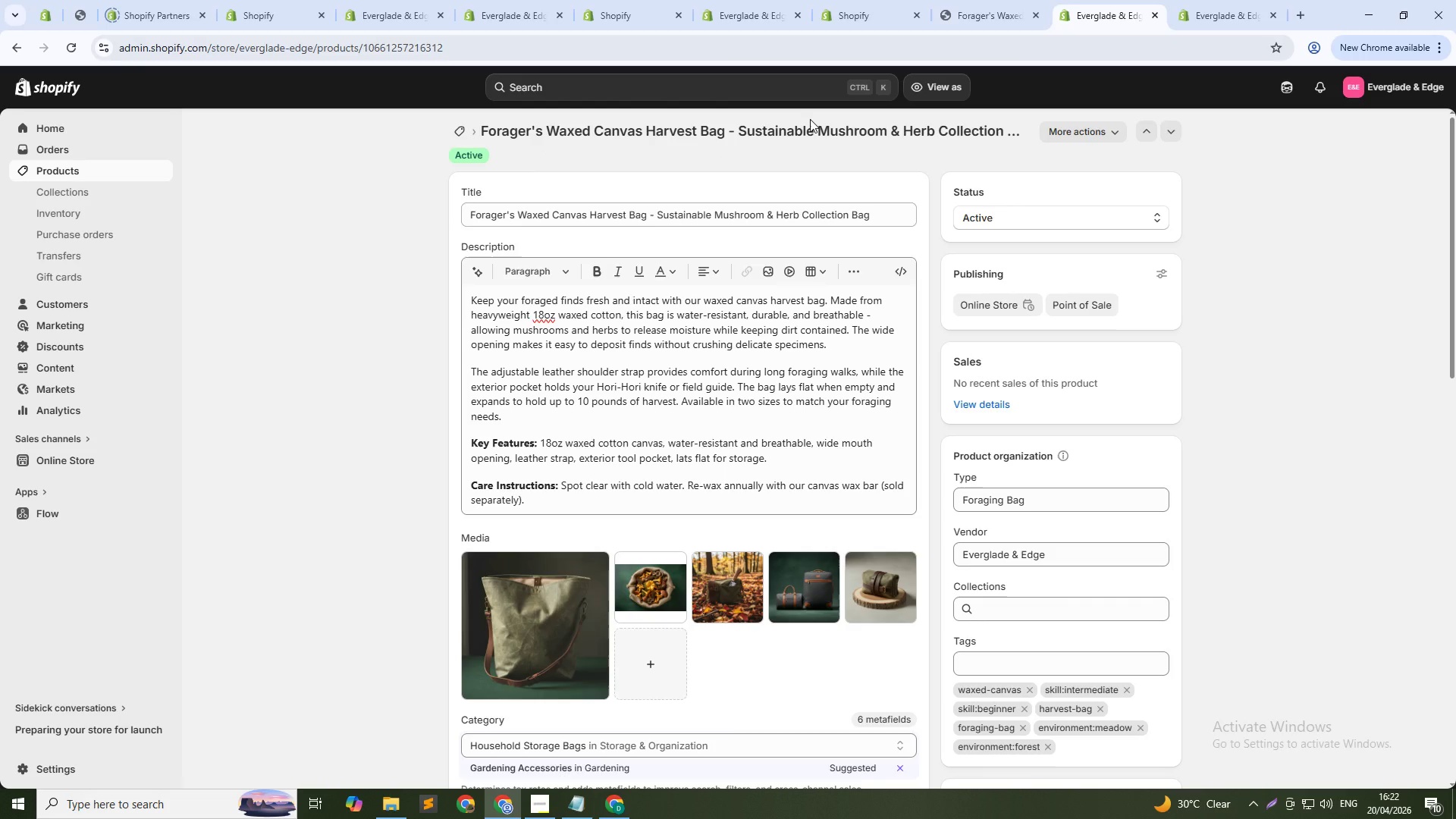 
wait(8.45)
 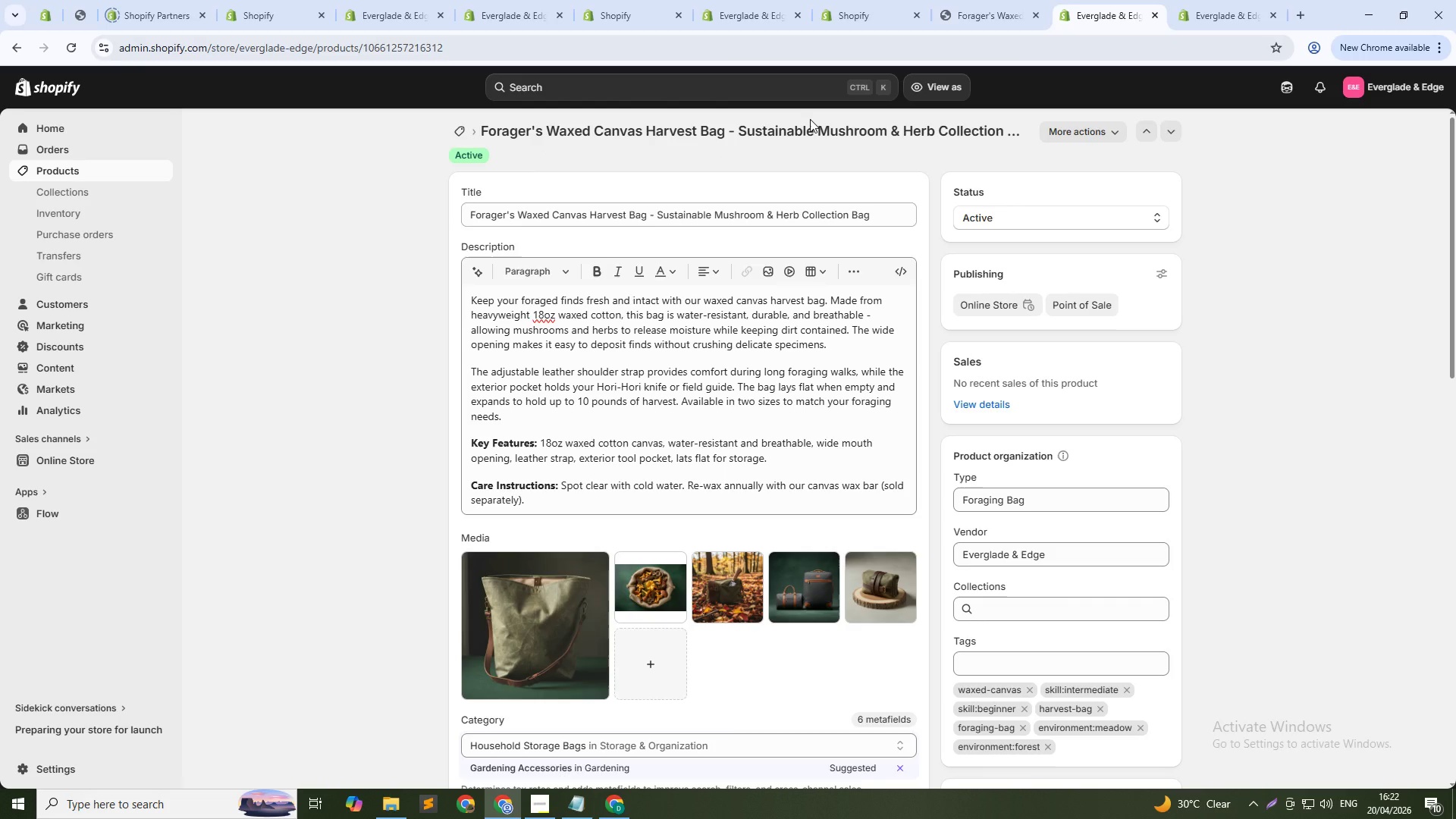 
scroll: coordinate [617, 405], scroll_direction: down, amount: 14.0
 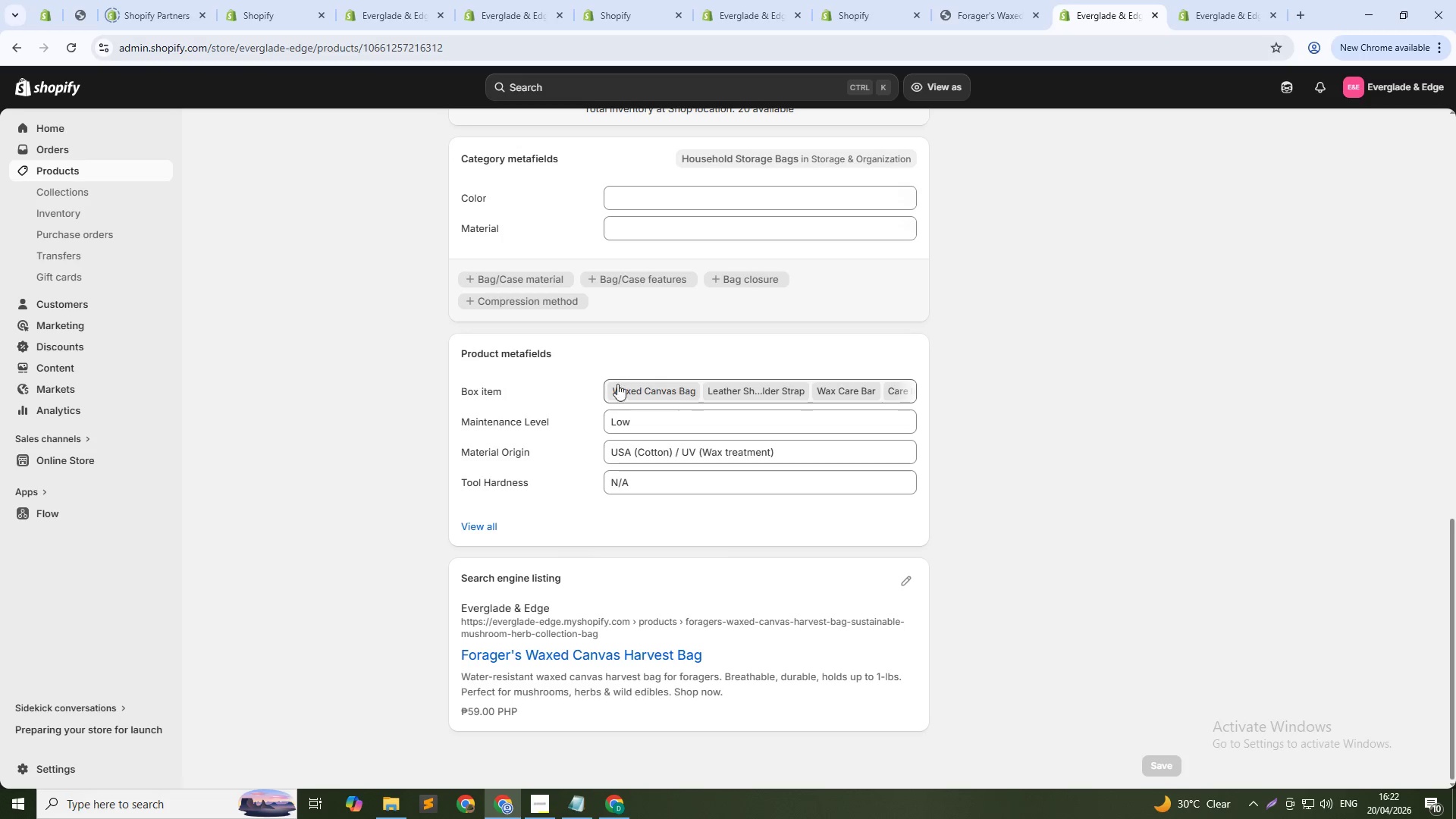 
mouse_move([721, -1])
 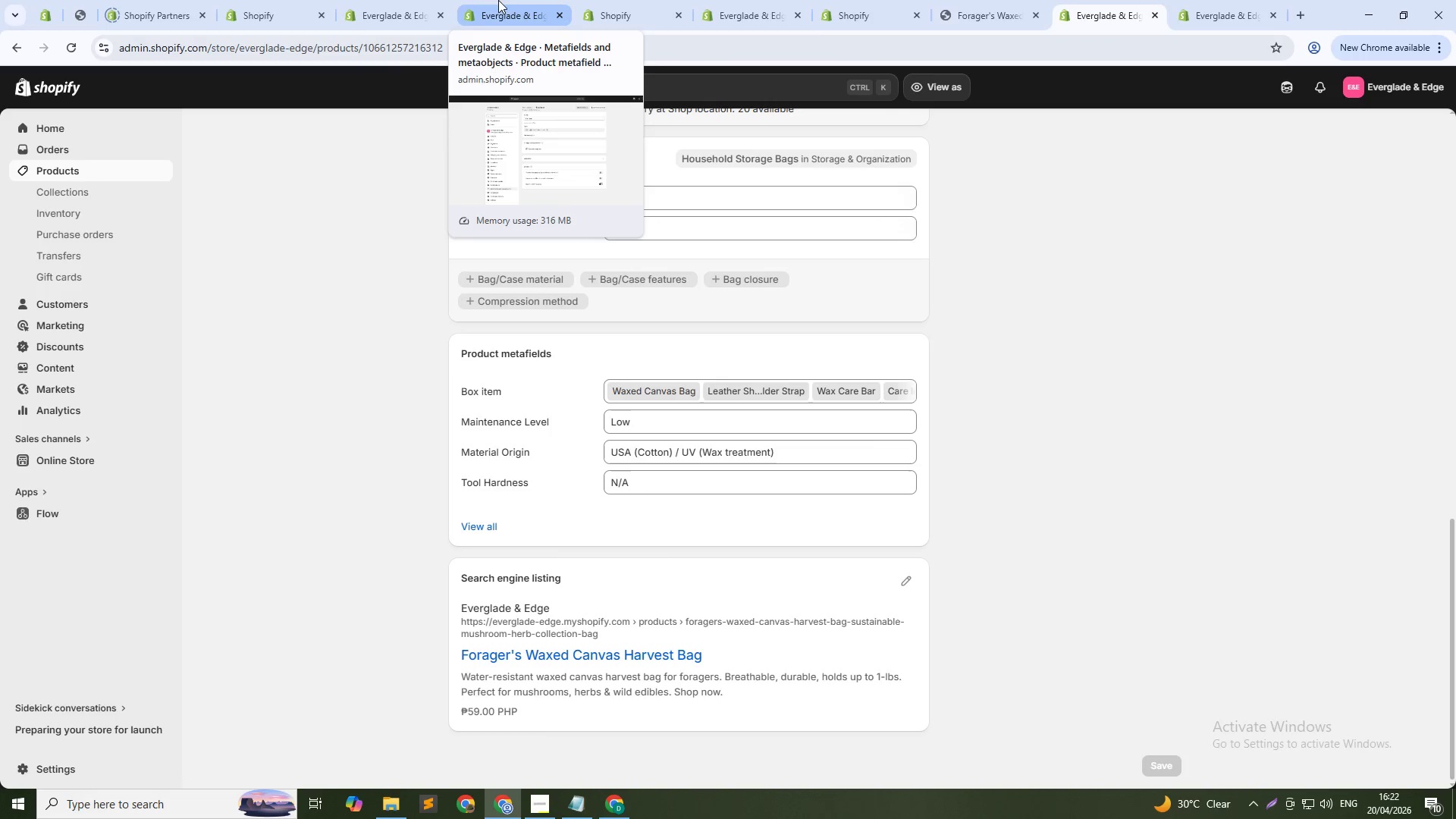 
left_click([497, 0])
 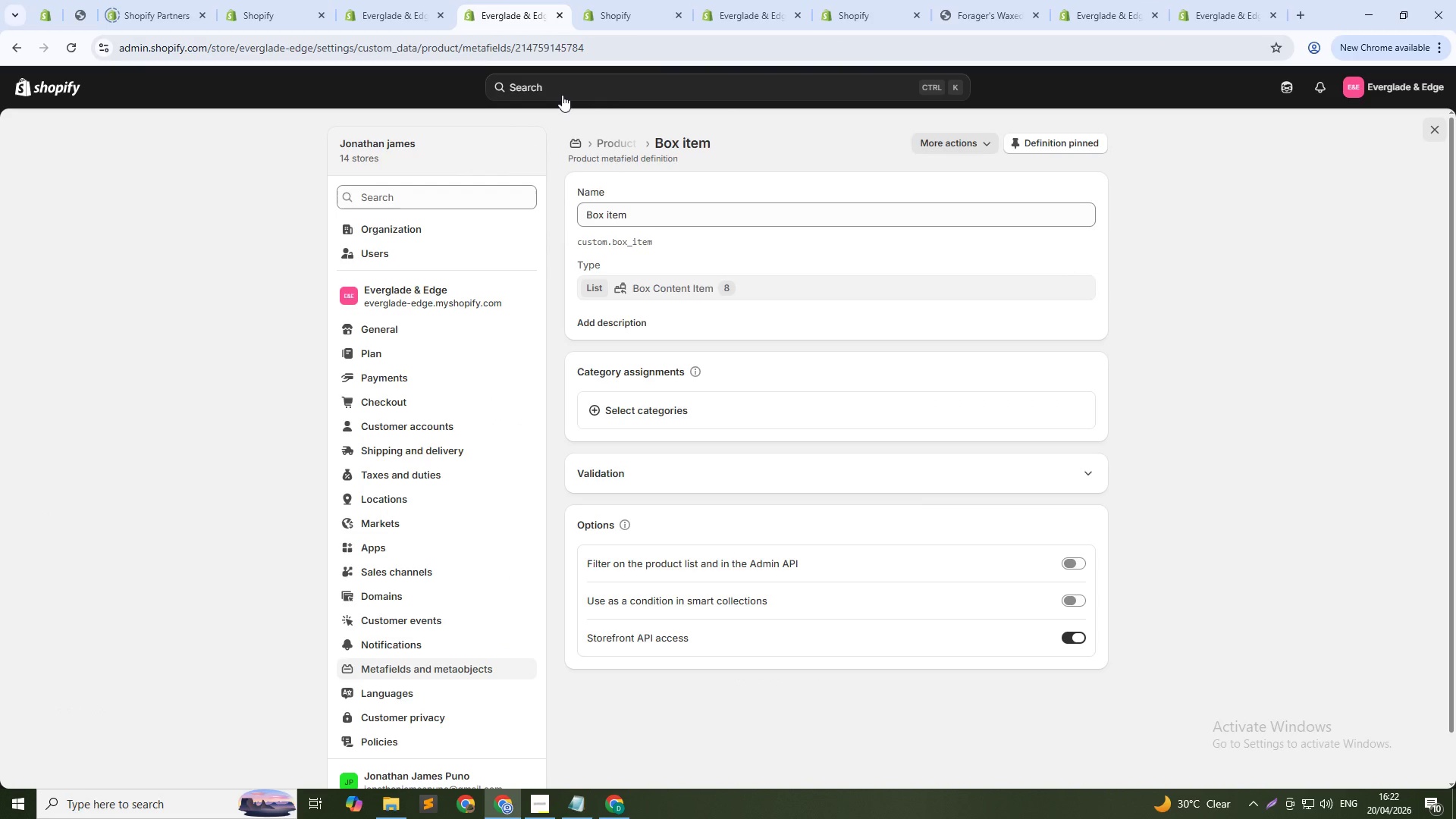 
wait(8.24)
 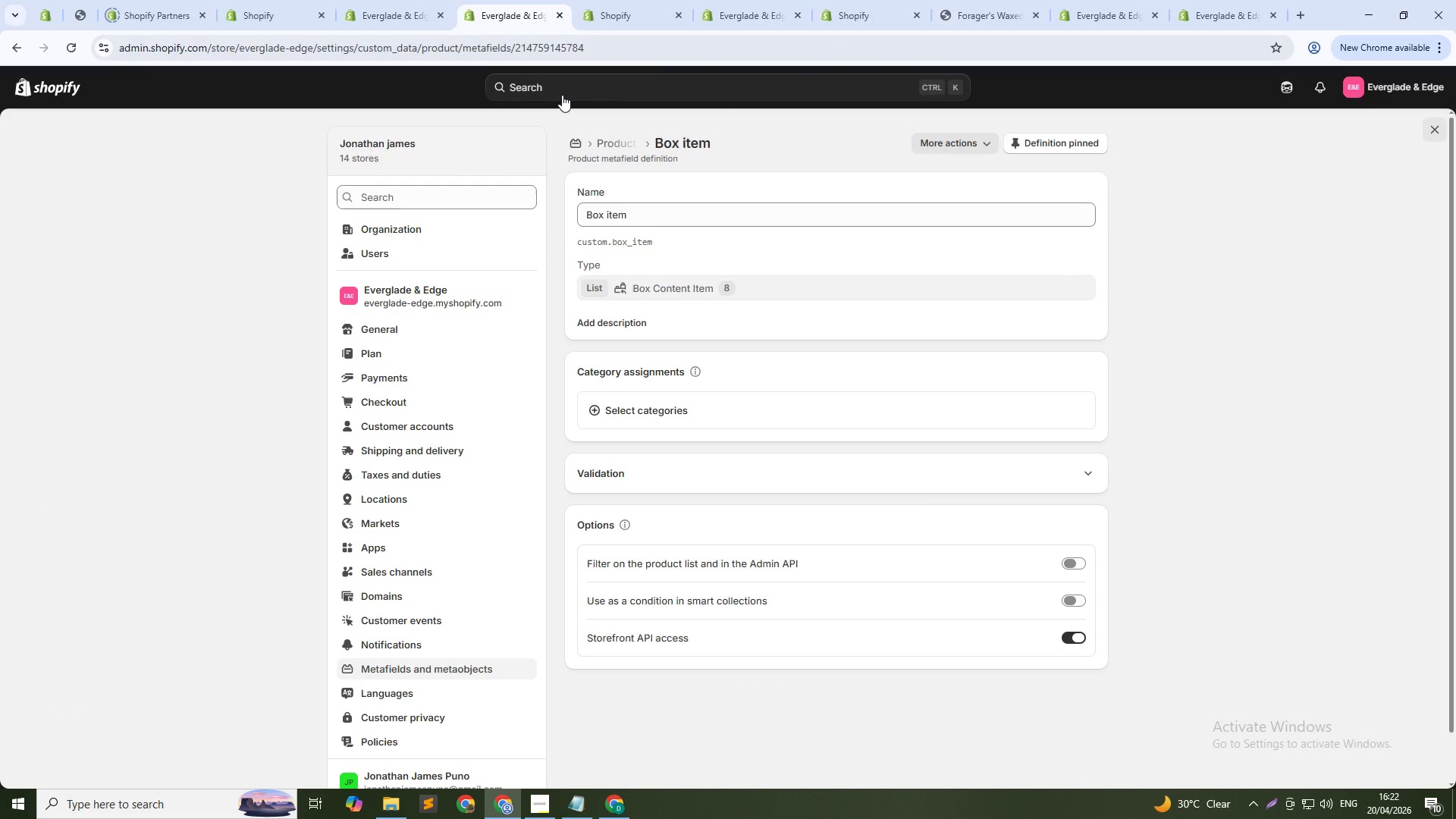 
left_click([659, 0])
 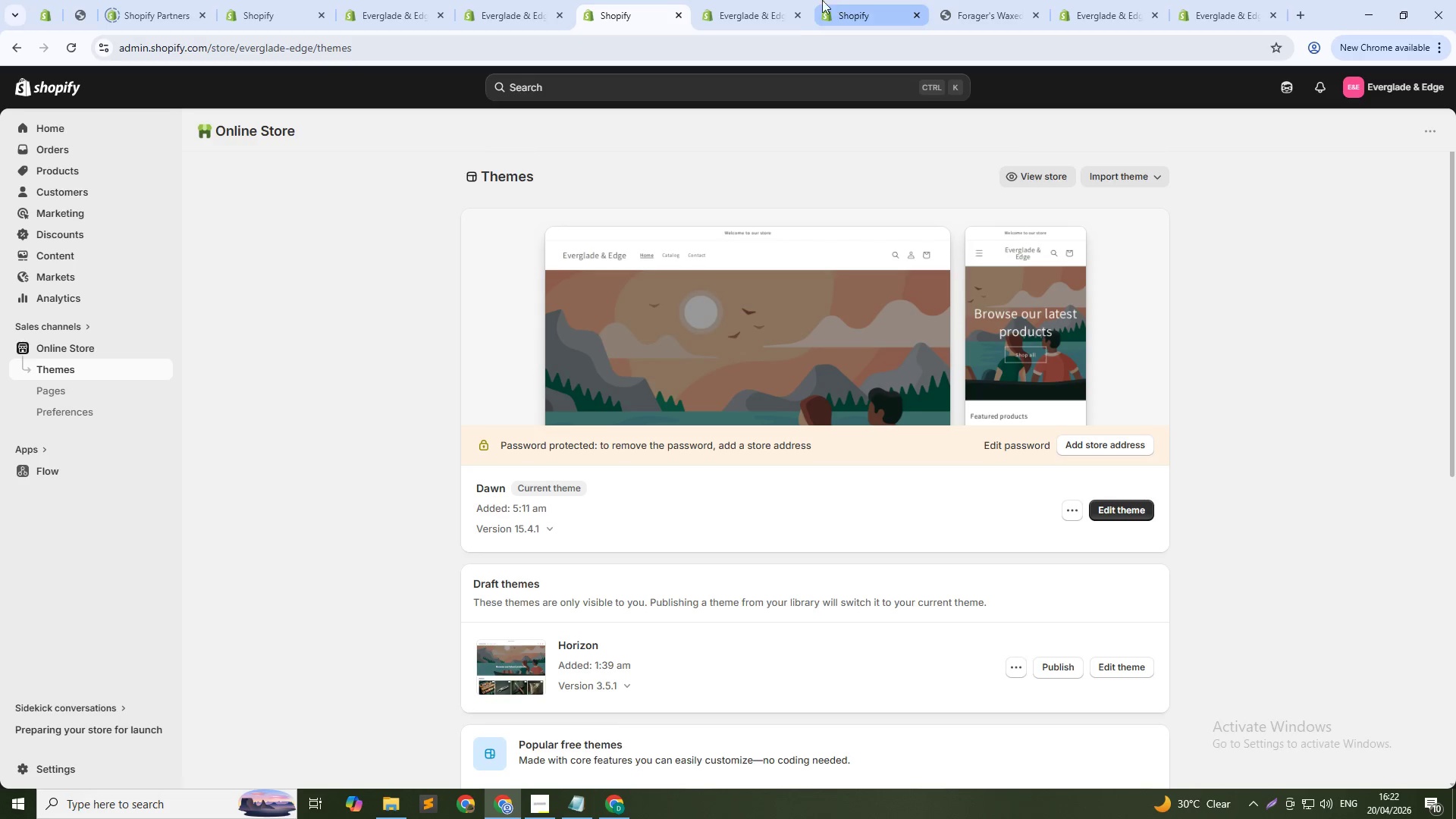 
left_click([756, 0])
 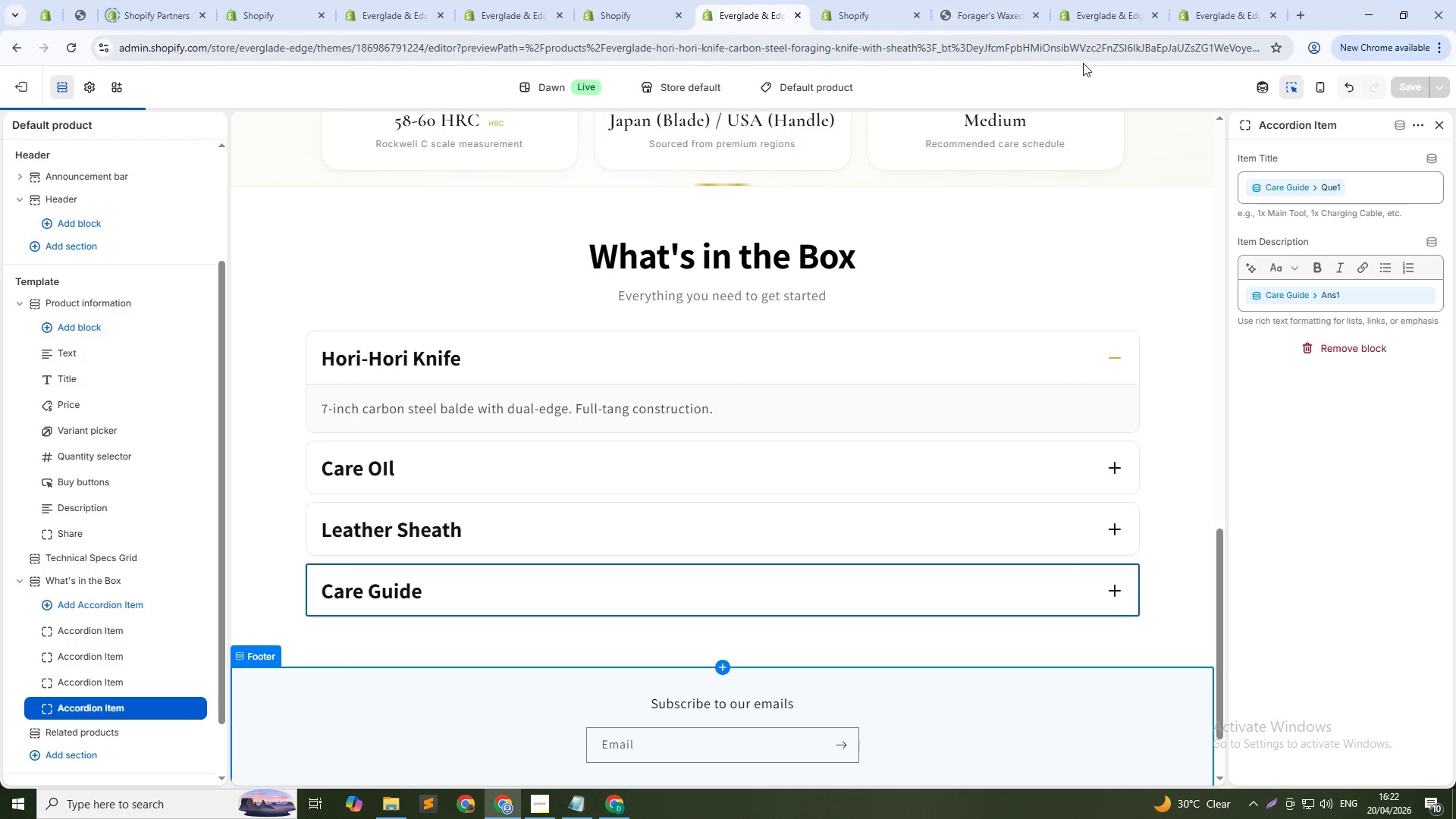 
left_click([1053, 0])
 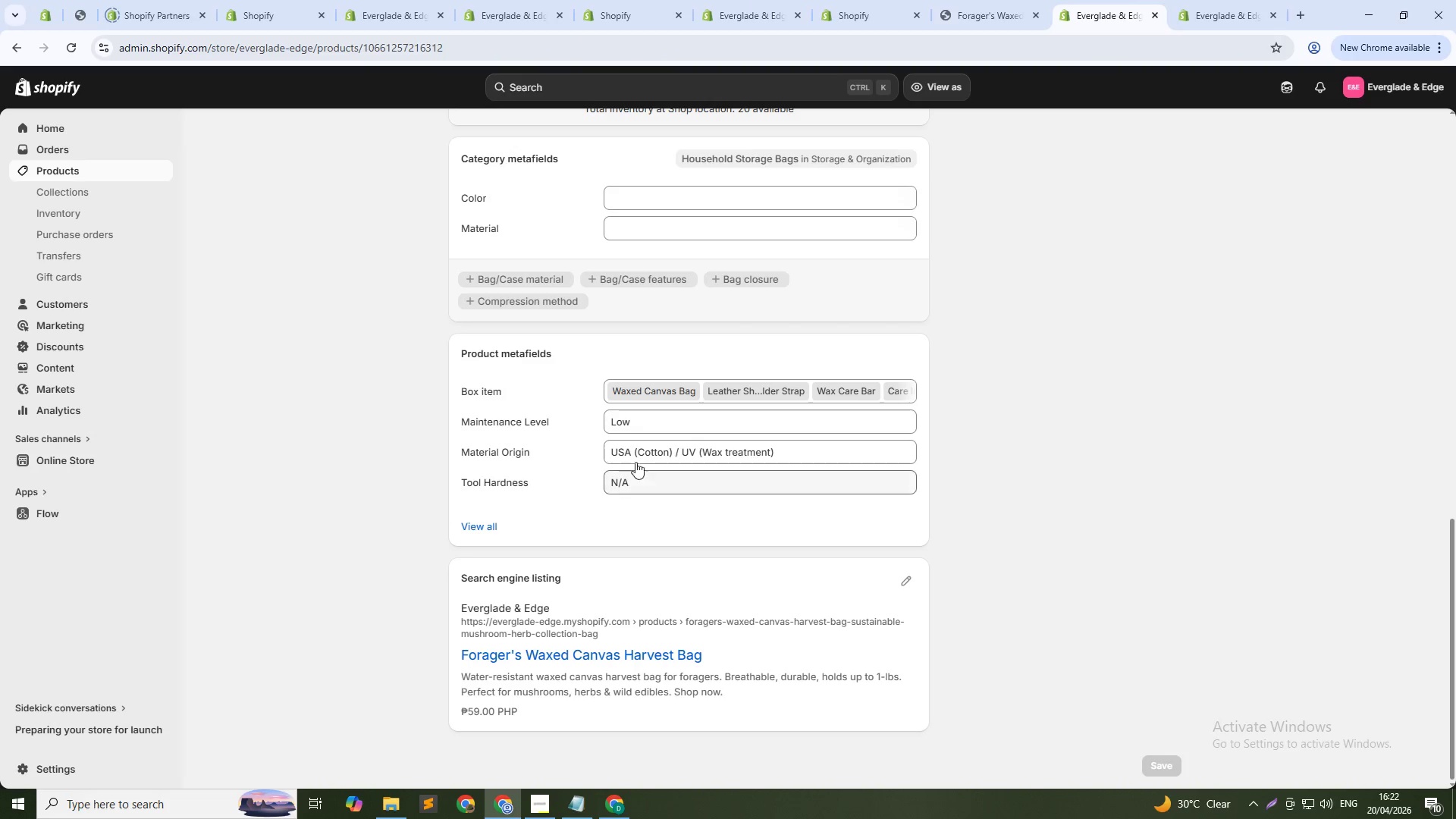 
left_click([636, 387])
 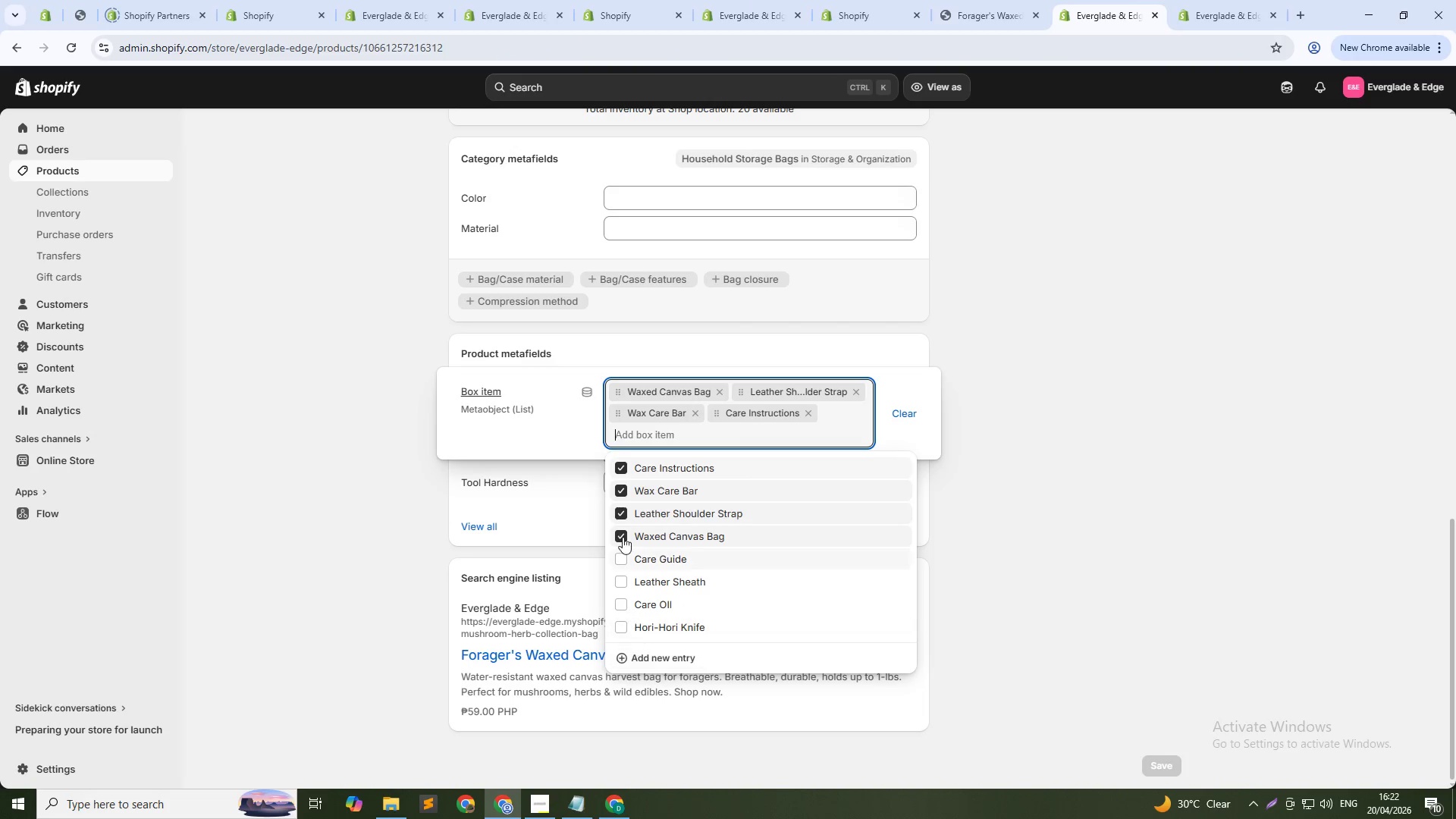 
left_click([617, 463])
 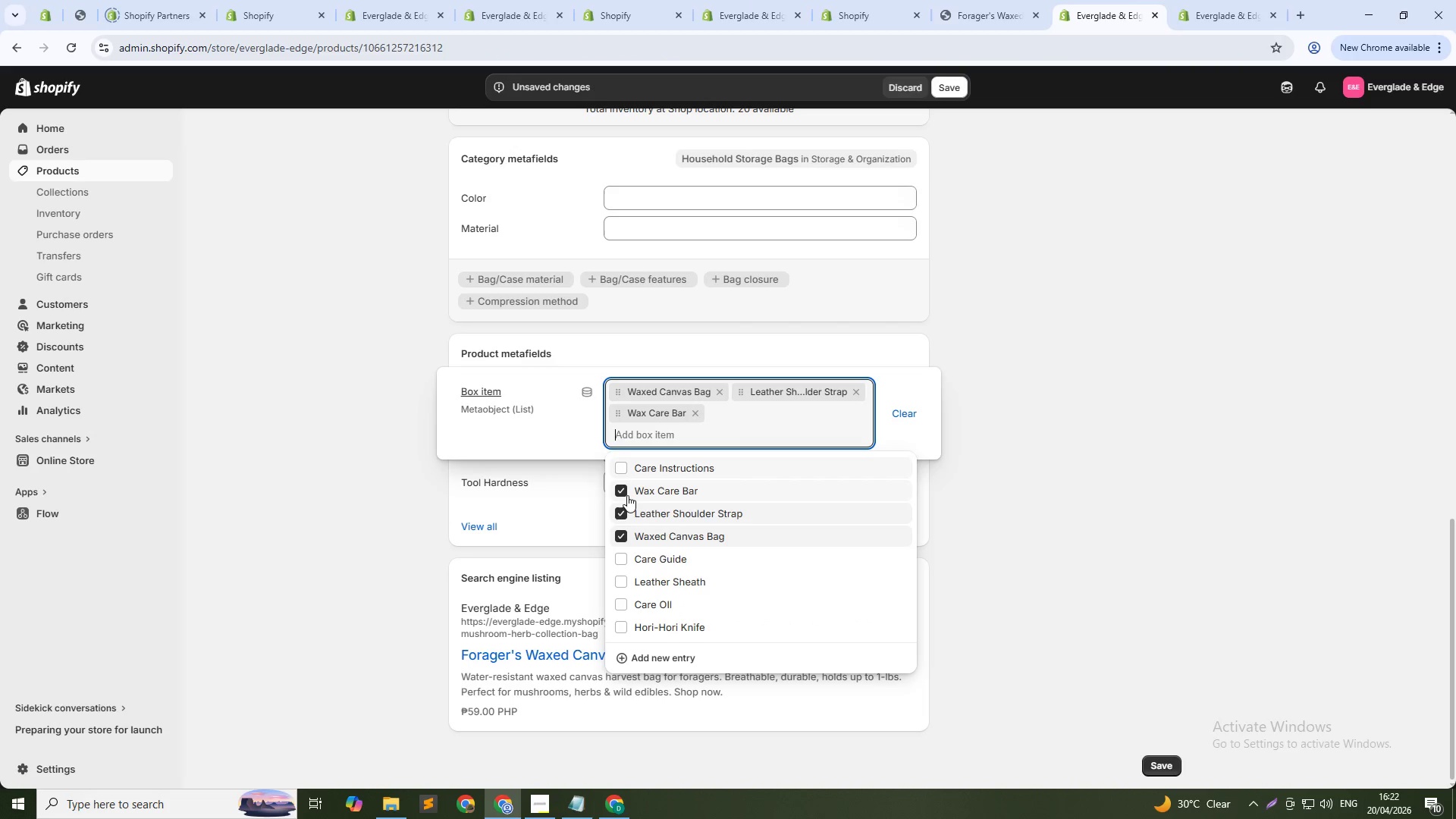 
left_click([621, 494])
 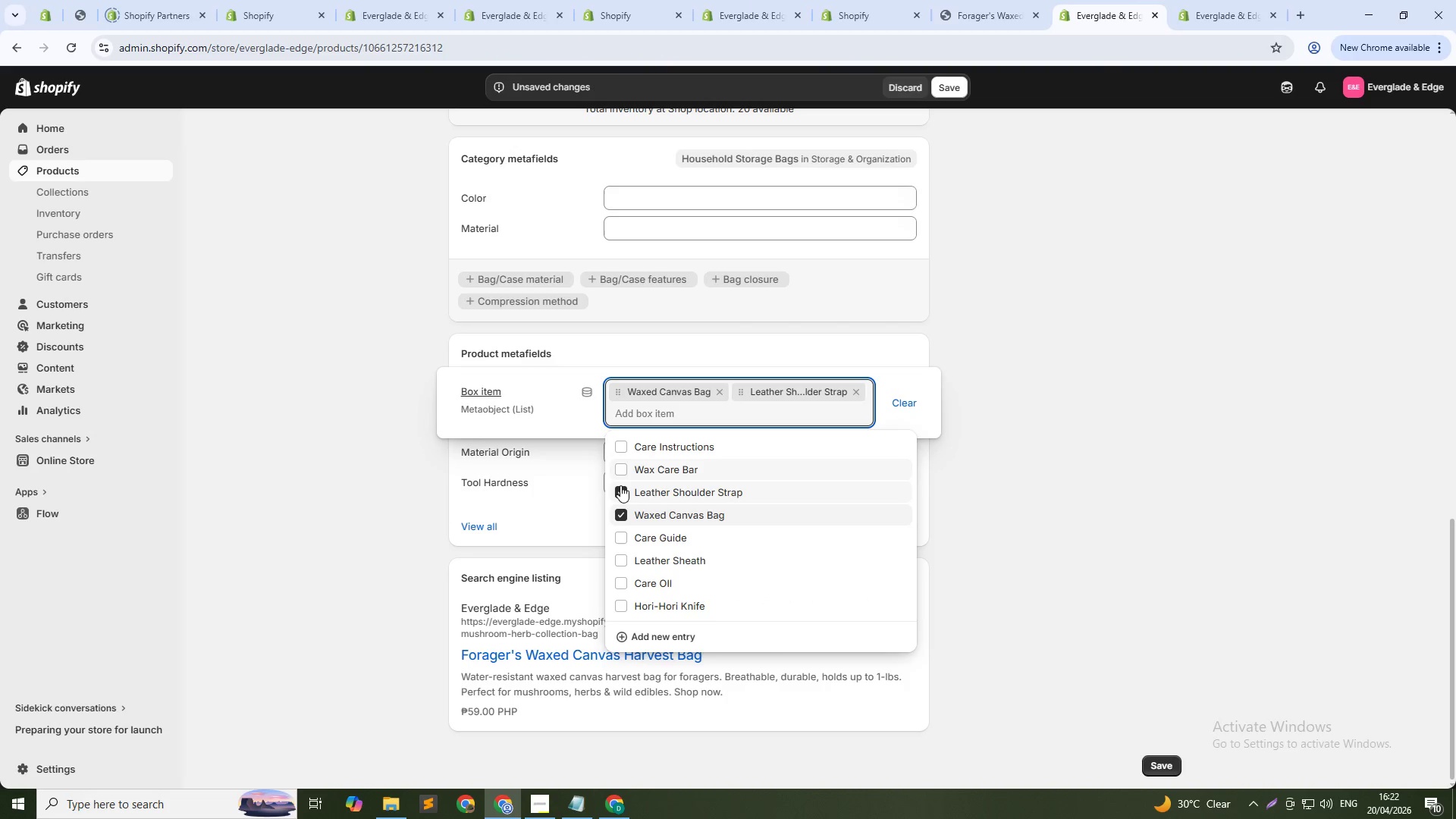 
left_click([621, 473])
 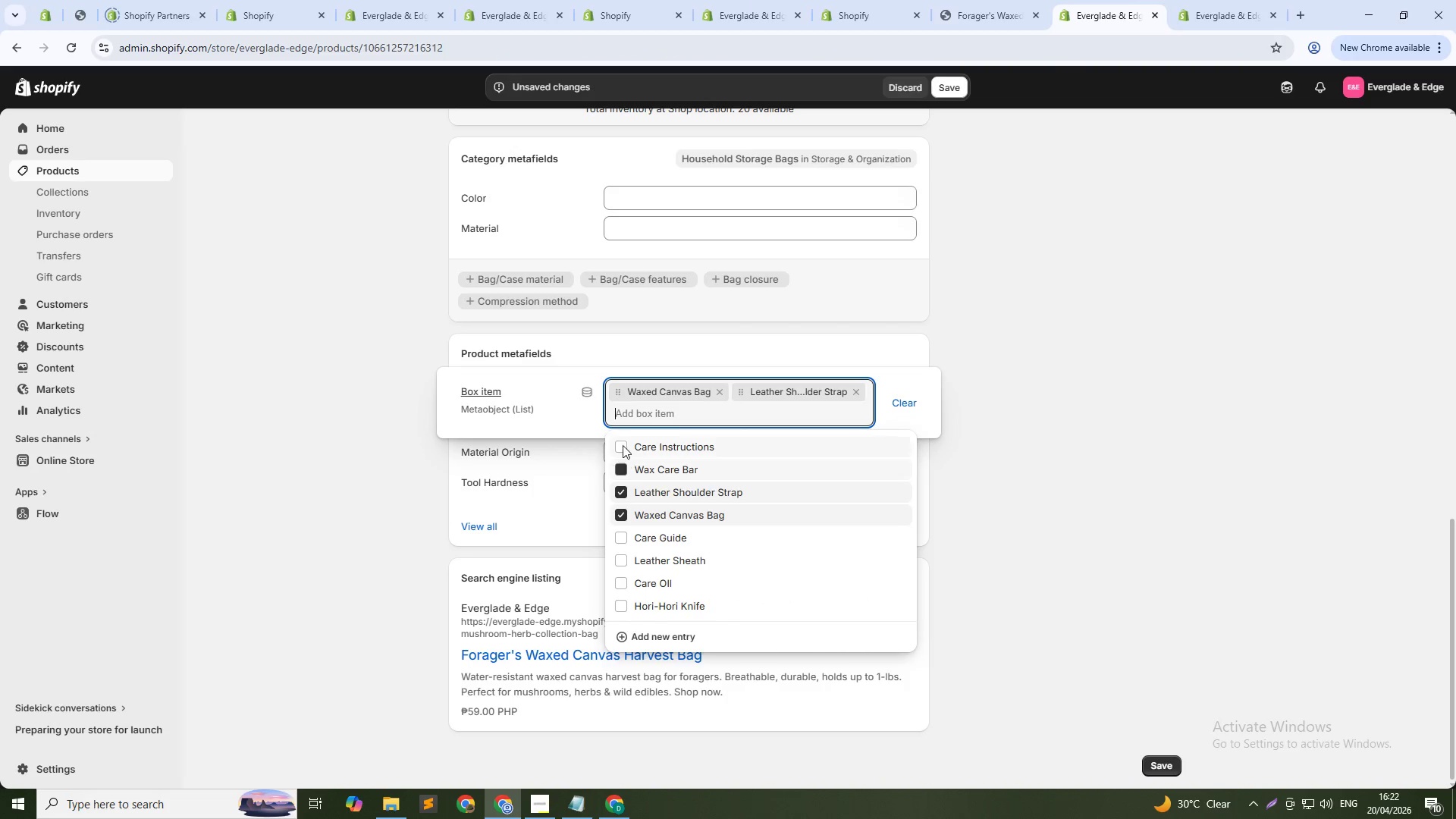 
left_click([623, 445])
 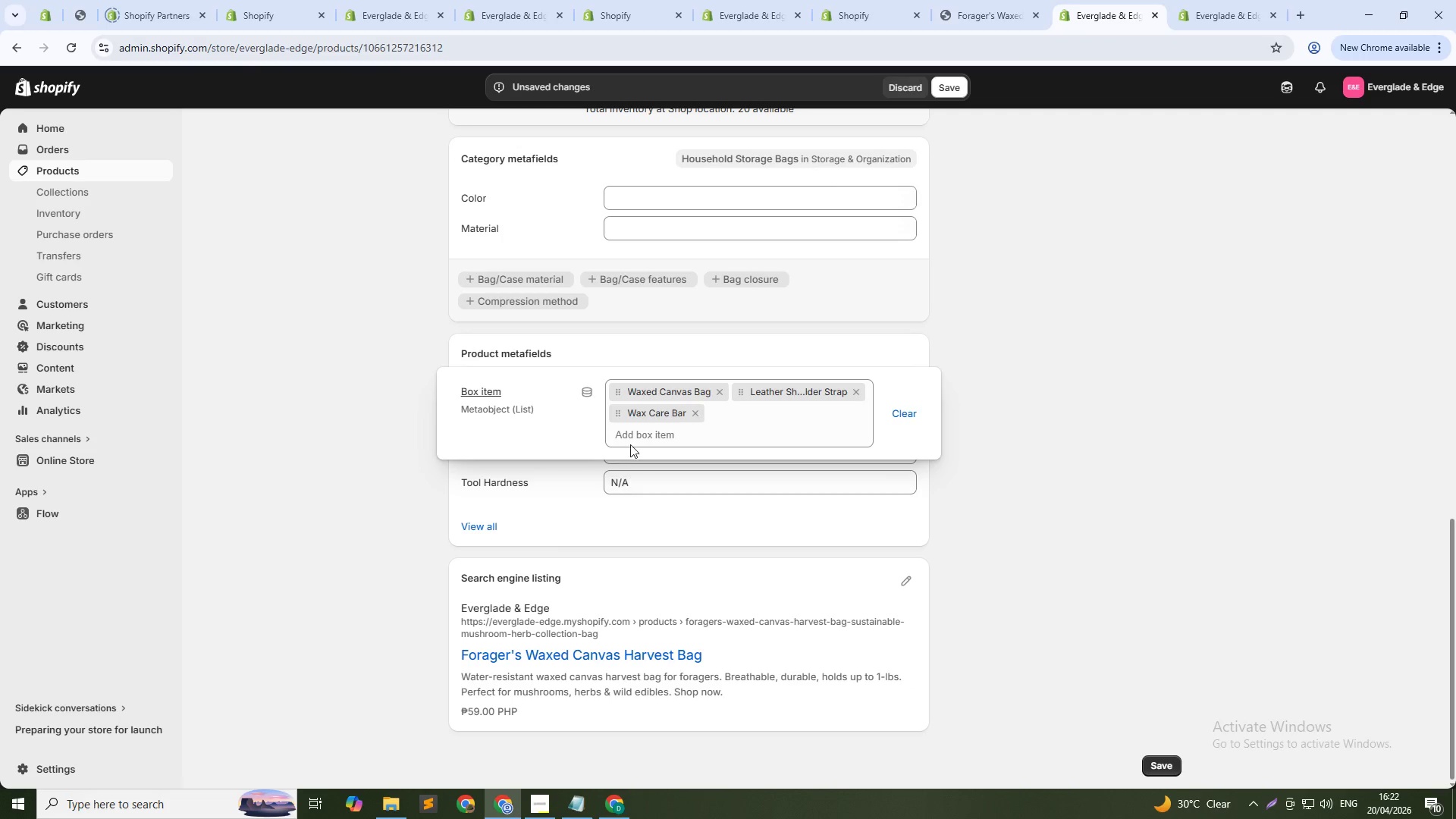 
left_click([630, 437])
 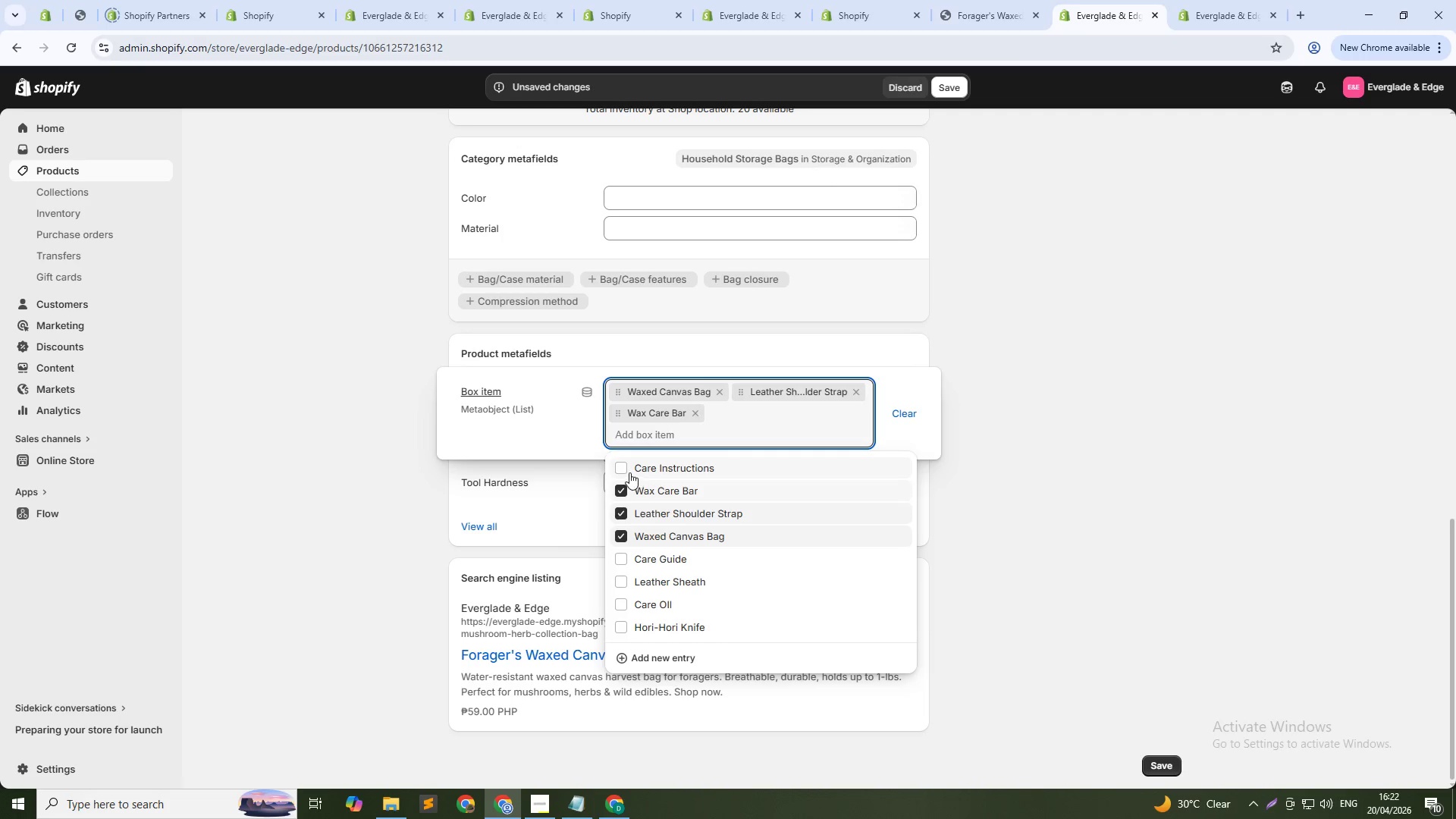 
left_click([620, 468])
 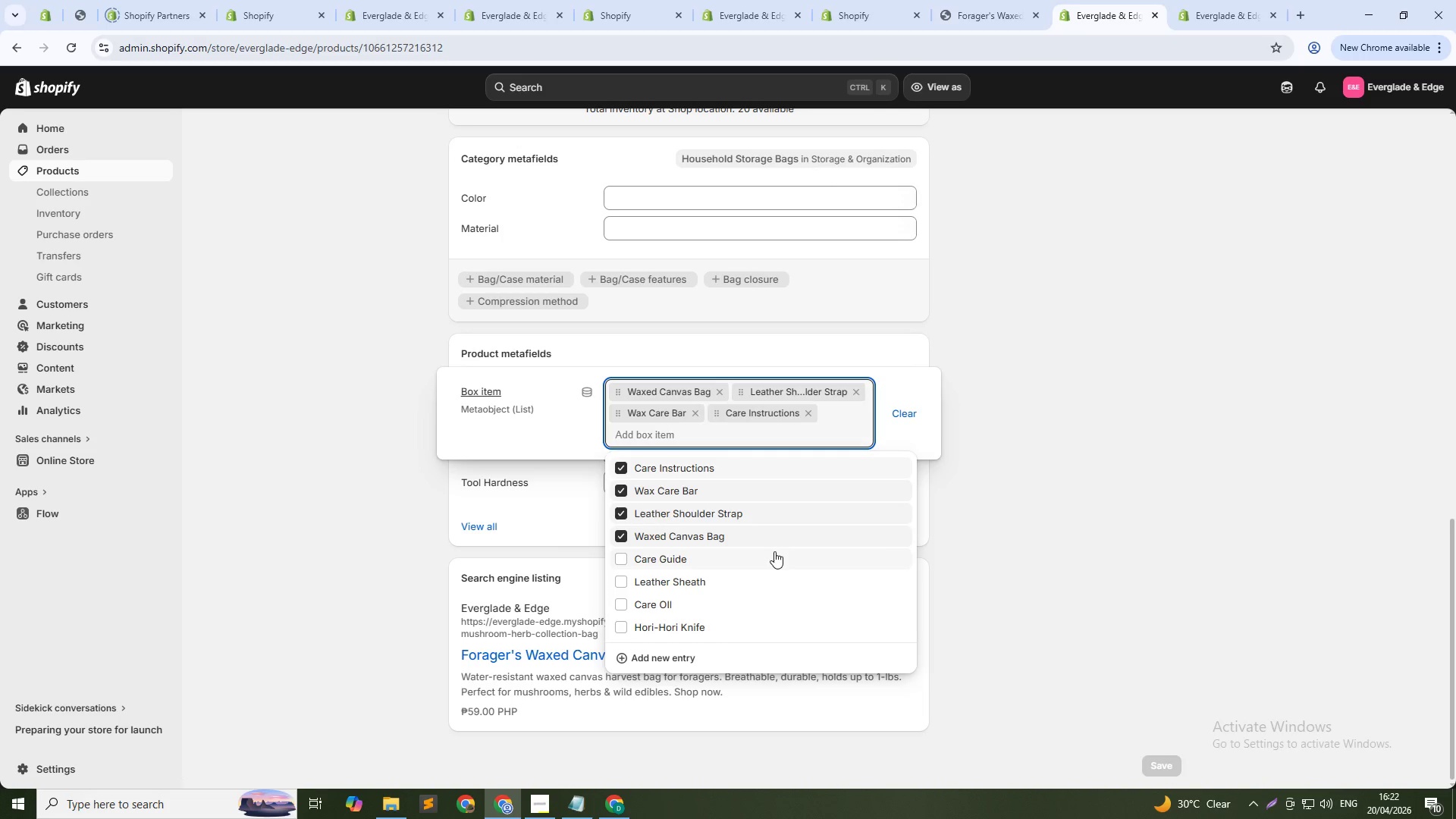 
scroll: coordinate [816, 358], scroll_direction: up, amount: 22.0
 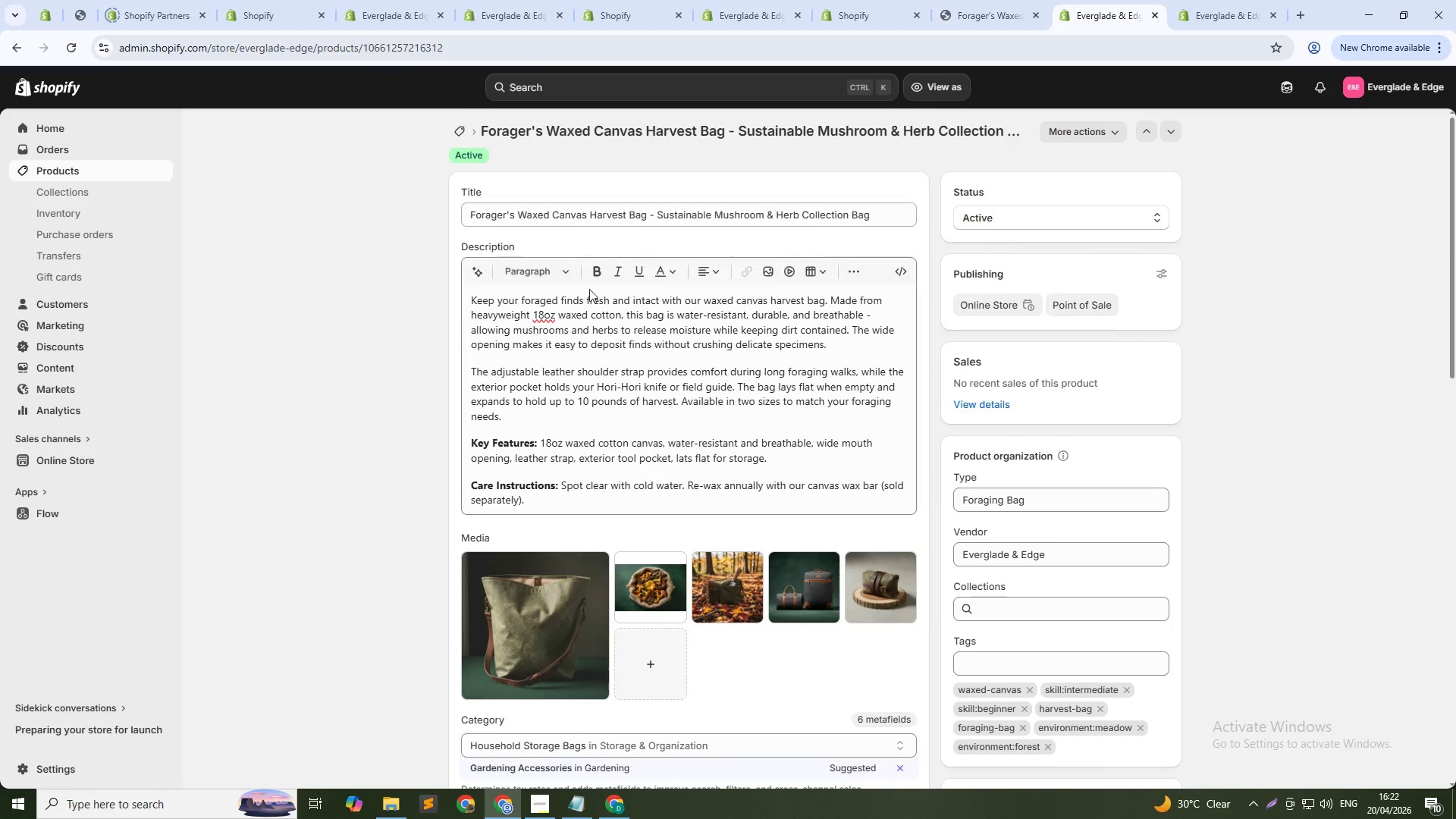 
scroll: coordinate [782, 483], scroll_direction: down, amount: 14.0
 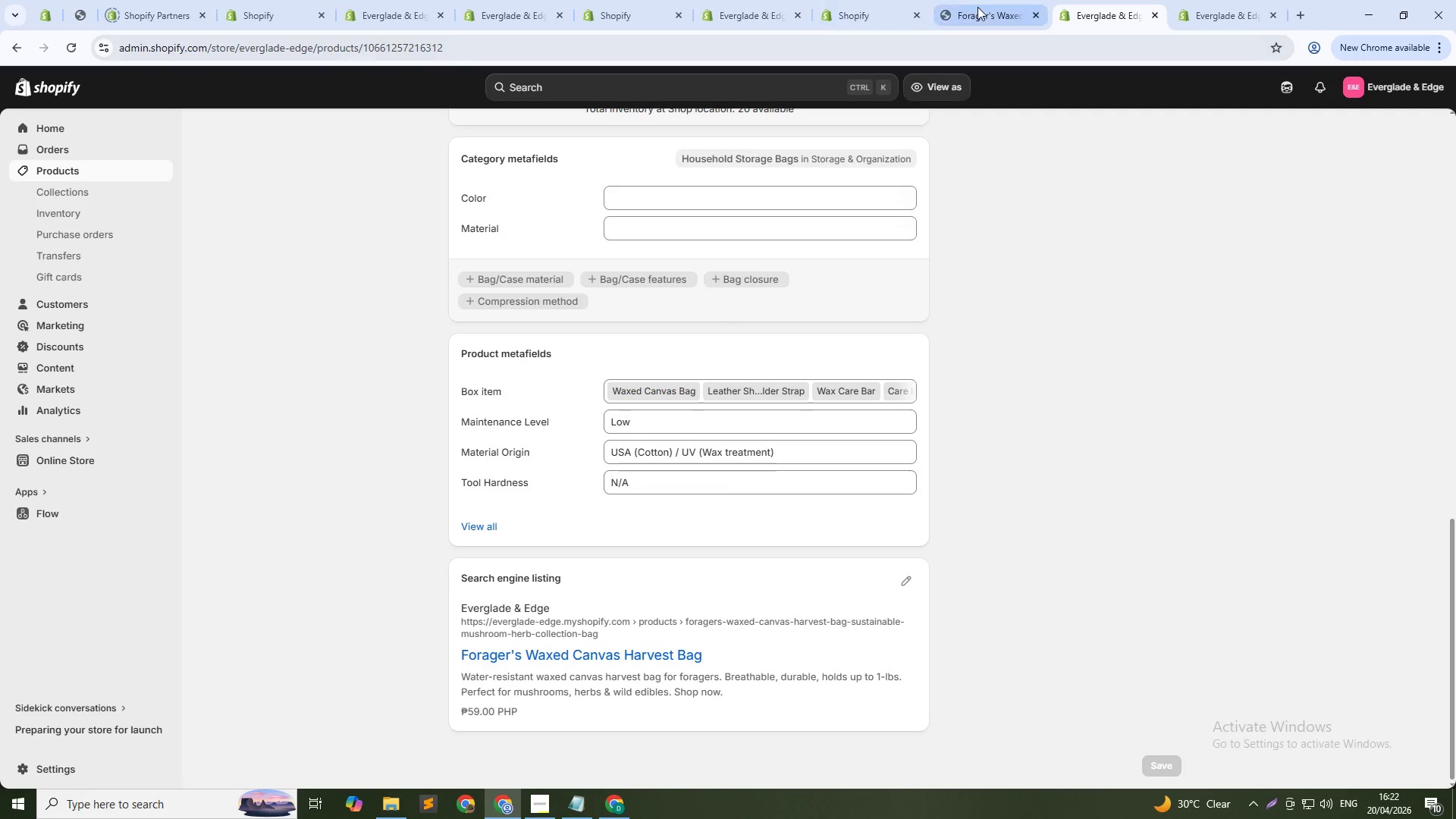 
left_click([981, 7])
 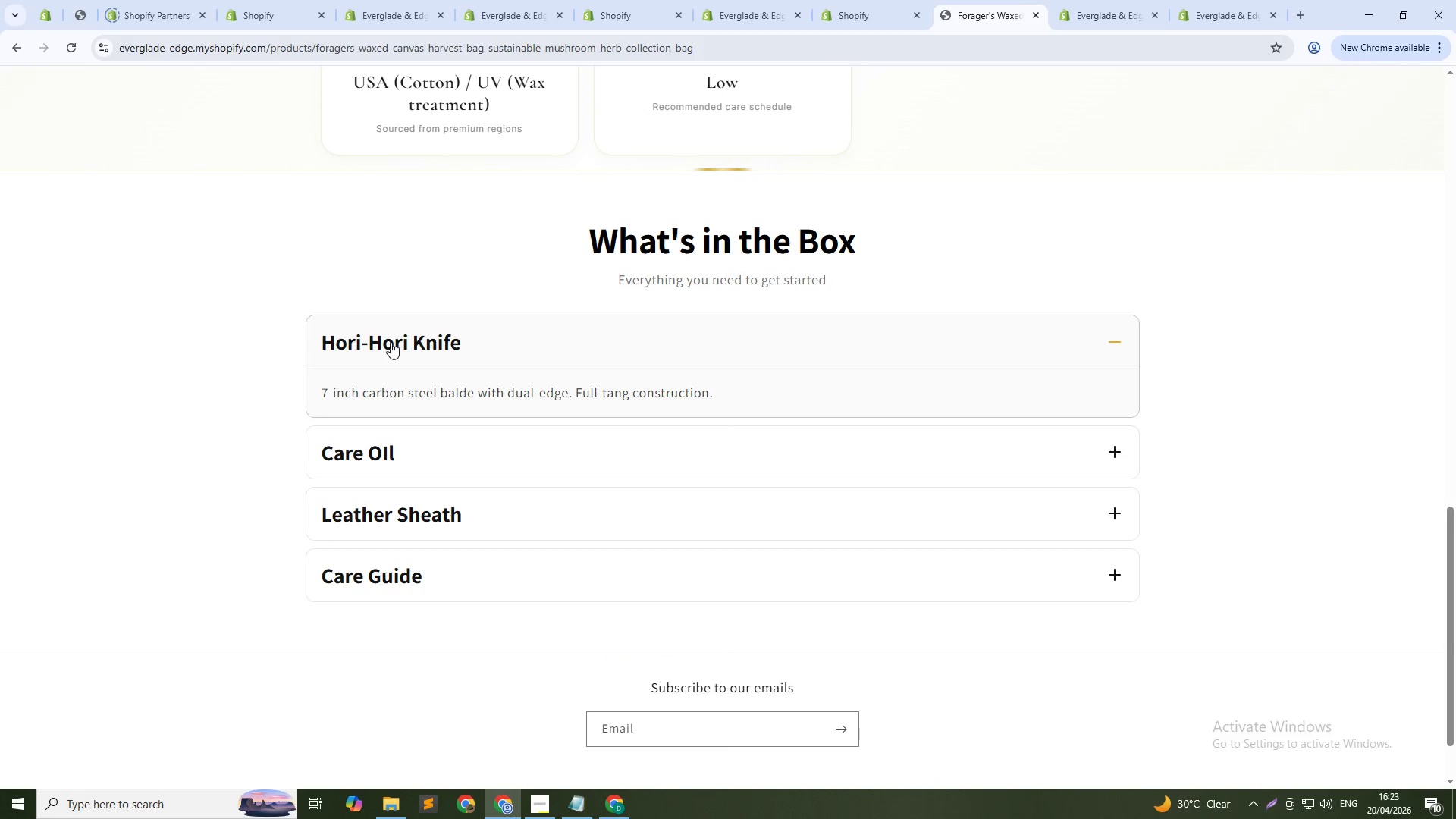 
key(Control+Shift+ShiftLeft)
 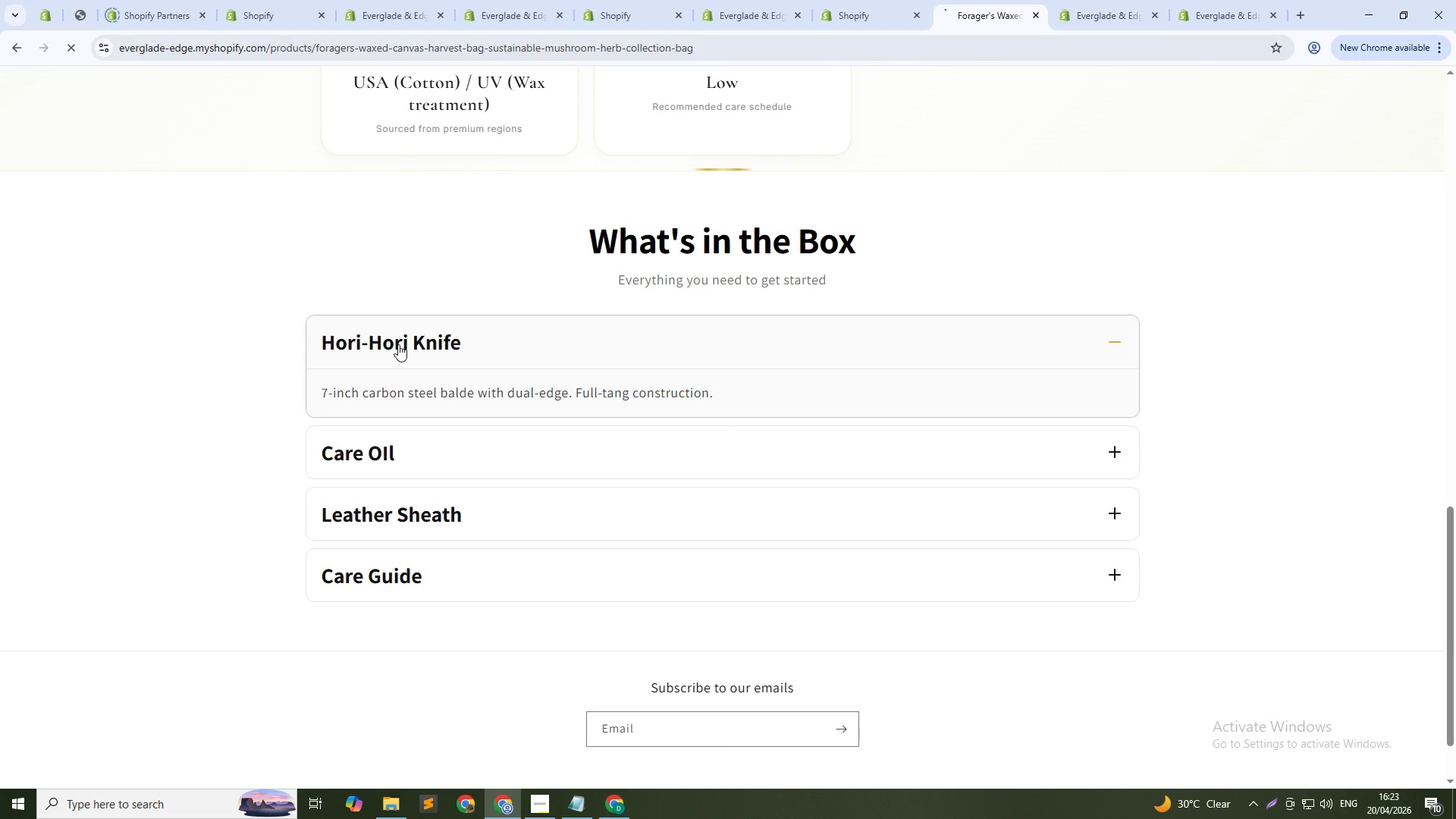 
key(Control+Shift+R)
 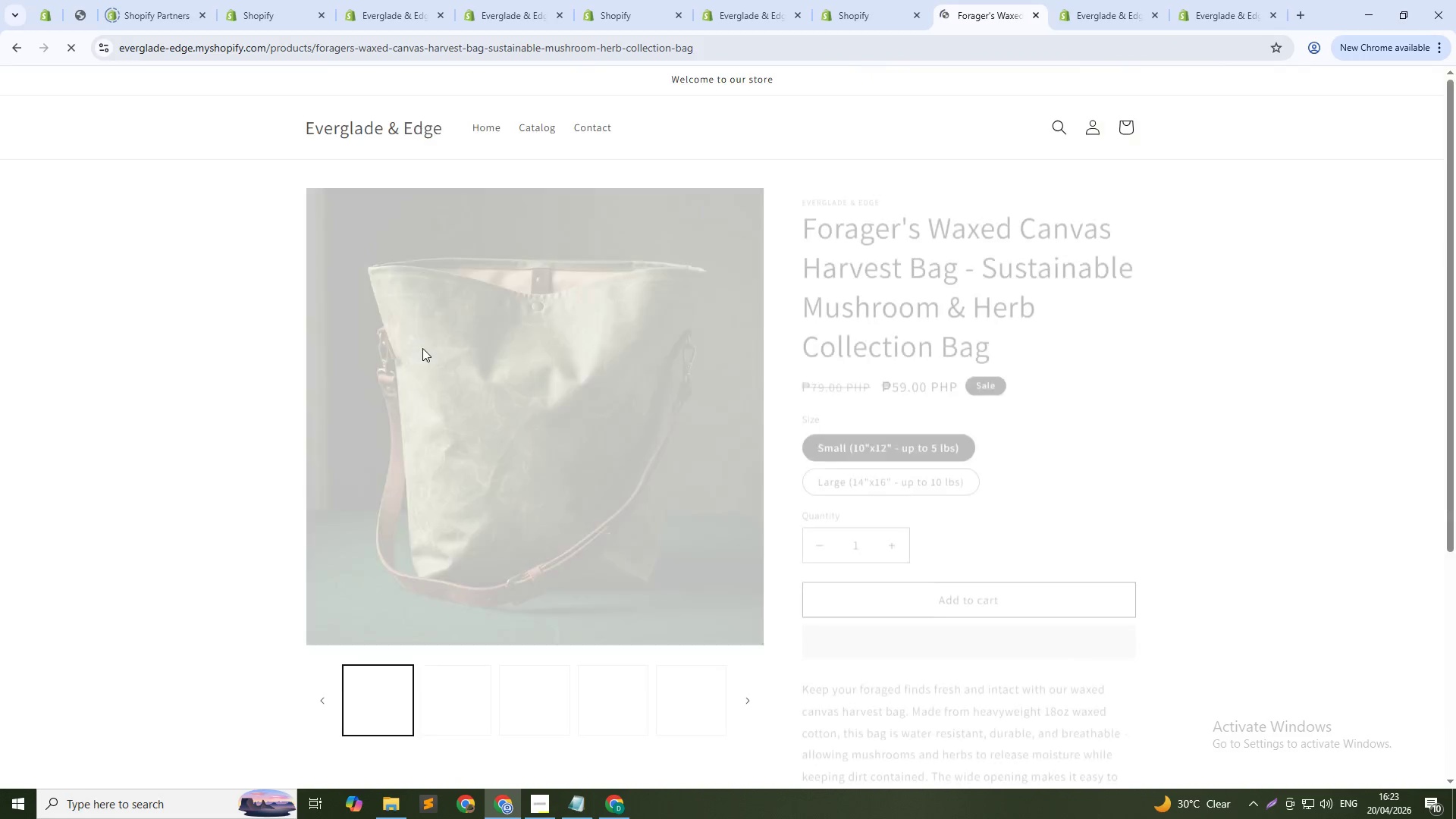 
scroll: coordinate [463, 395], scroll_direction: down, amount: 6.0
 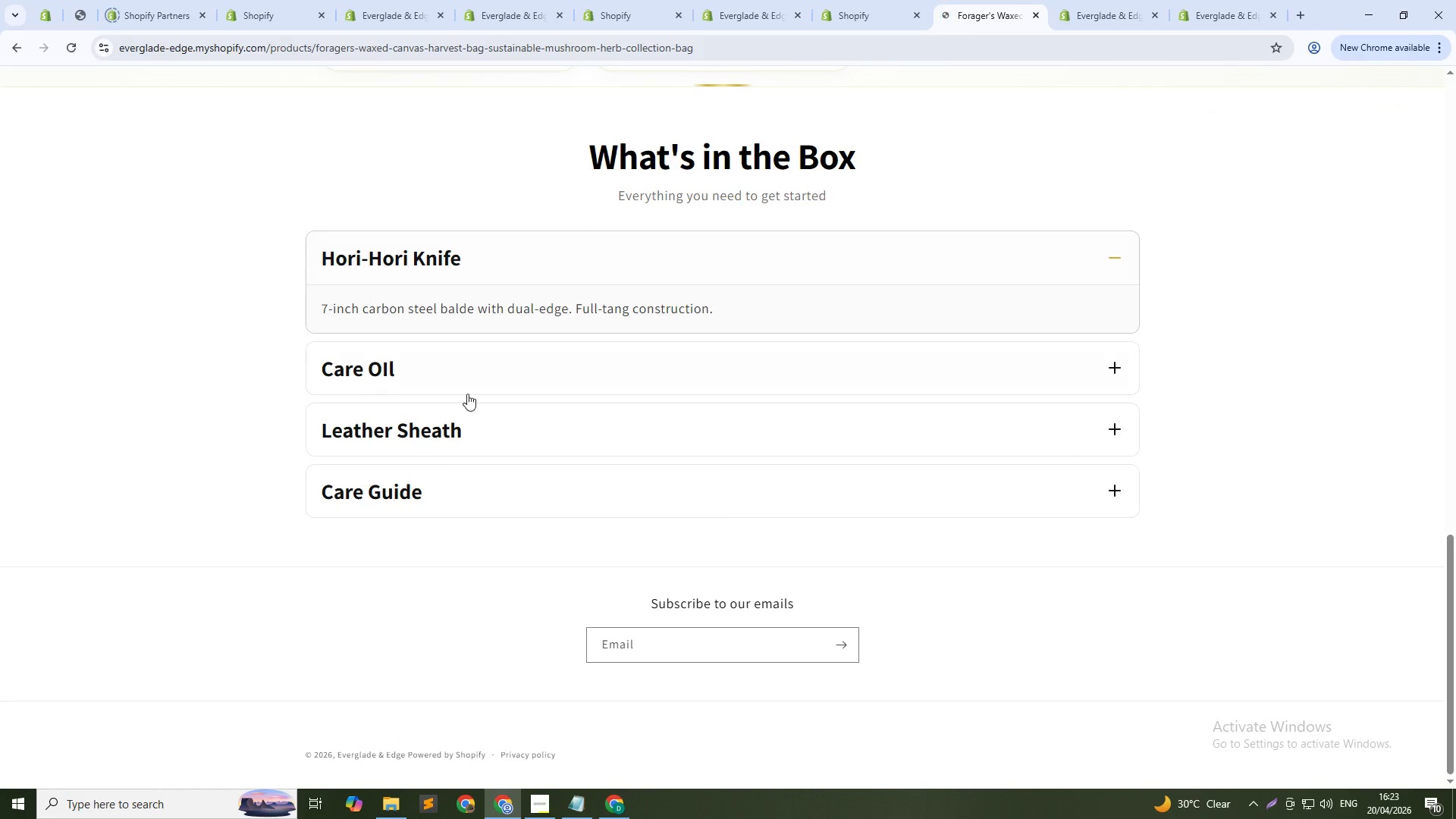 
left_click([480, 380])
 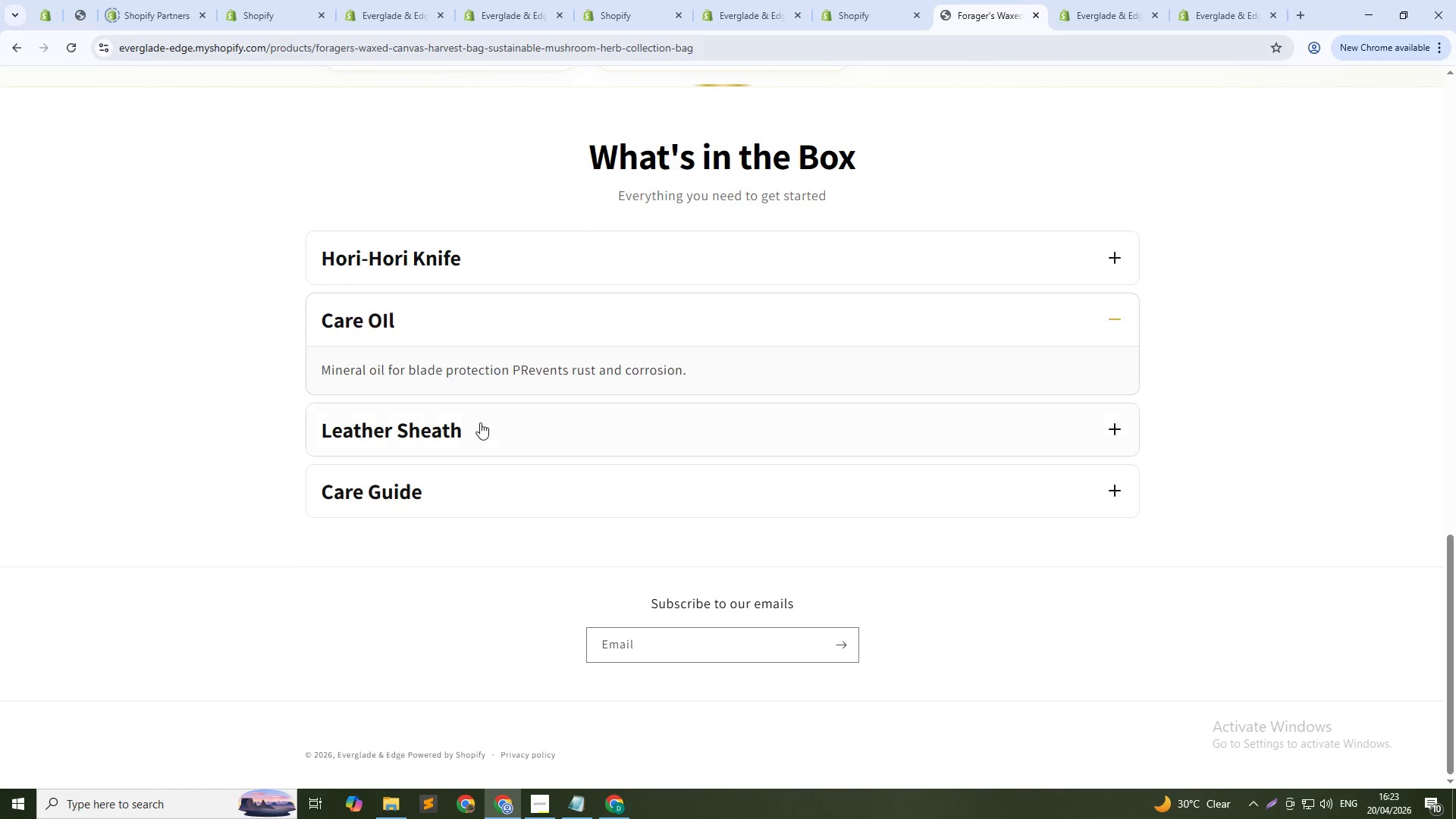 
left_click([480, 422])
 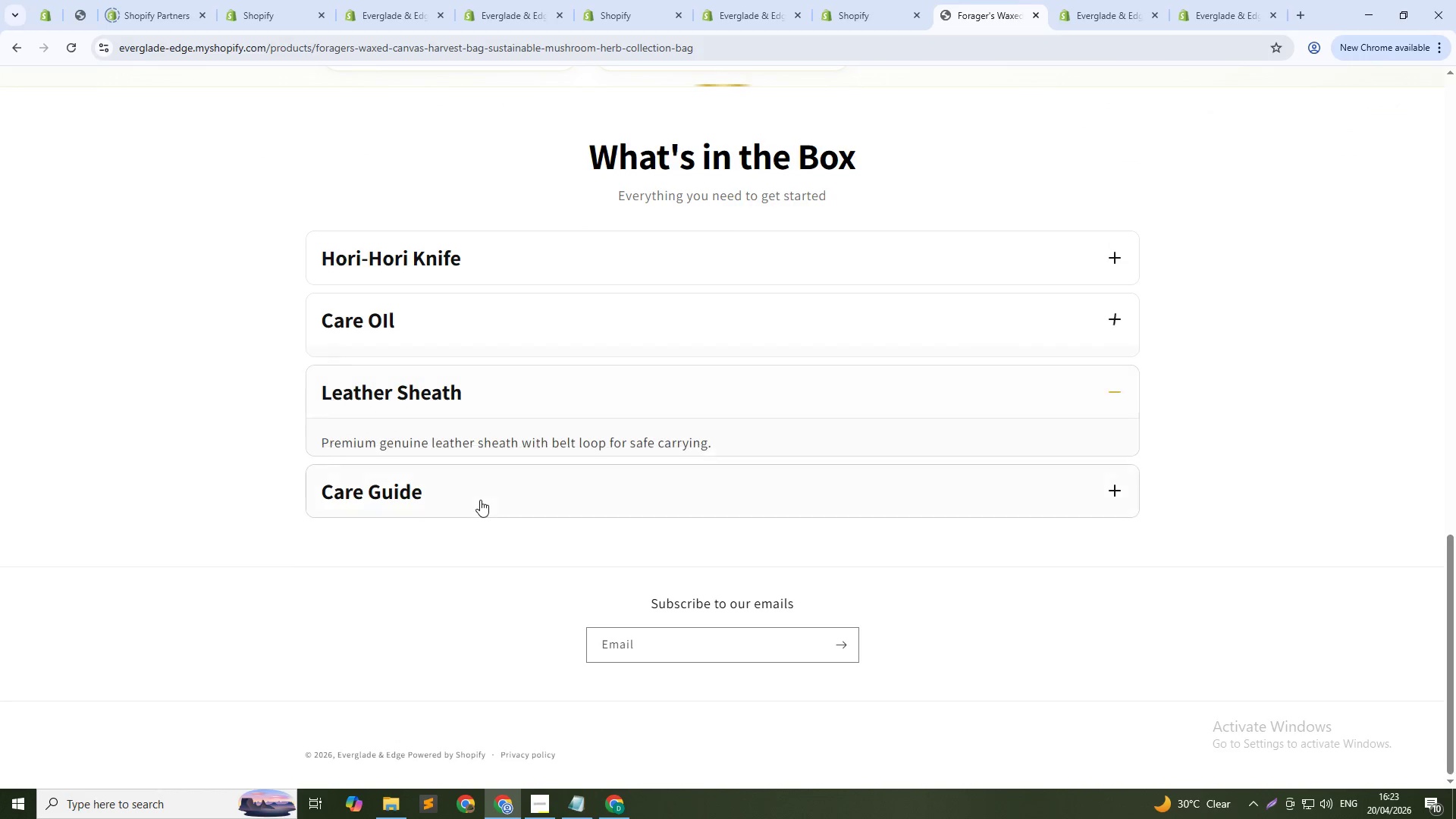 
left_click([480, 500])
 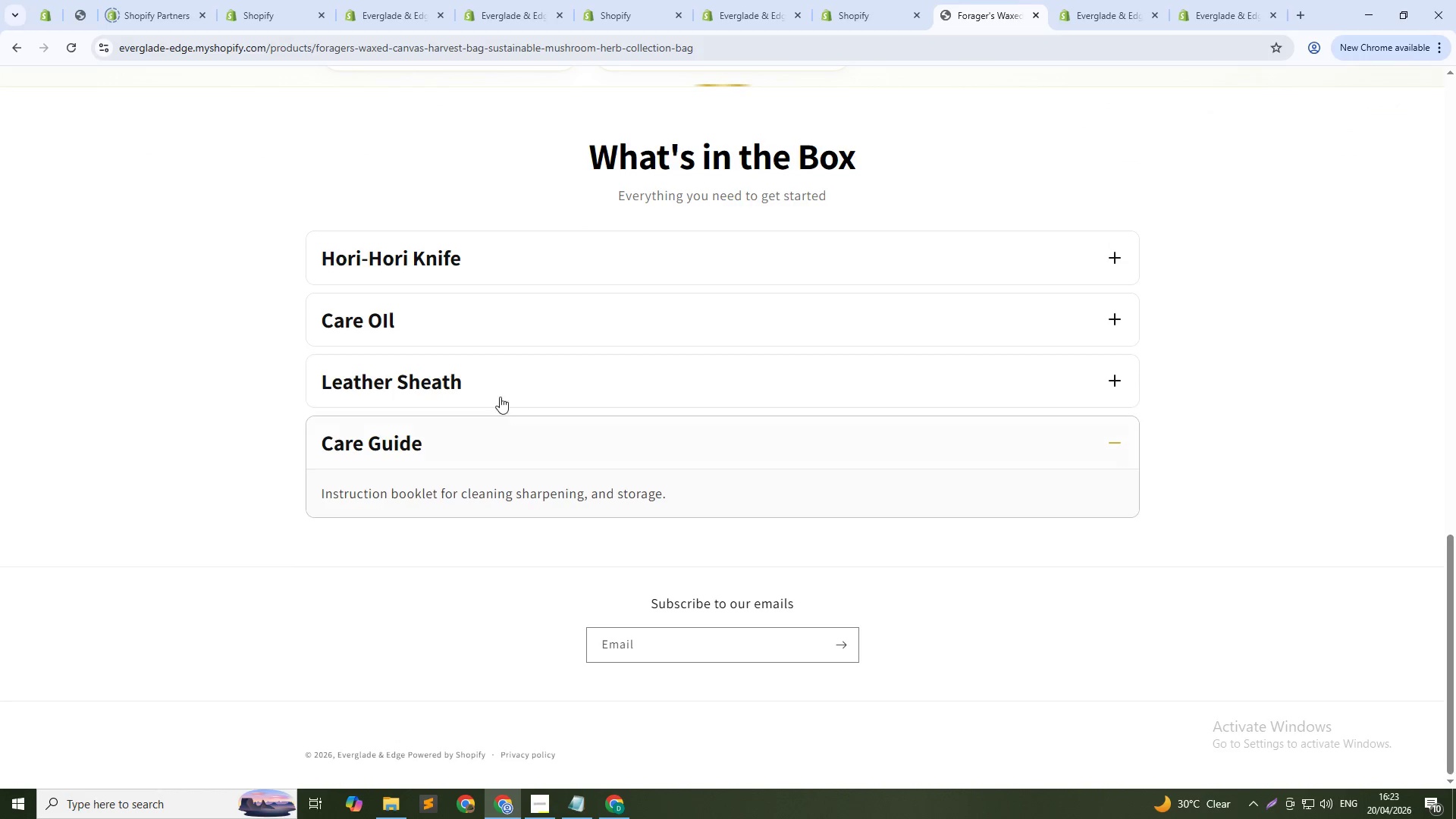 
left_click([500, 382])
 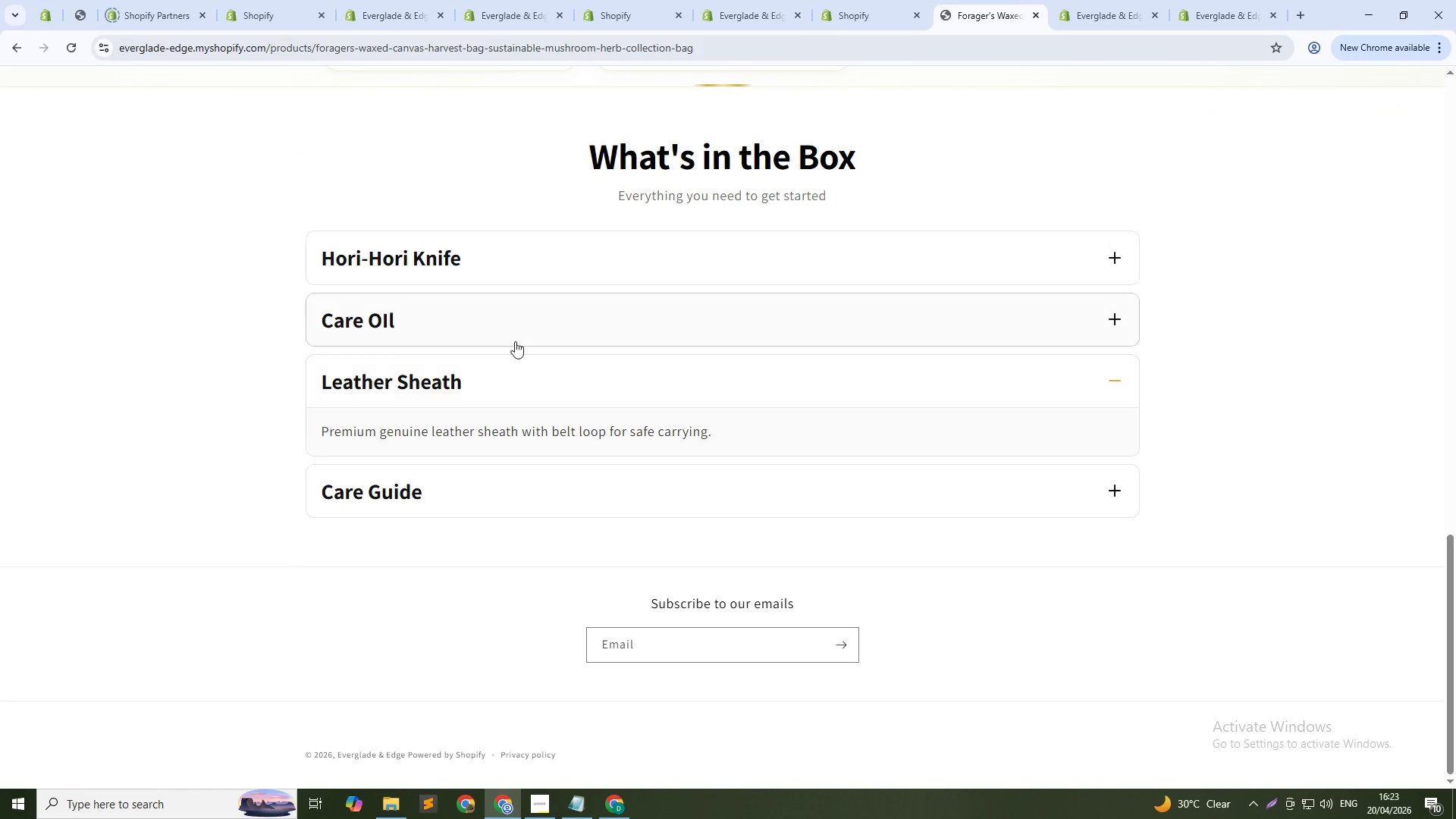 
scroll: coordinate [607, 390], scroll_direction: up, amount: 18.0
 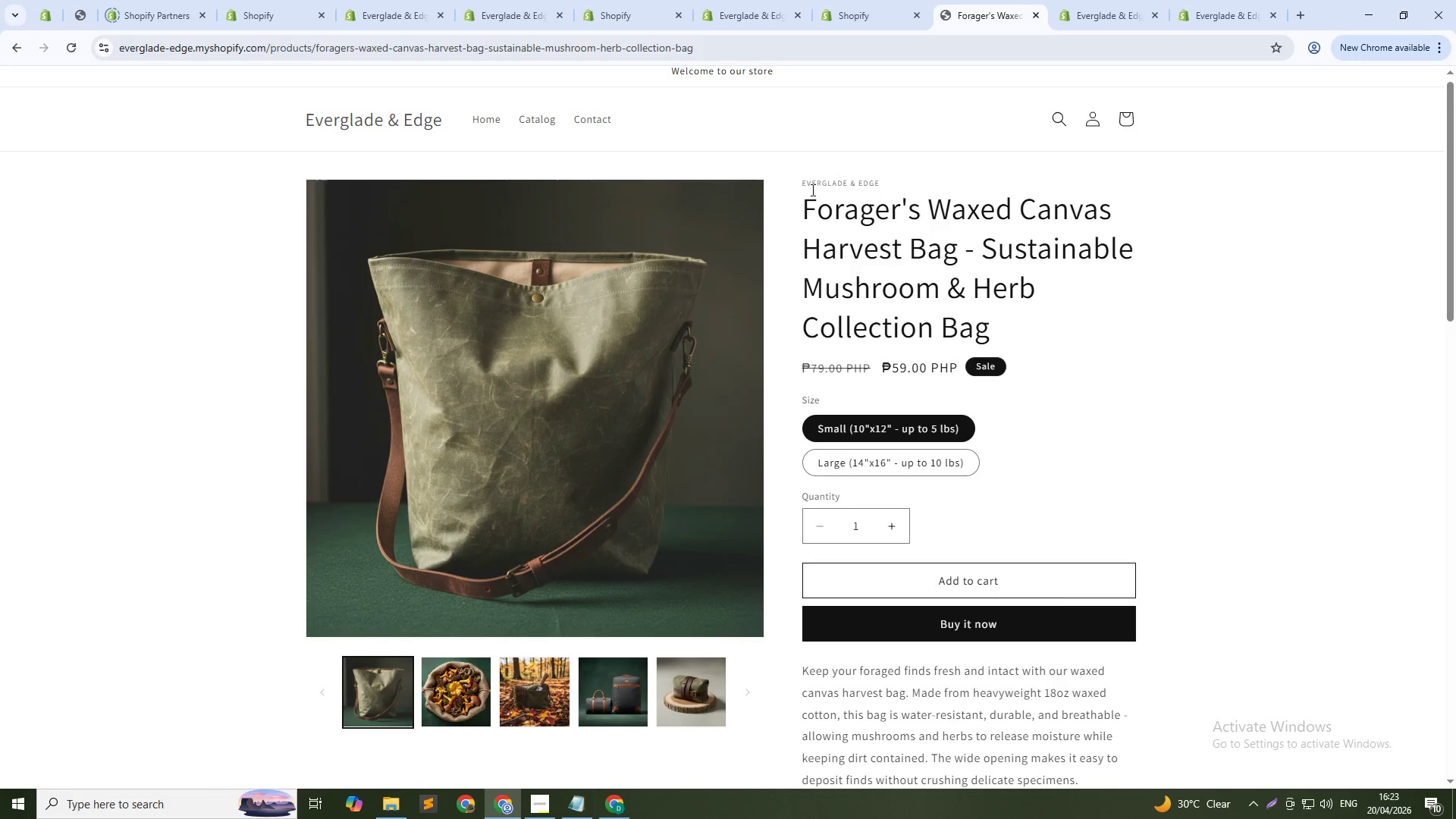 
left_click_drag(start_coordinate=[809, 193], to_coordinate=[1122, 256])
 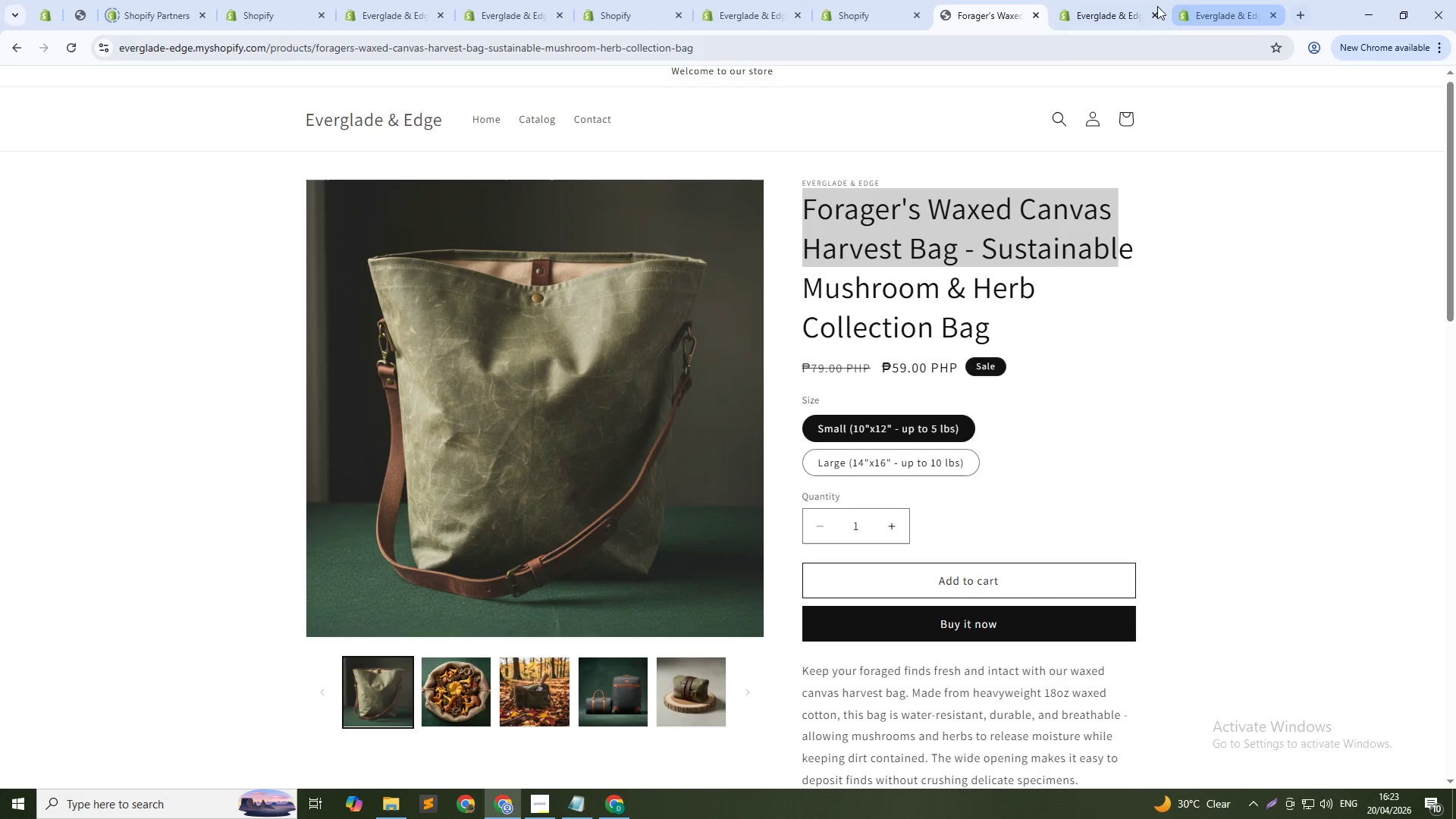 
left_click([1131, 4])
 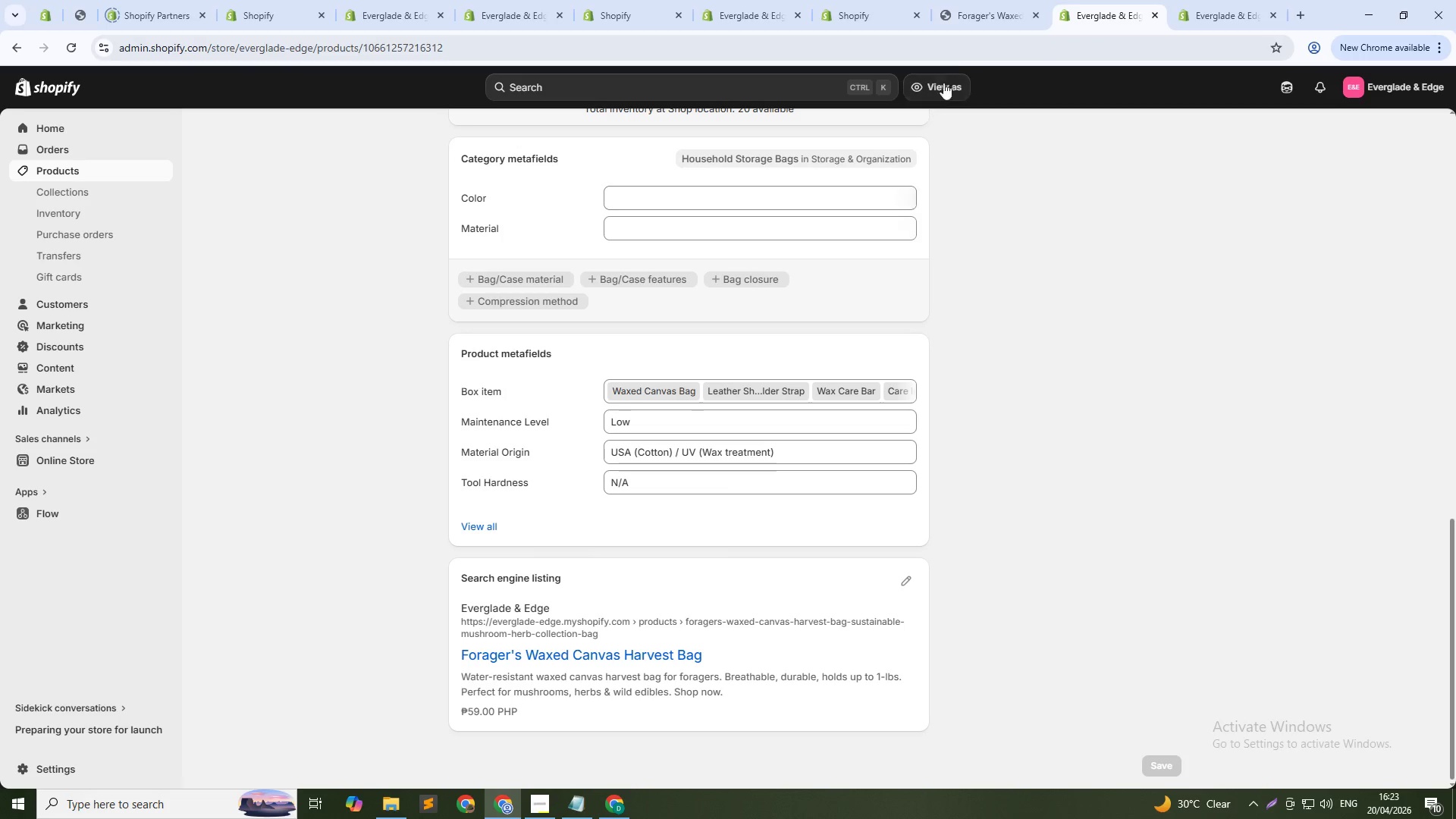 
left_click([993, 20])
 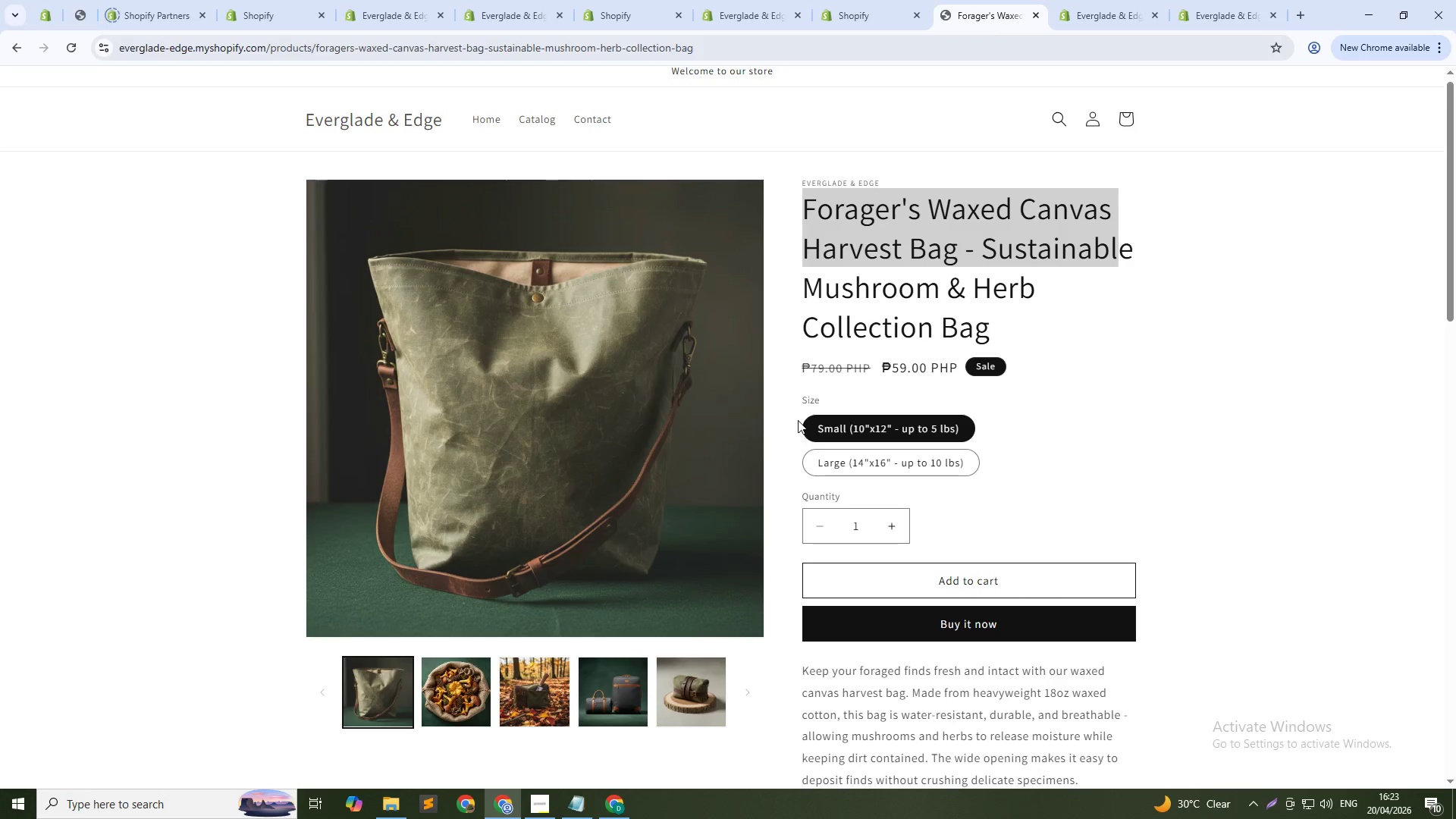 
scroll: coordinate [856, 451], scroll_direction: down, amount: 18.0
 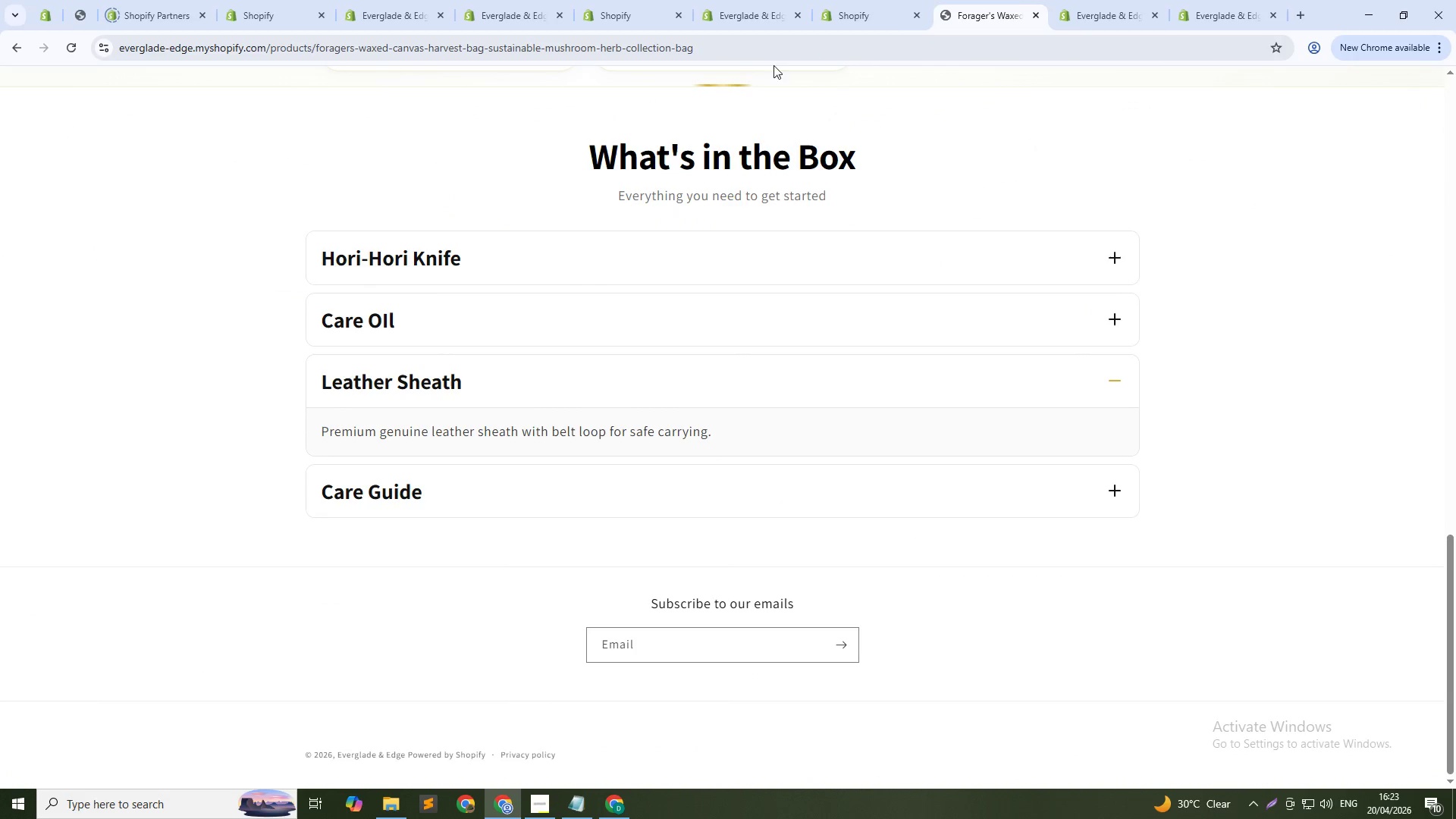 
left_click([886, 236])
 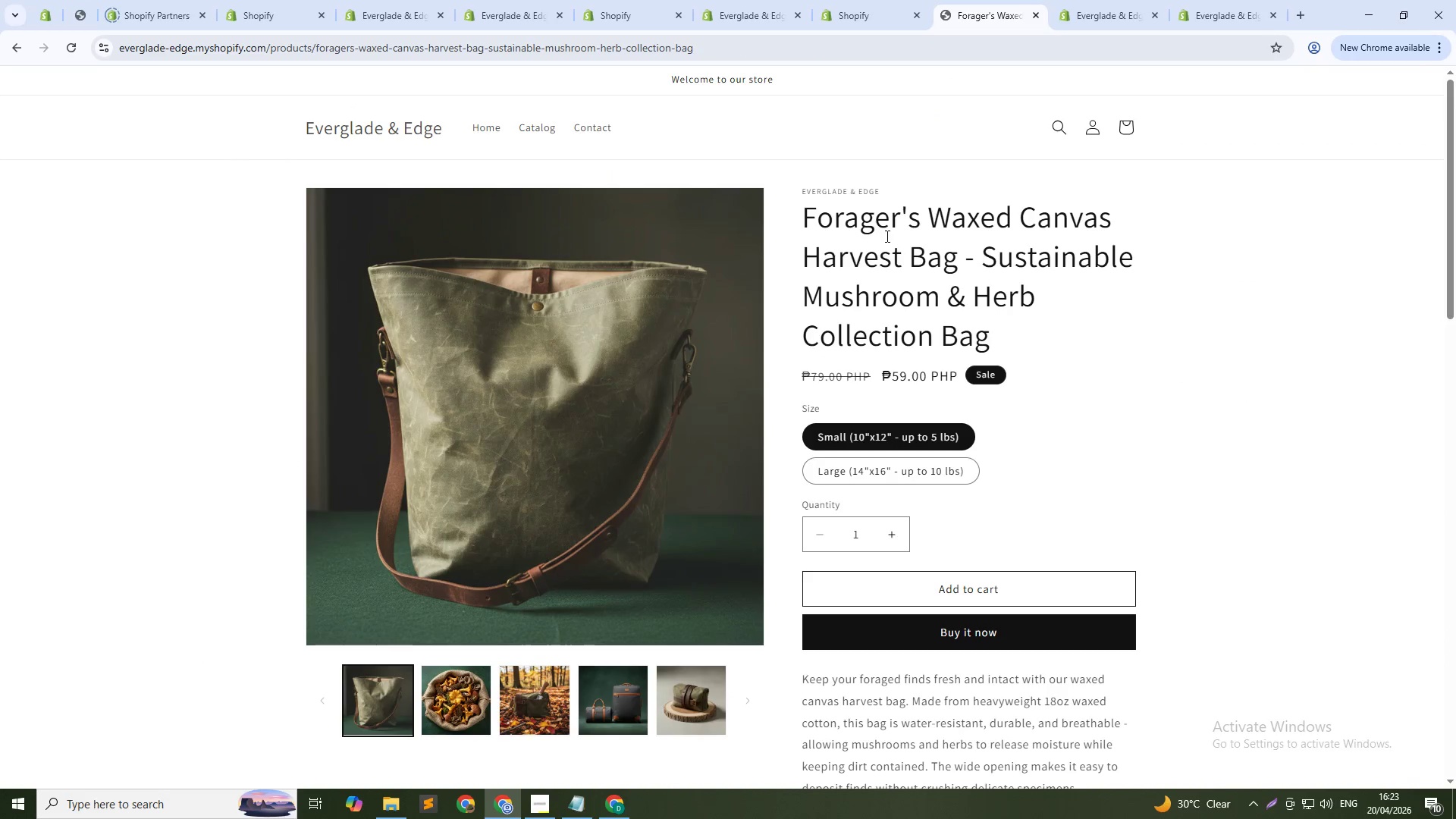 
scroll: coordinate [868, 196], scroll_direction: up, amount: 24.0
 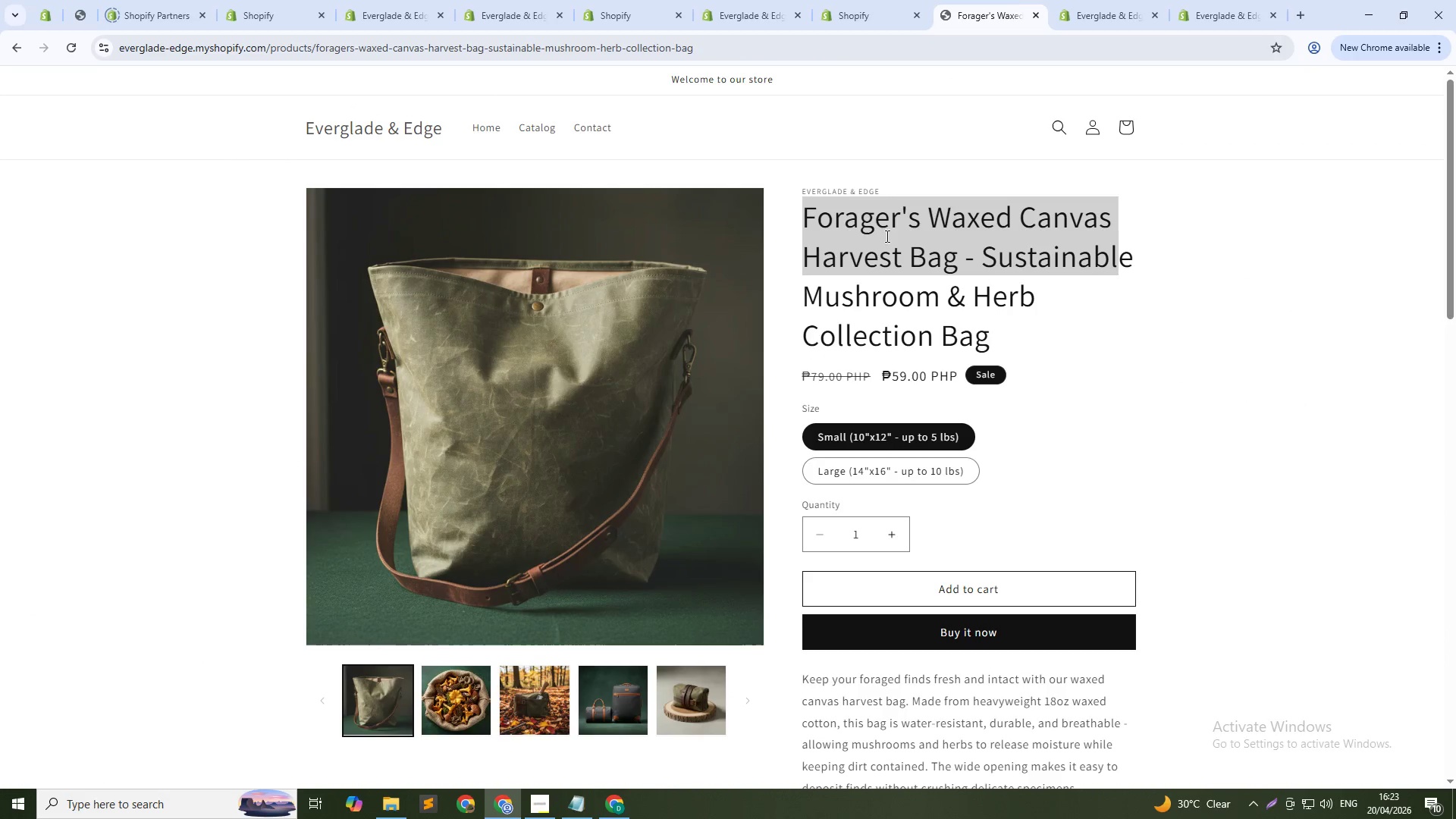 
double_click([886, 236])
 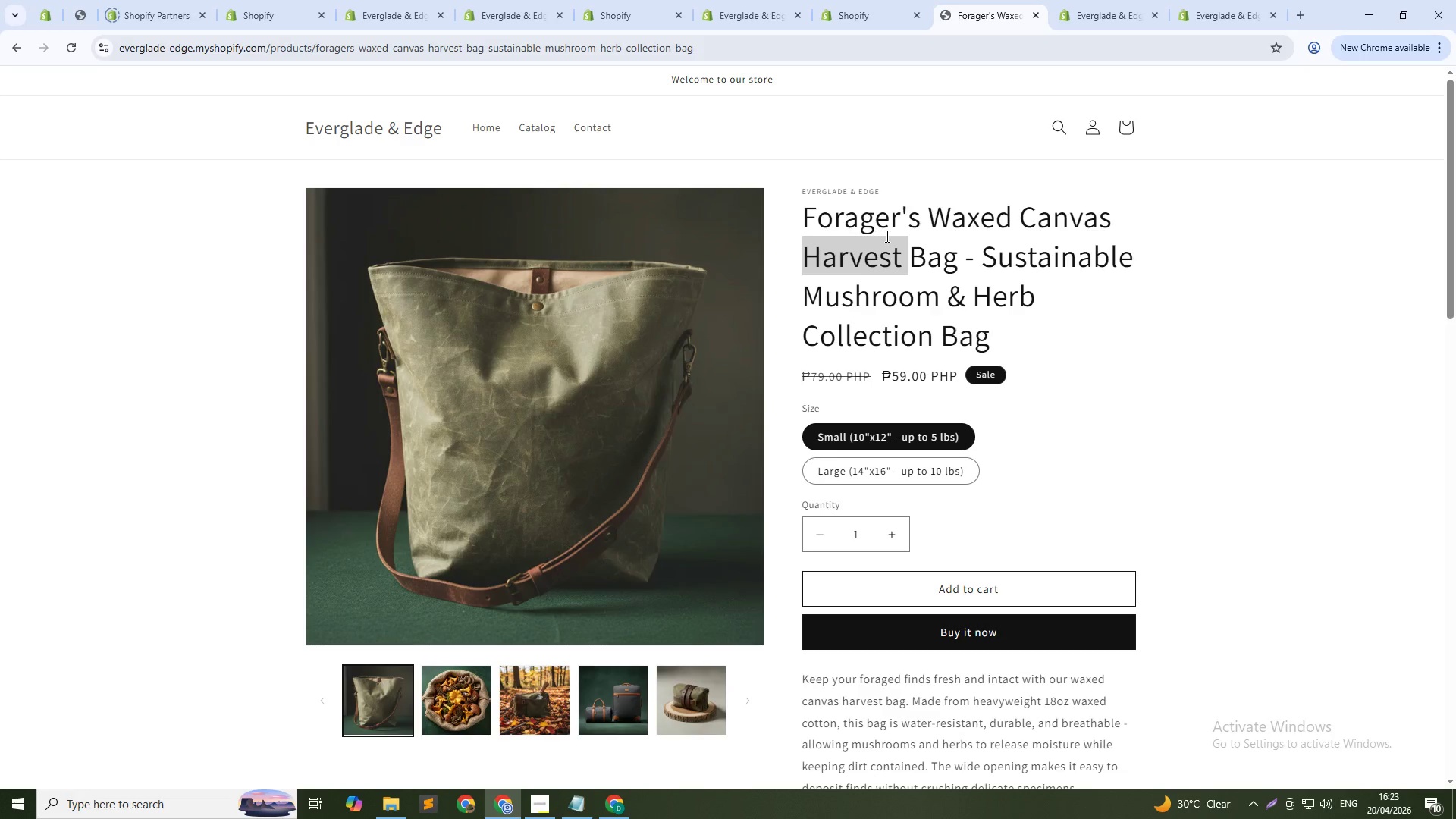 
triple_click([886, 236])
 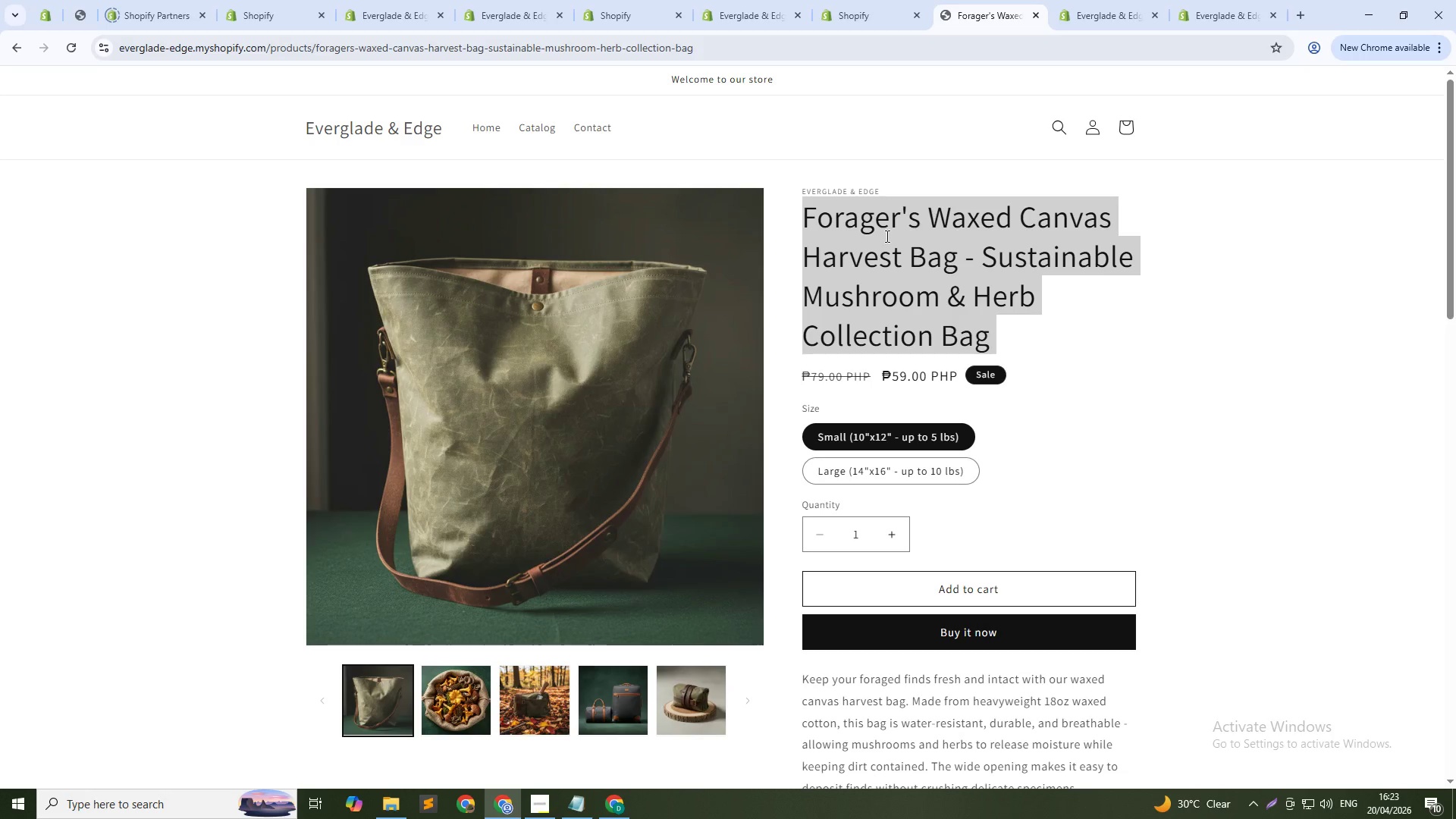 
right_click([886, 236])
 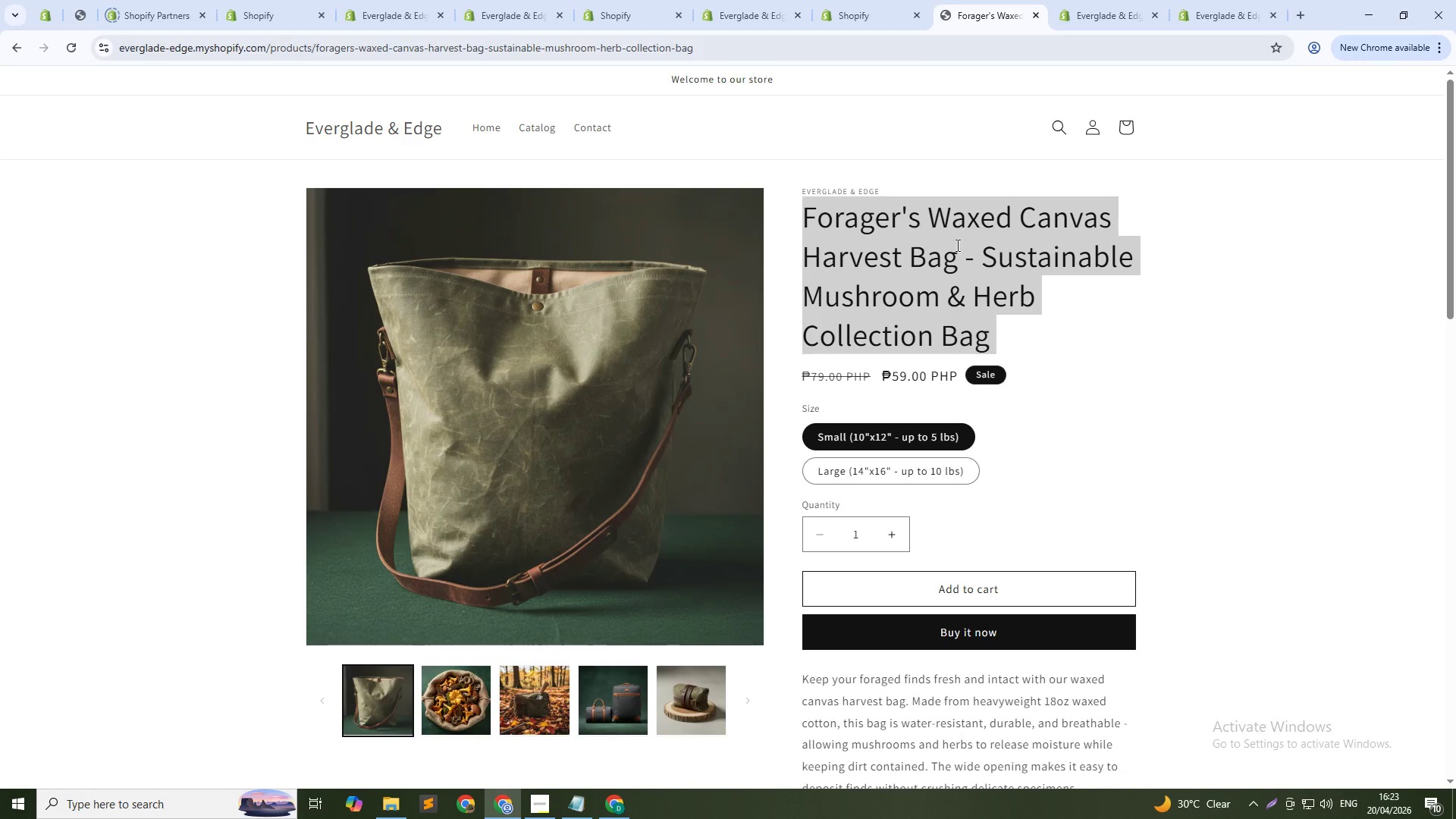 
left_click([747, 0])
 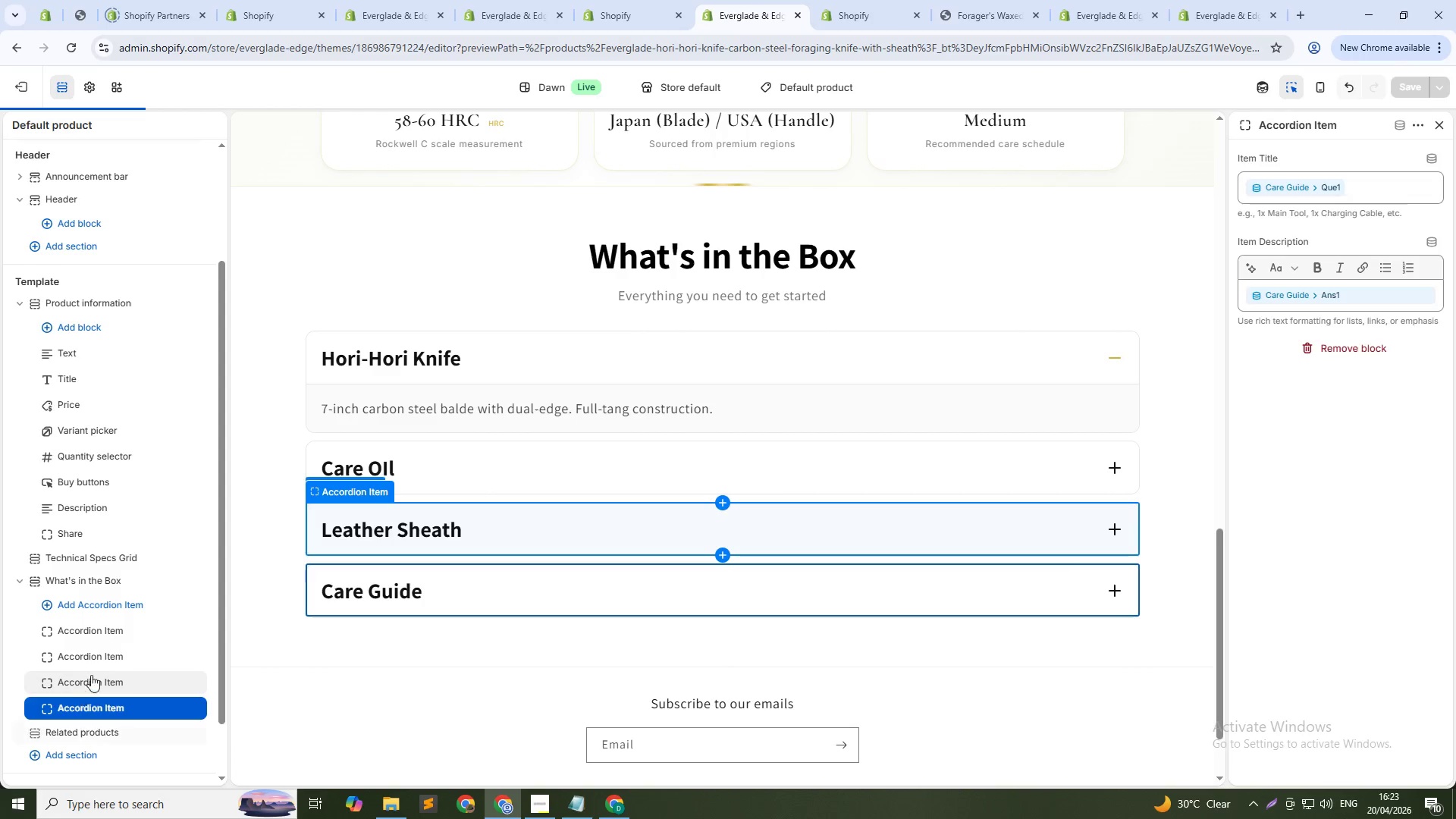 
scroll: coordinate [521, 541], scroll_direction: up, amount: 17.0
 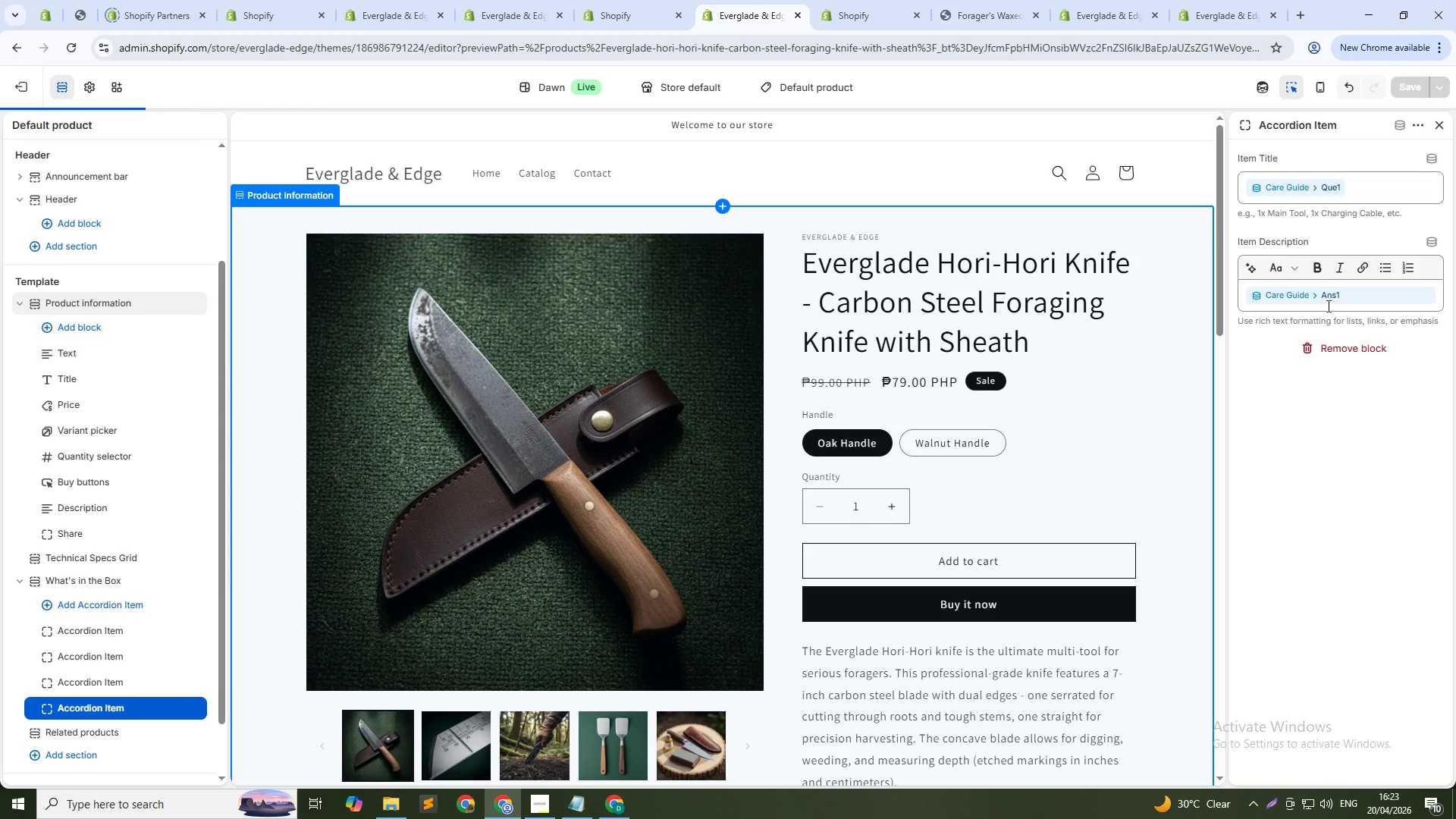 
scroll: coordinate [0, 818], scroll_direction: down, amount: 1.0
 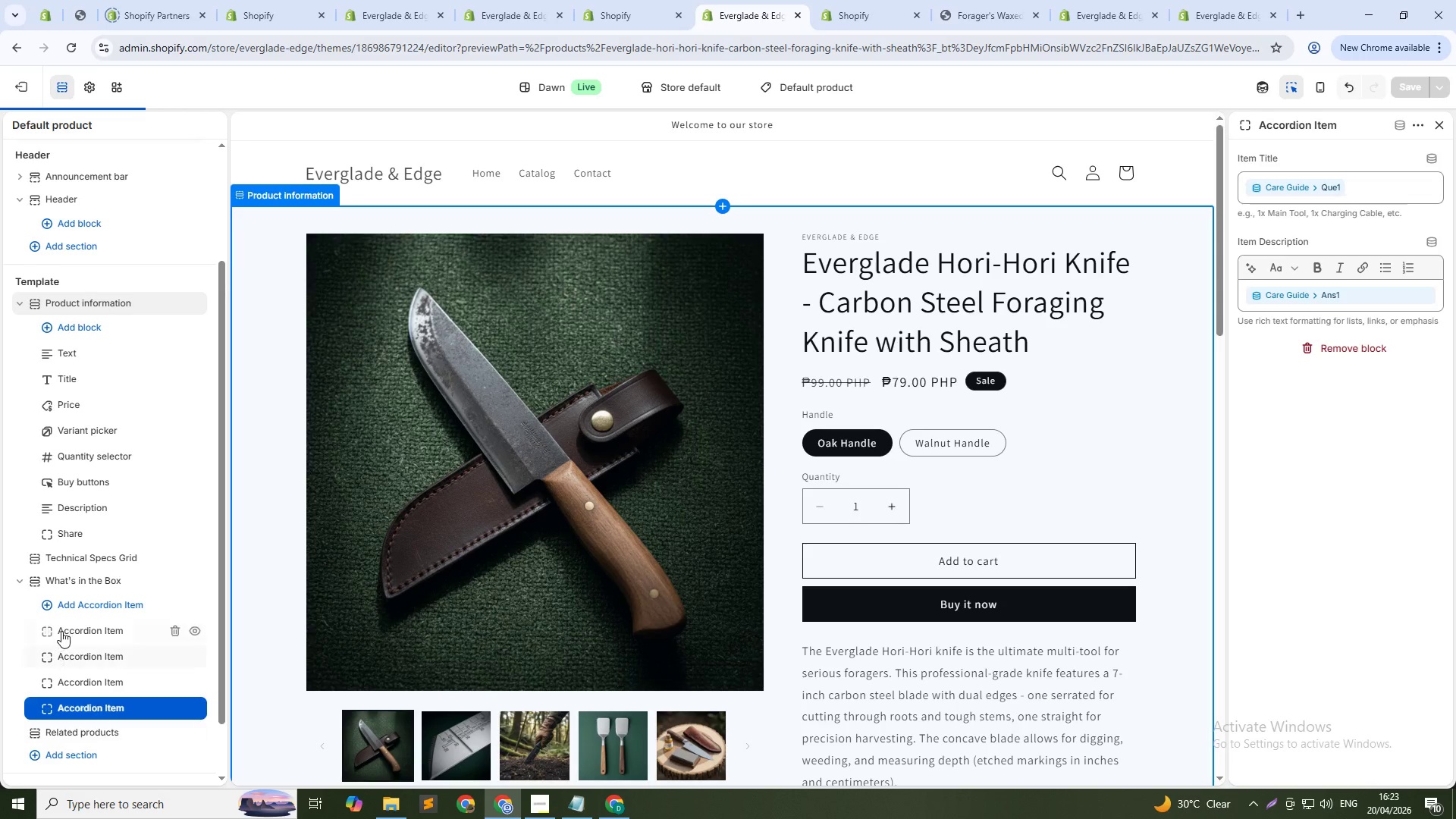 
left_click([68, 628])
 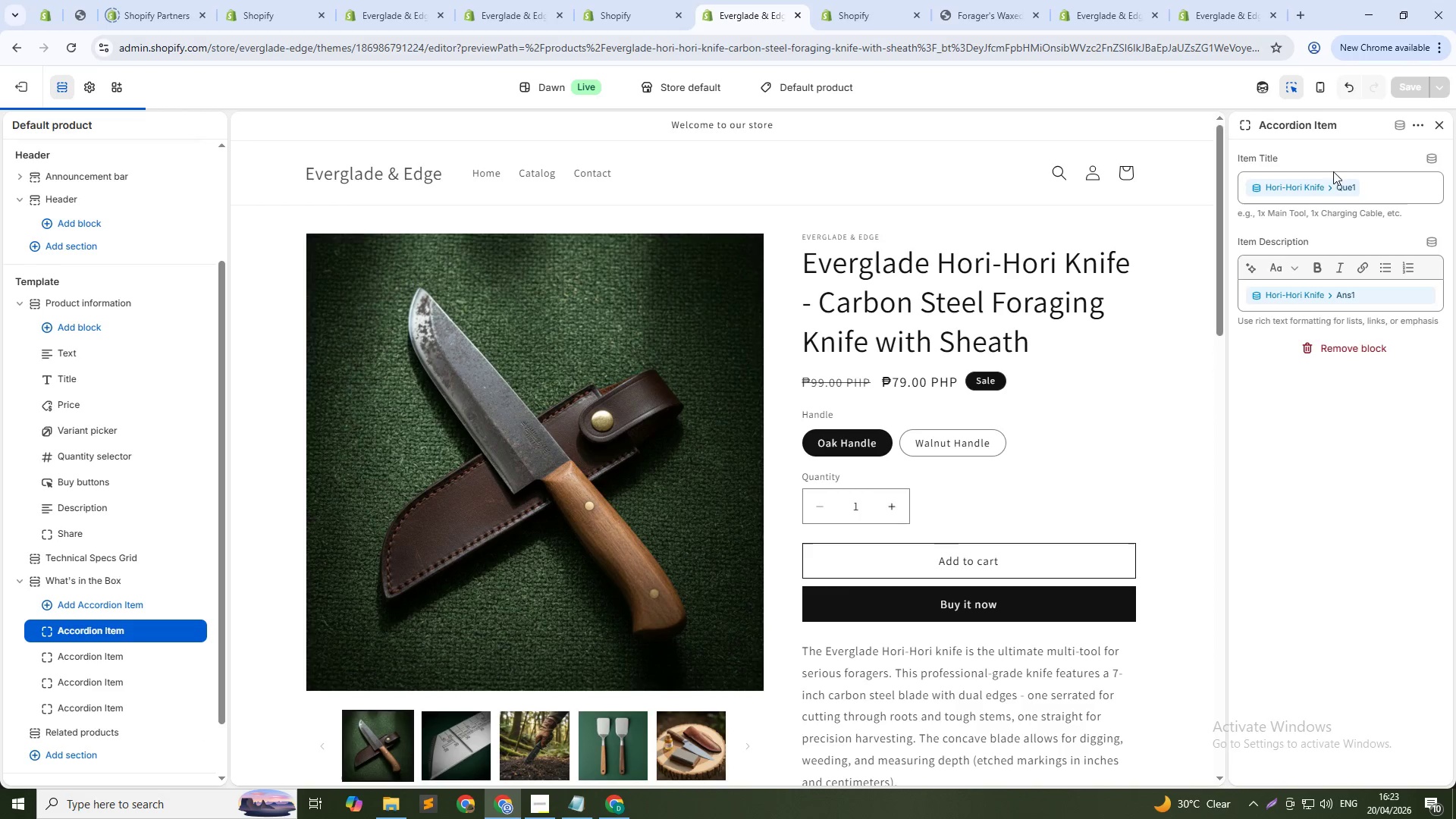 
left_click([1320, 187])
 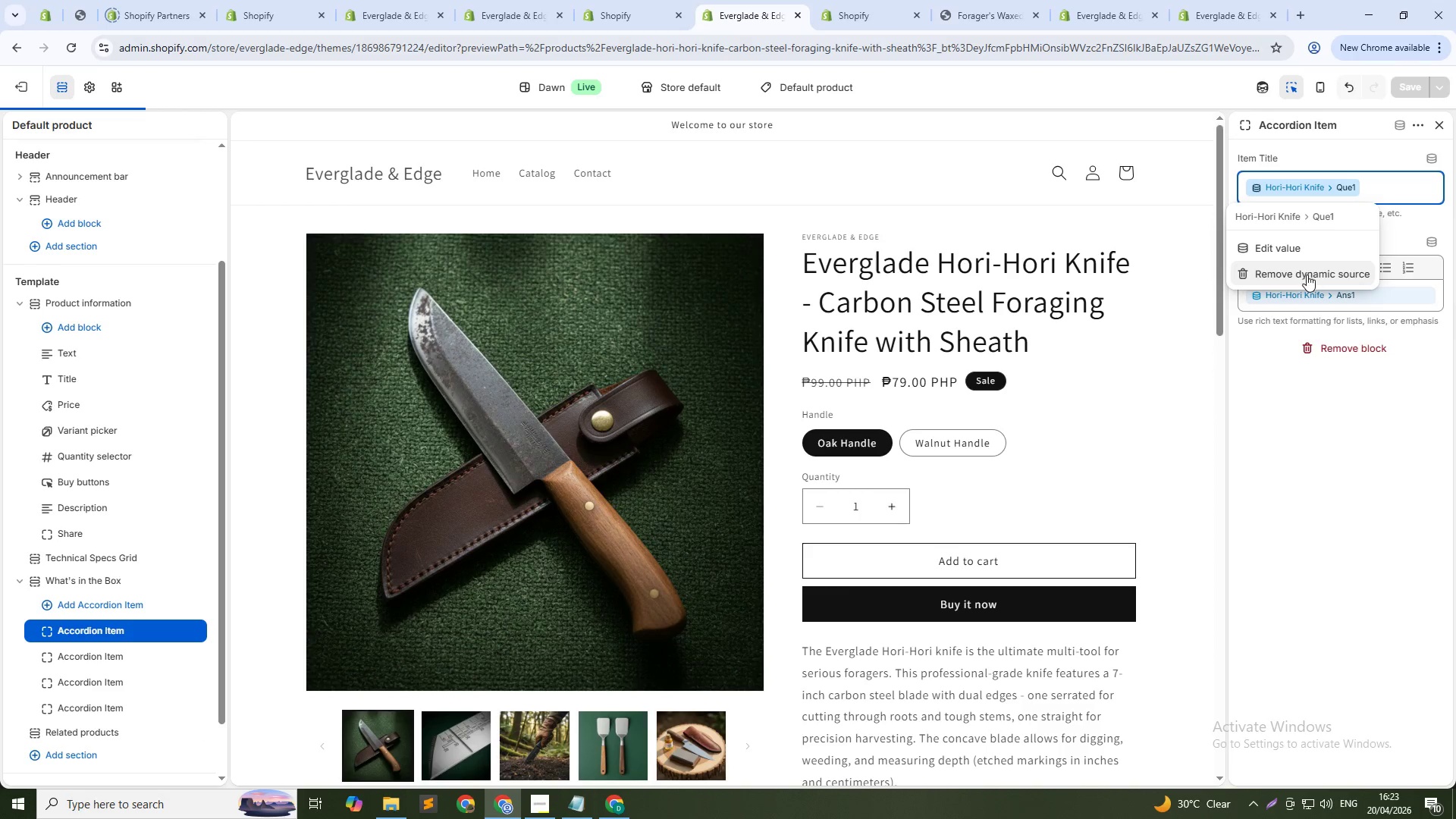 
left_click([1307, 275])
 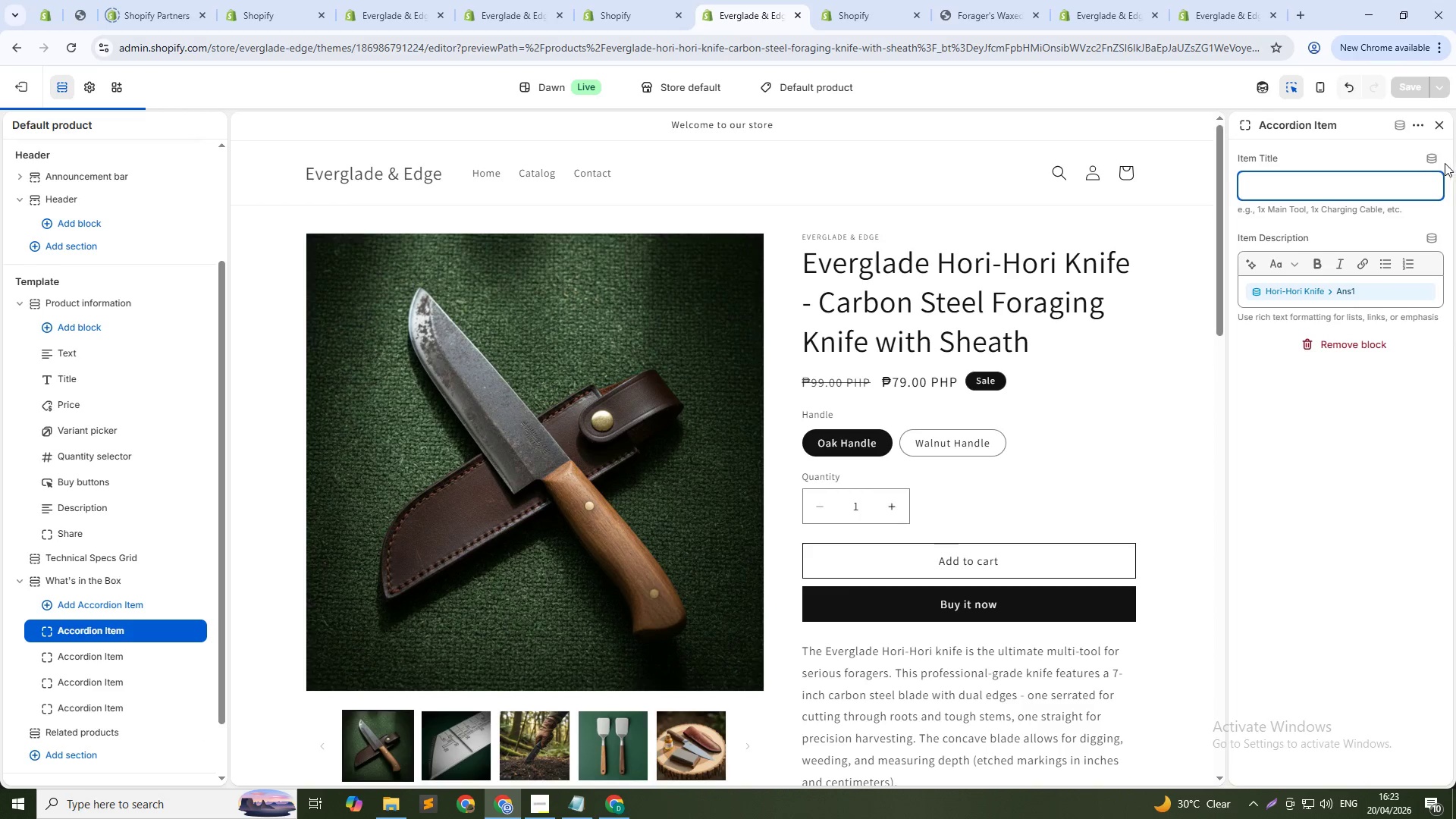 
left_click([1429, 158])
 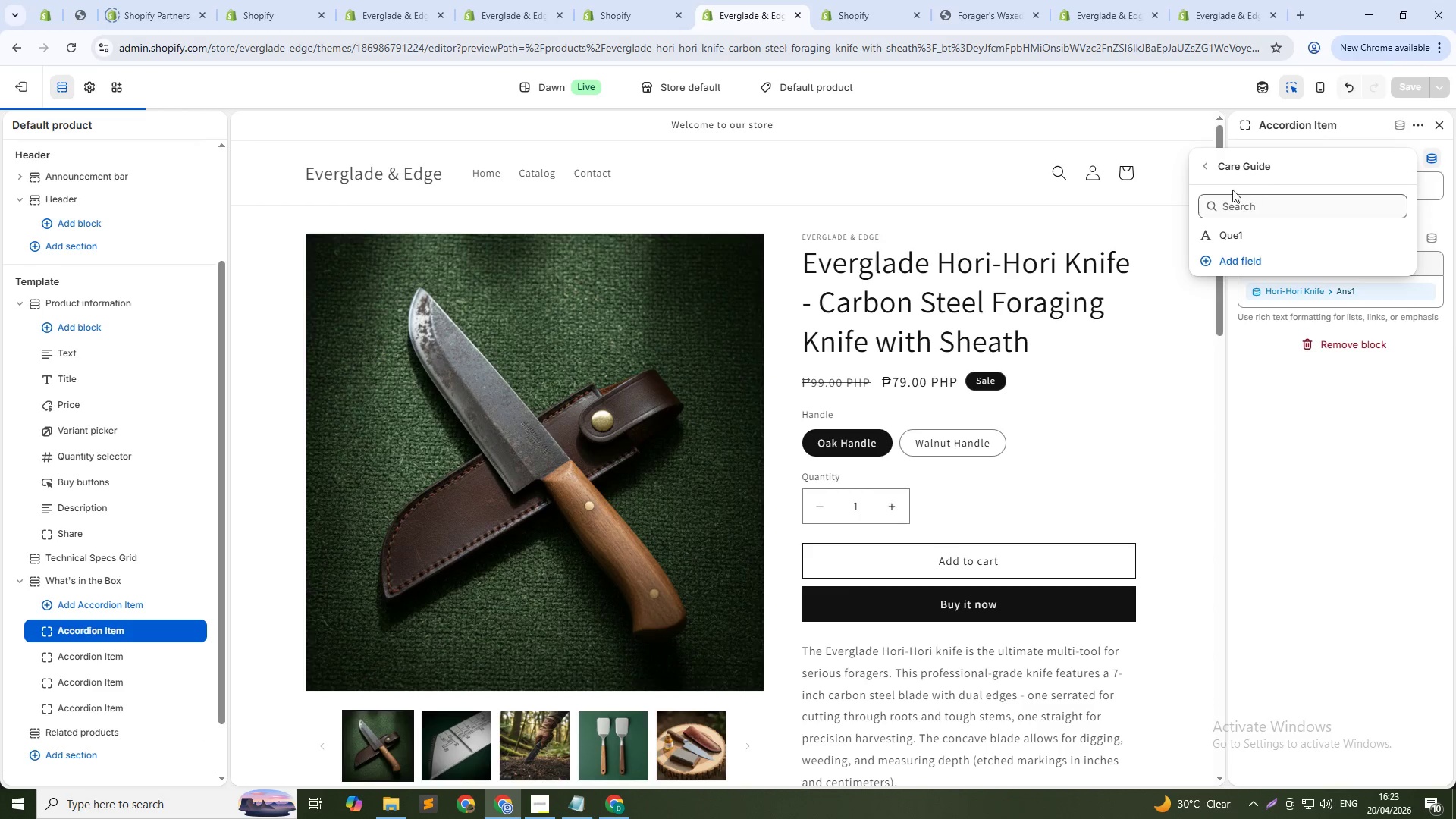 
left_click([1210, 163])
 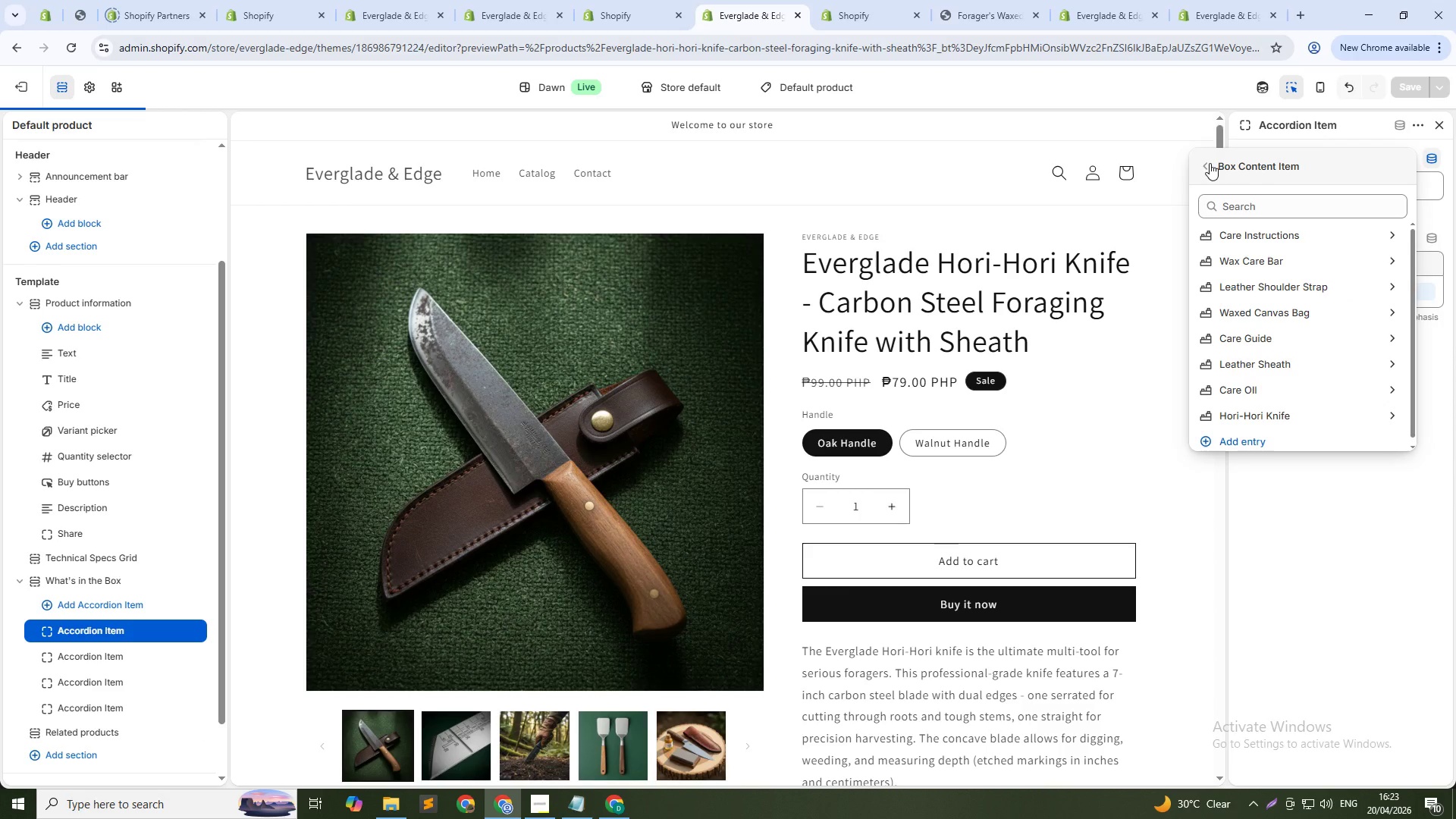 
left_click([1210, 163])
 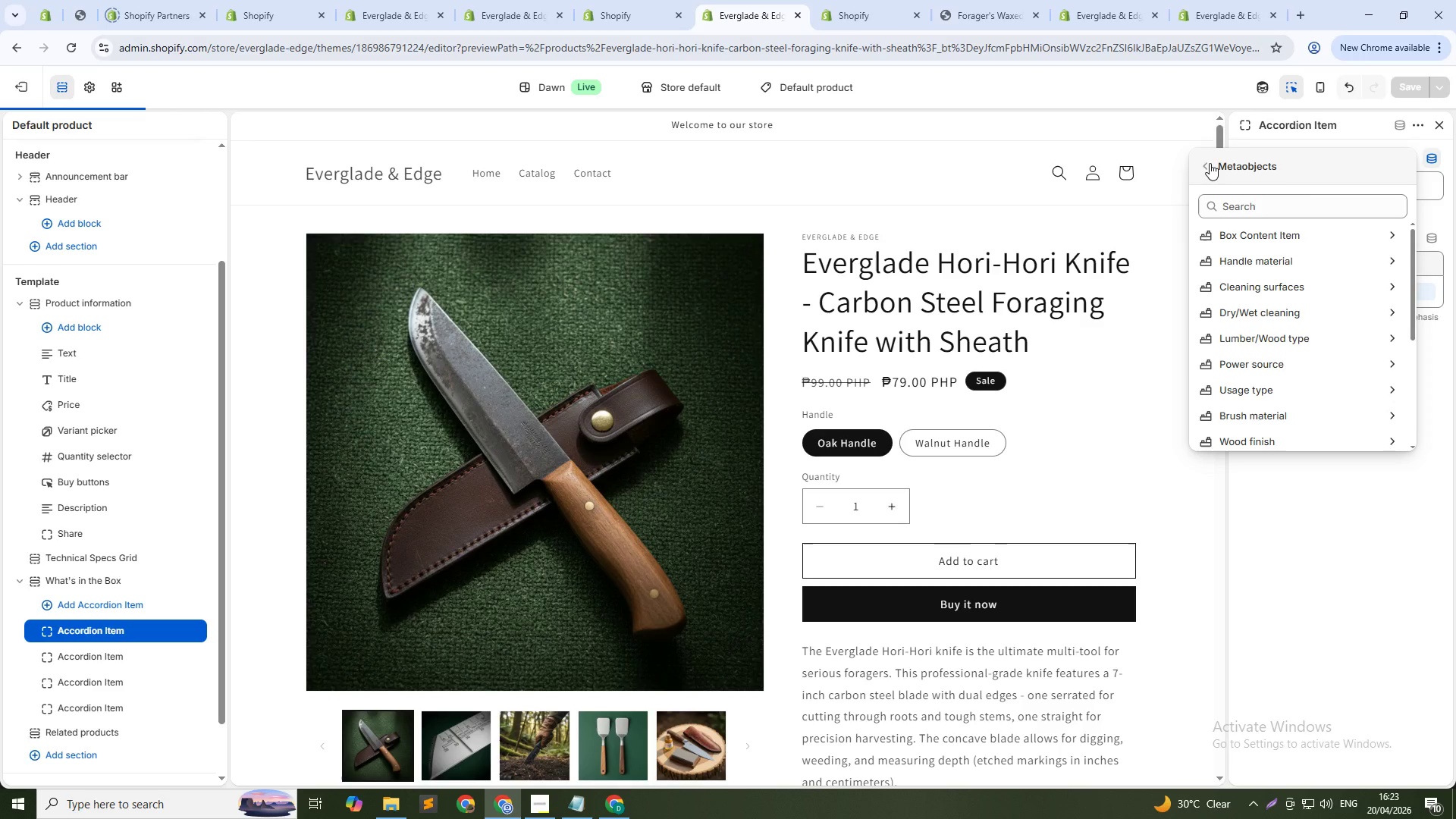 
left_click([1210, 163])
 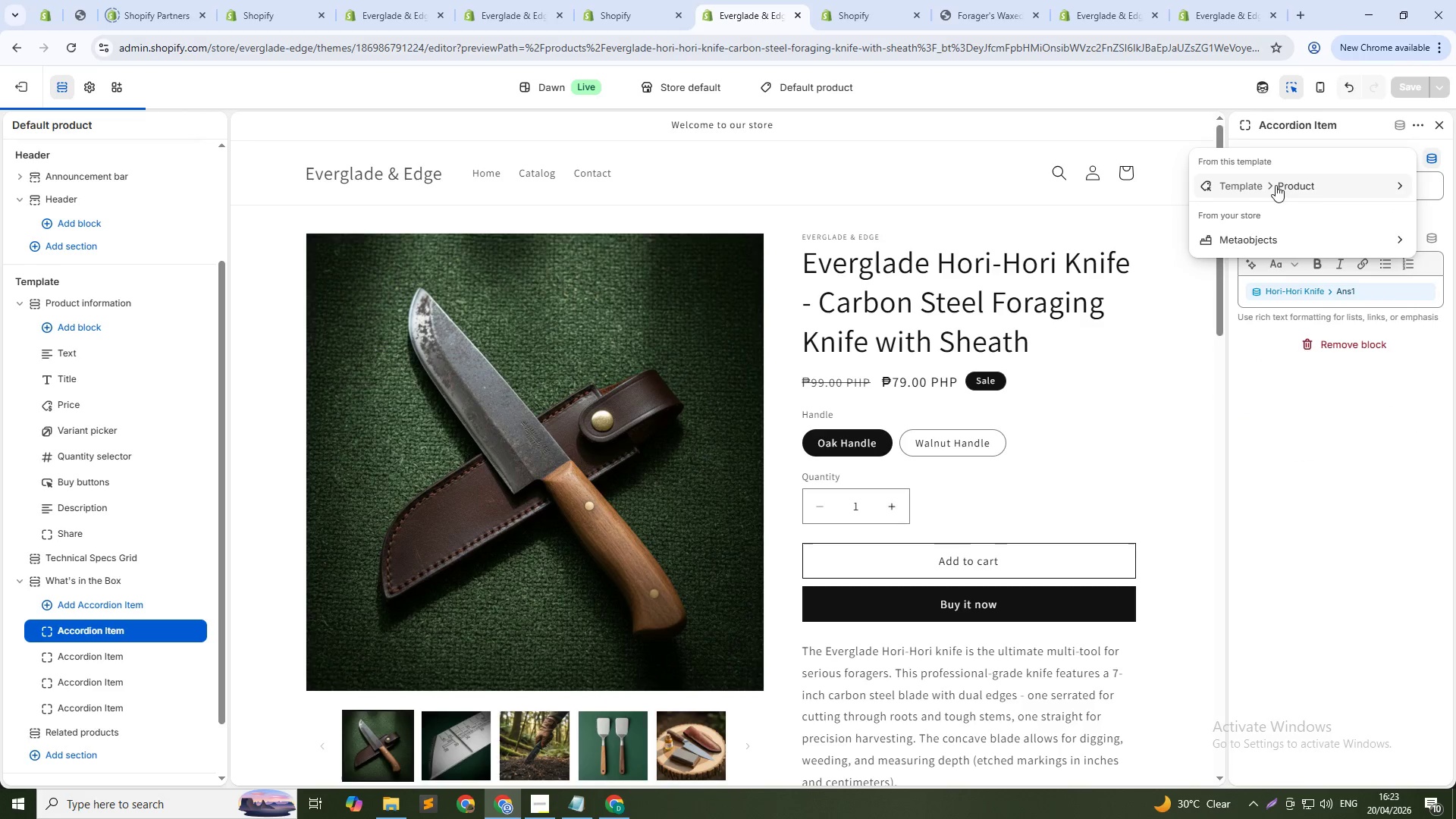 
left_click([1314, 189])
 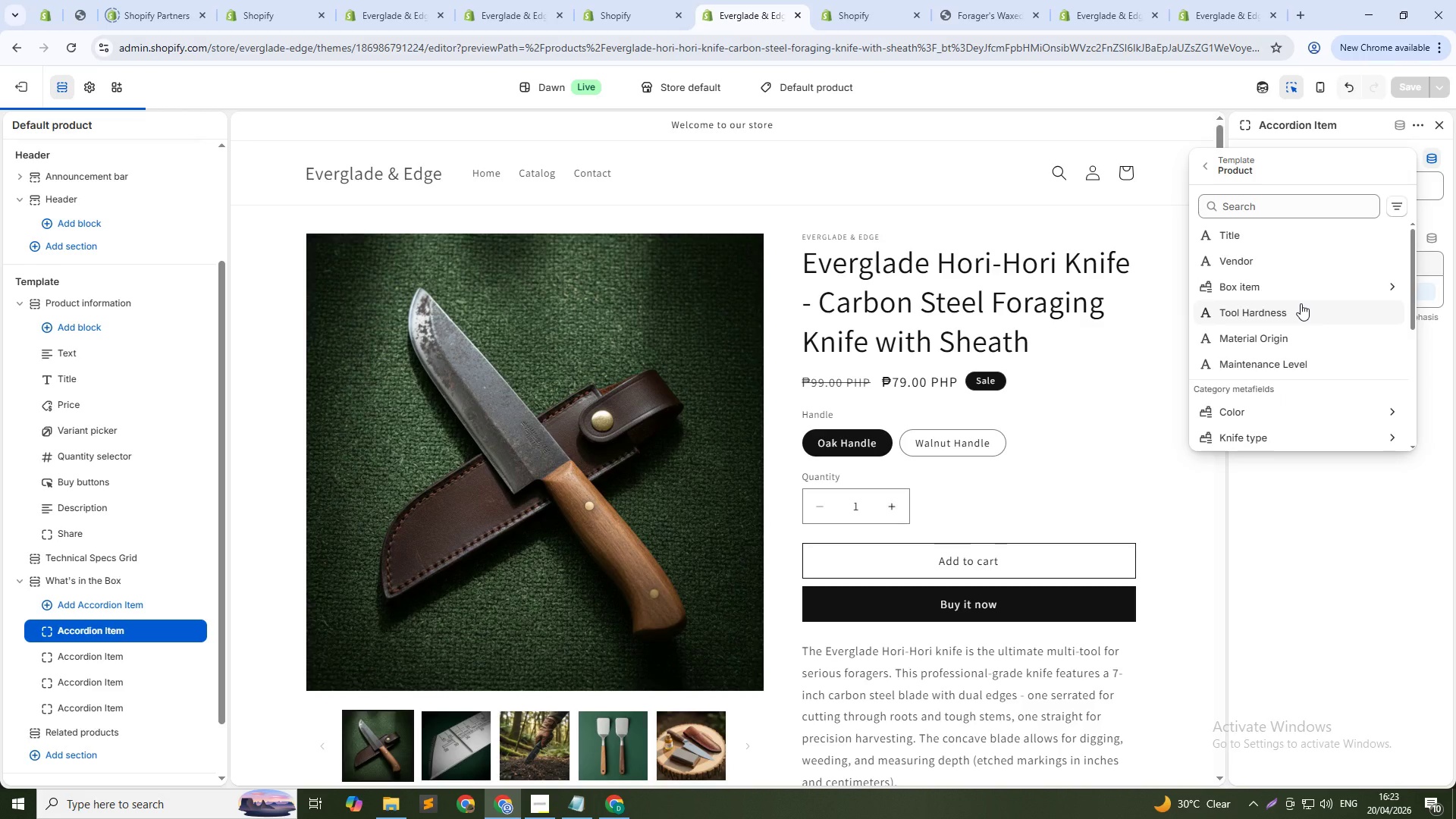 
wait(7.91)
 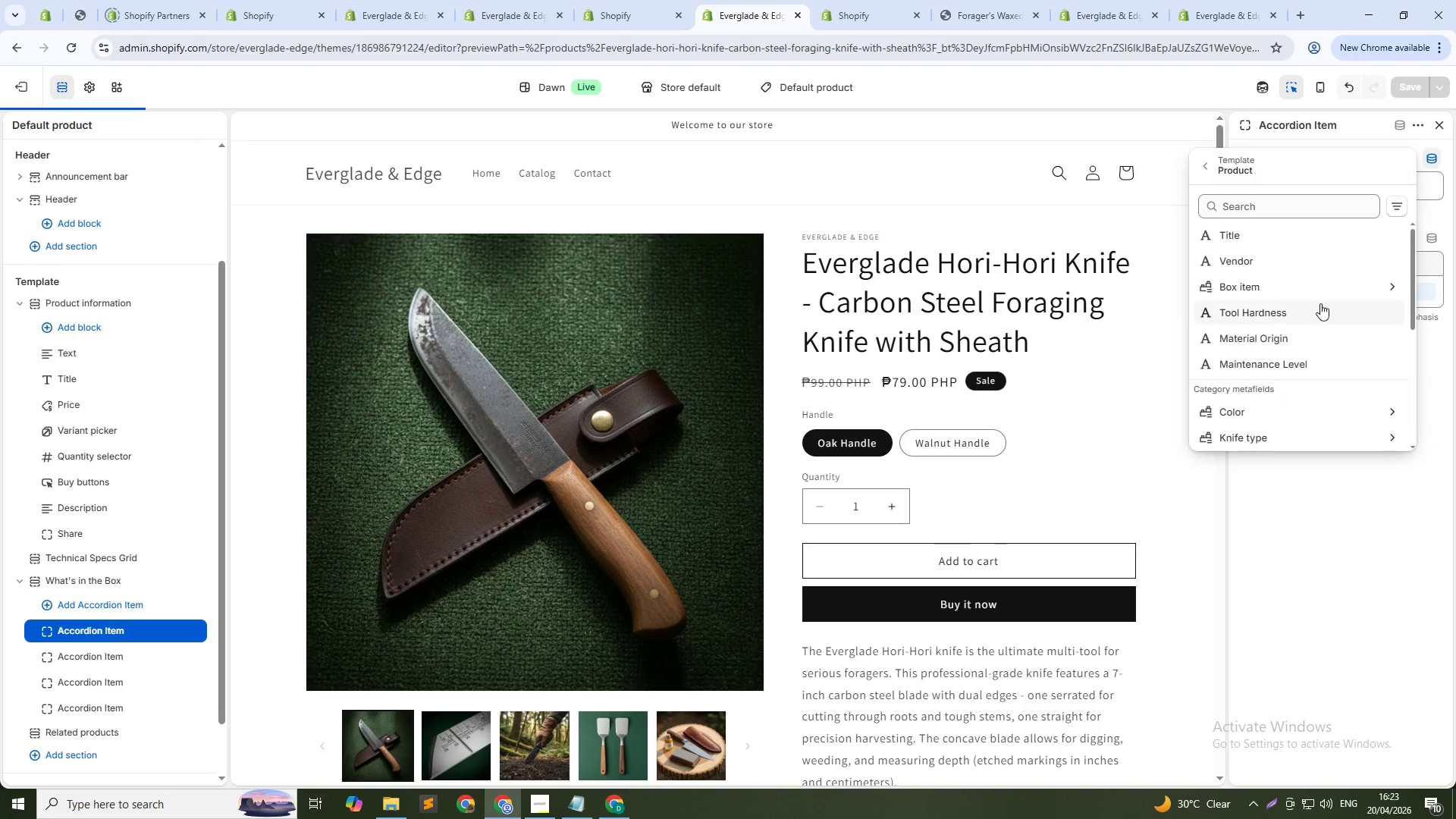 
left_click([1302, 289])
 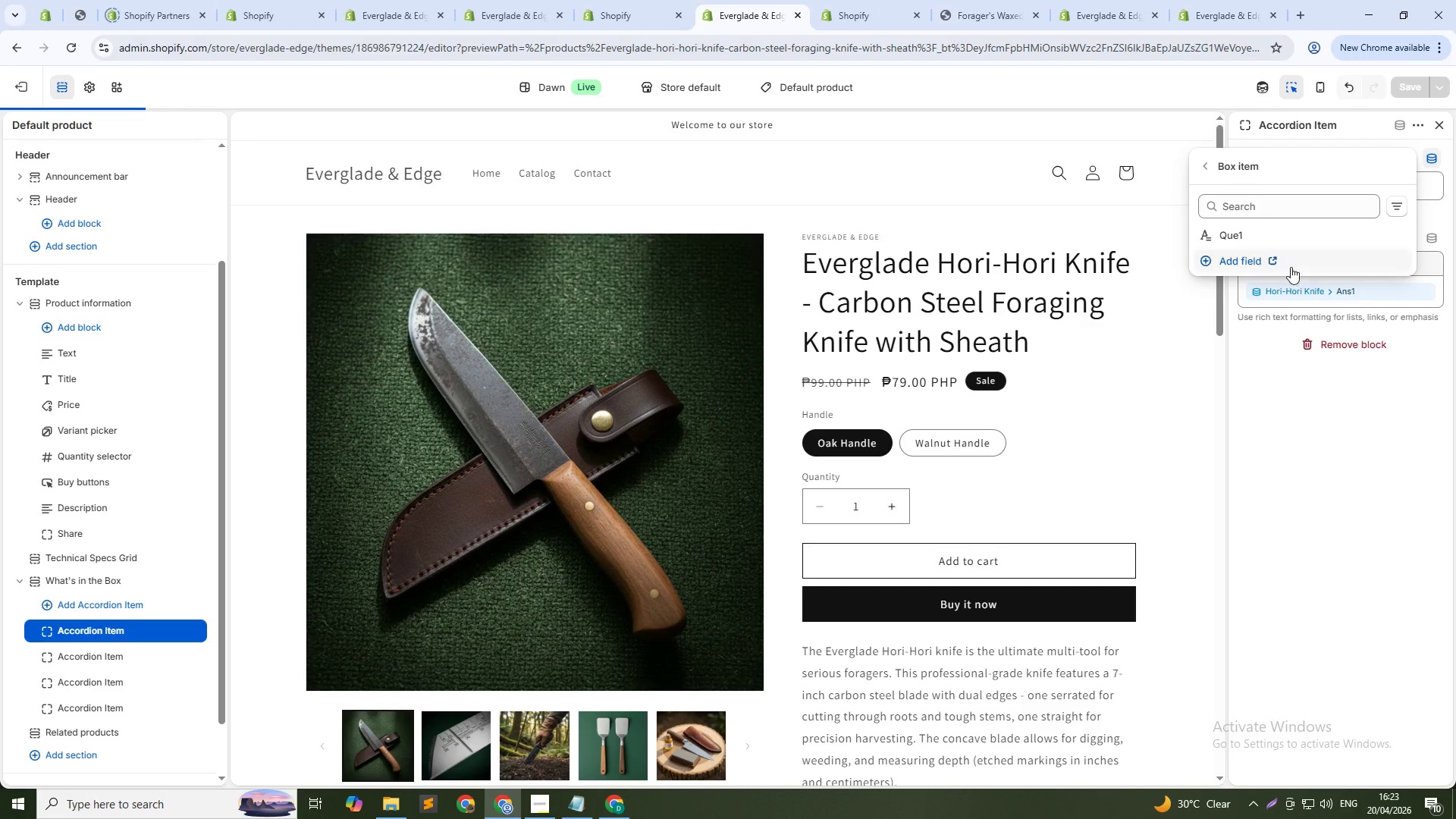 
left_click([1265, 231])
 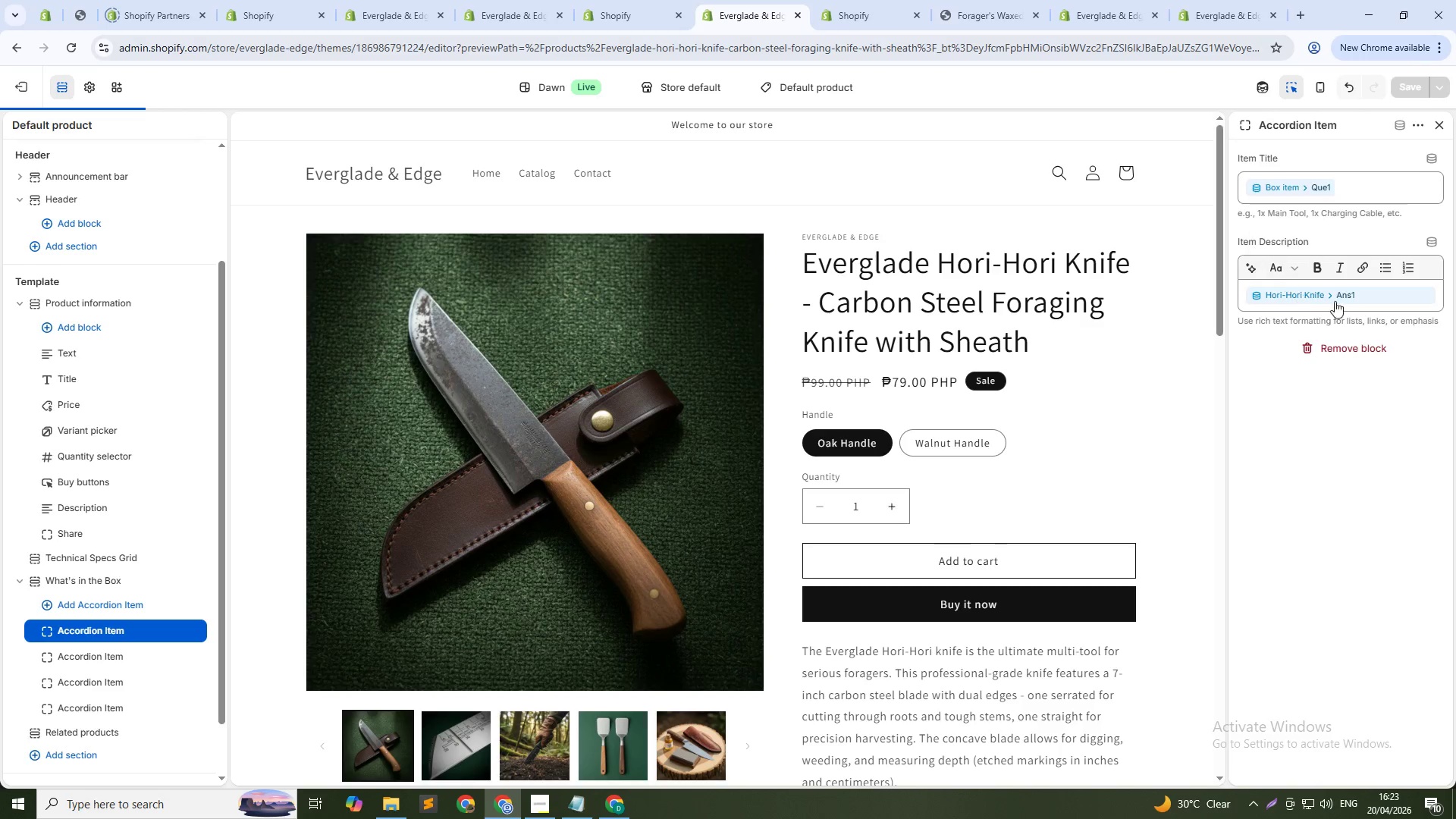 
left_click([1329, 293])
 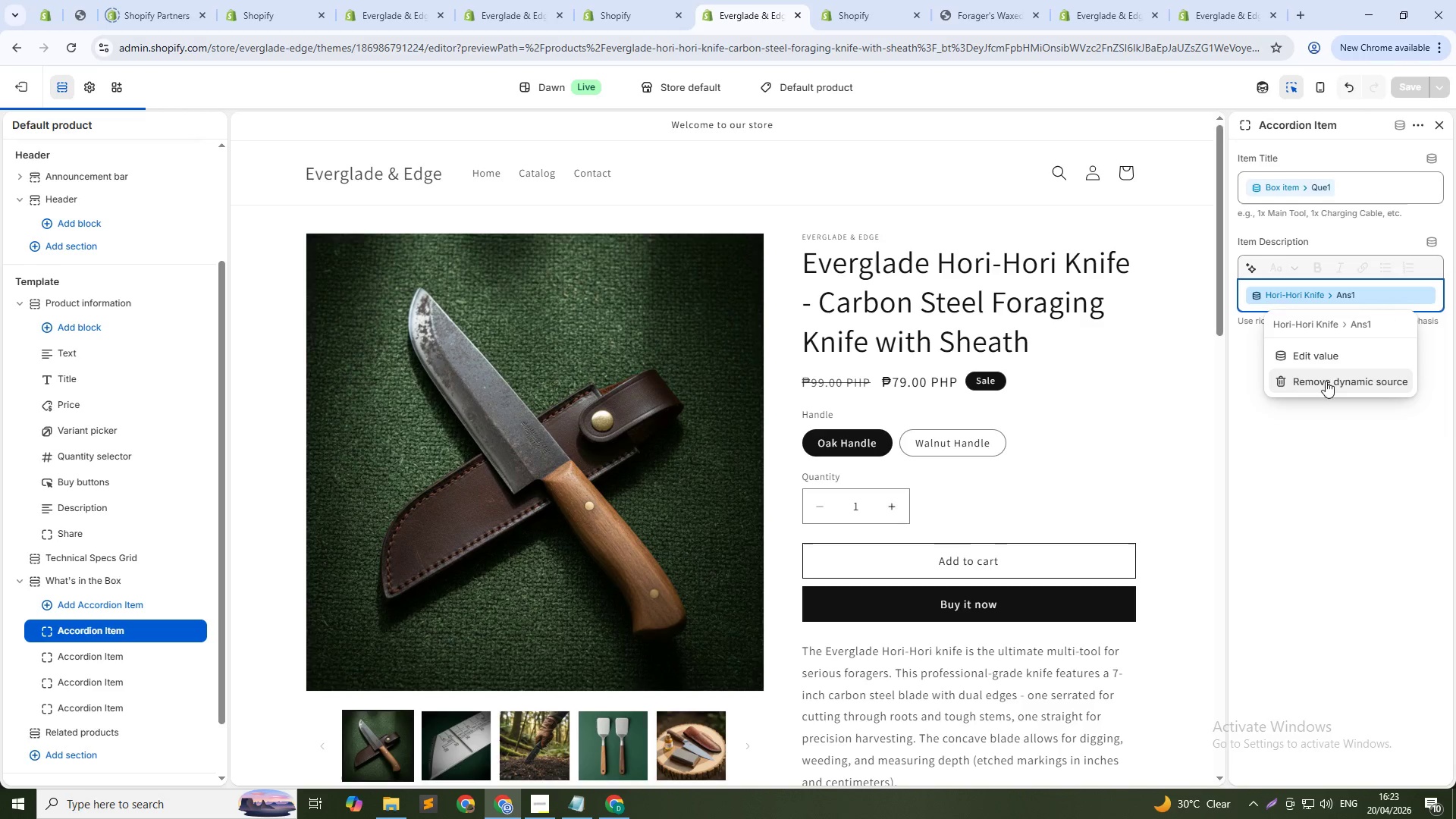 
left_click([1326, 375])
 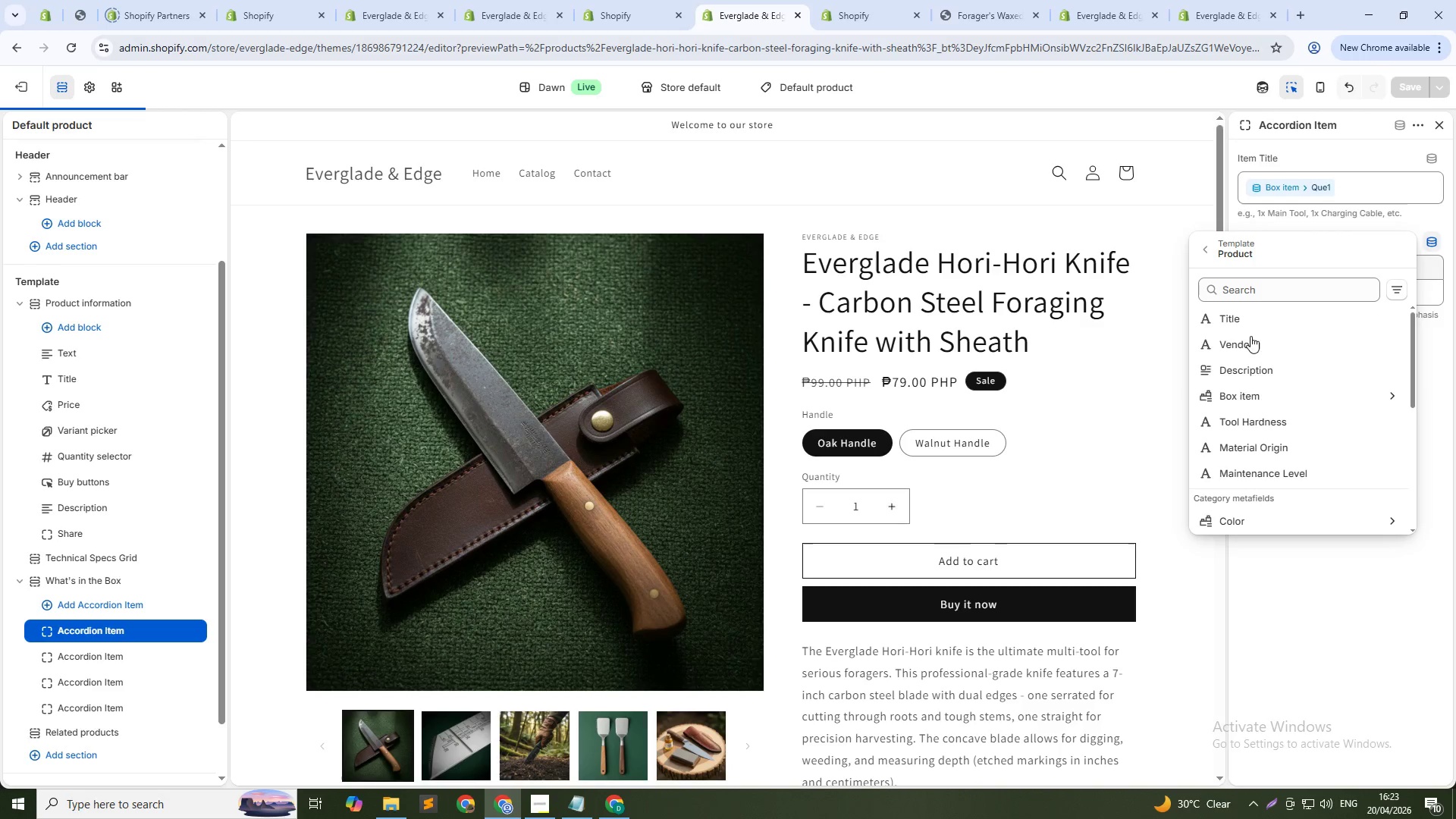 
left_click([1285, 391])
 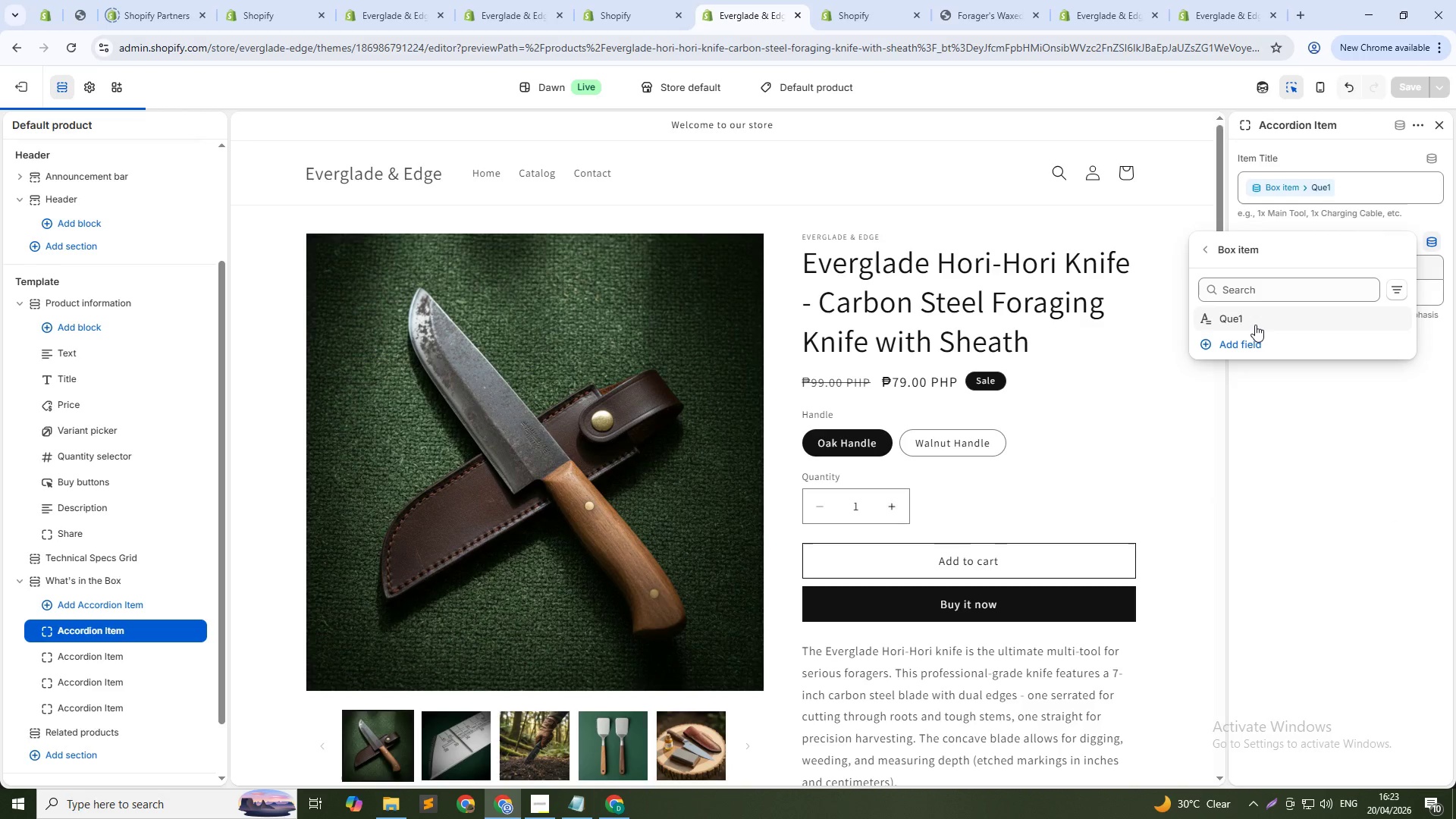 
left_click([1248, 321])
 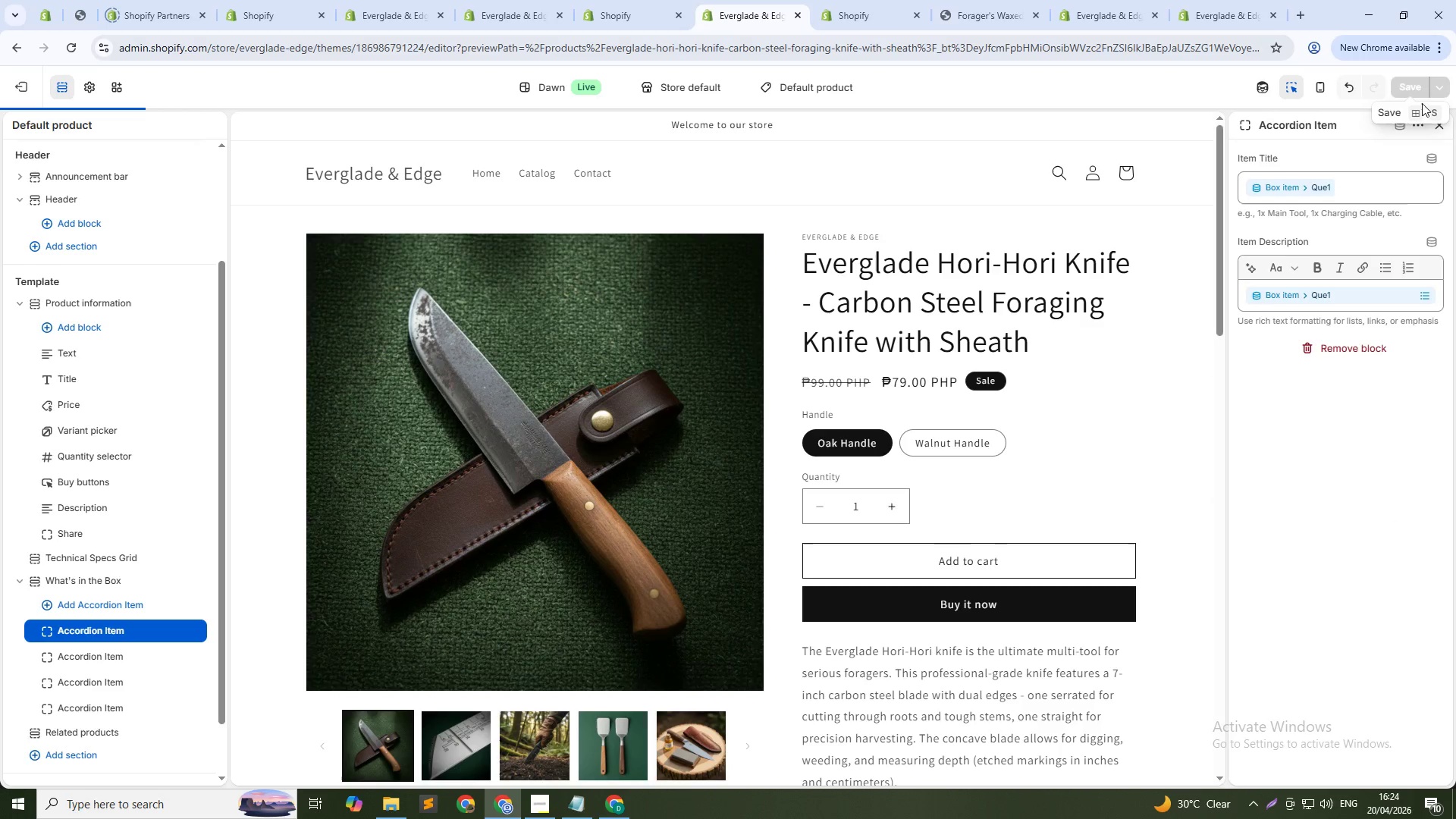 
left_click([1375, 529])
 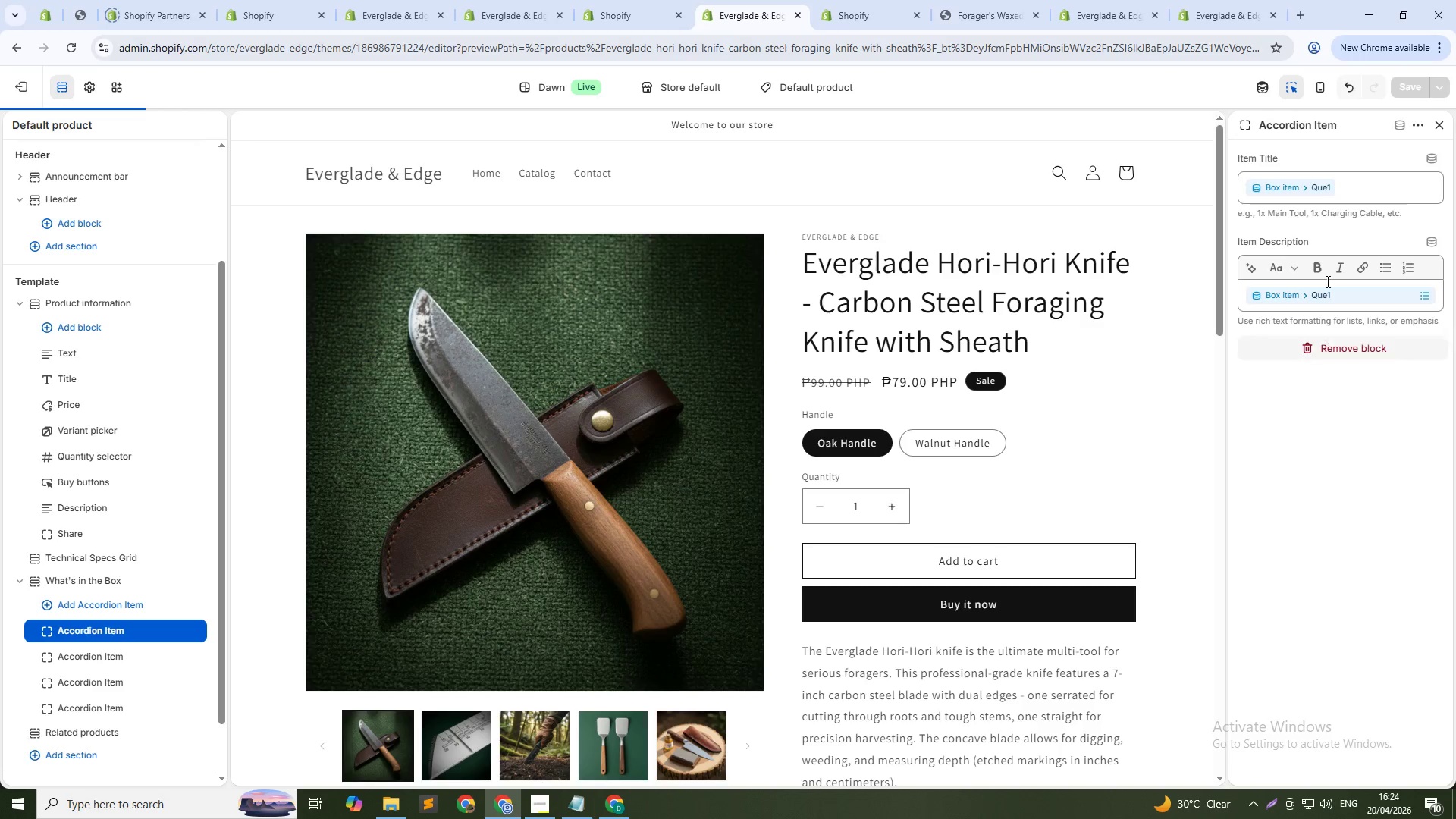 
left_click([1326, 262])
 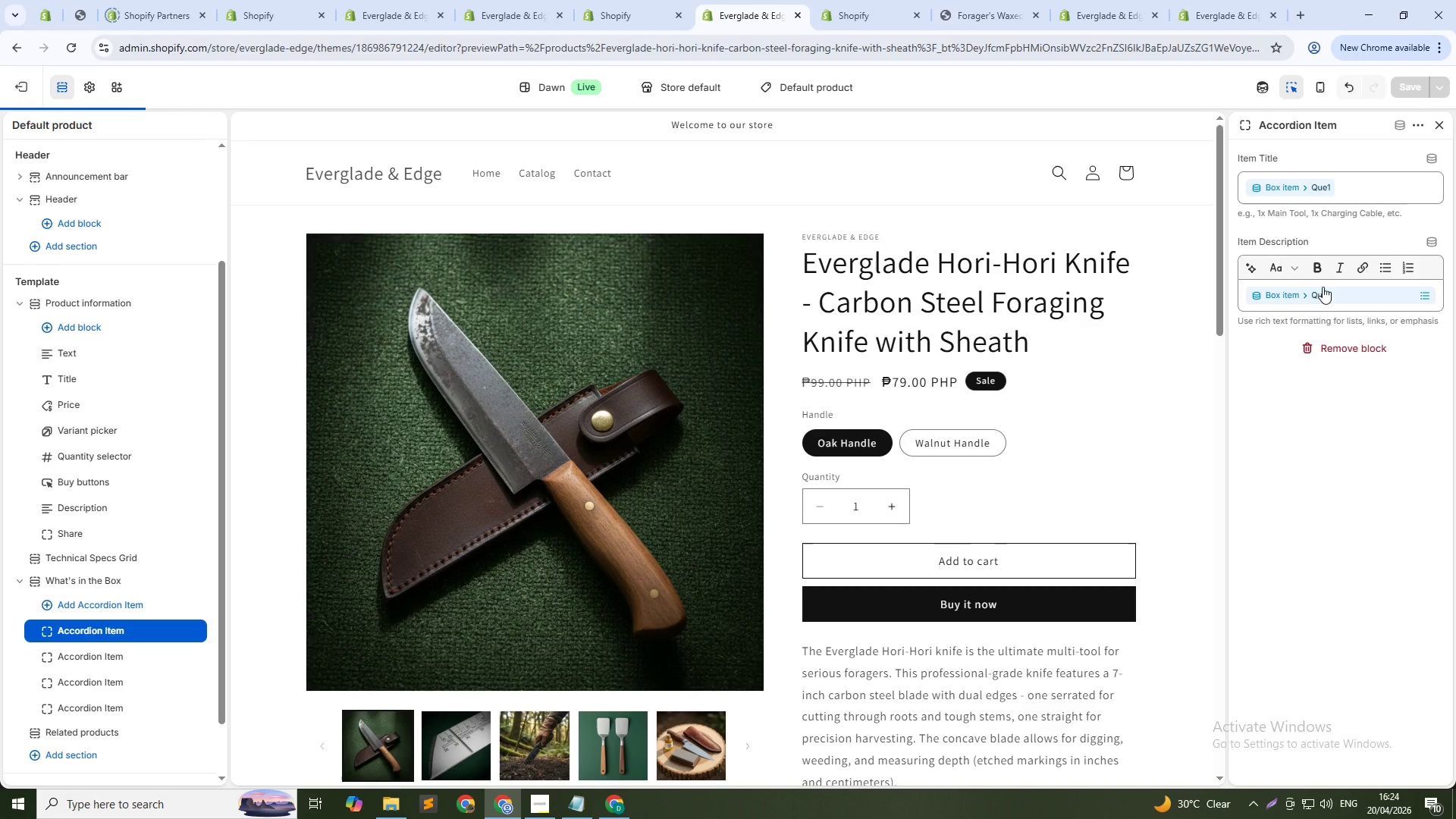 
left_click([1320, 290])
 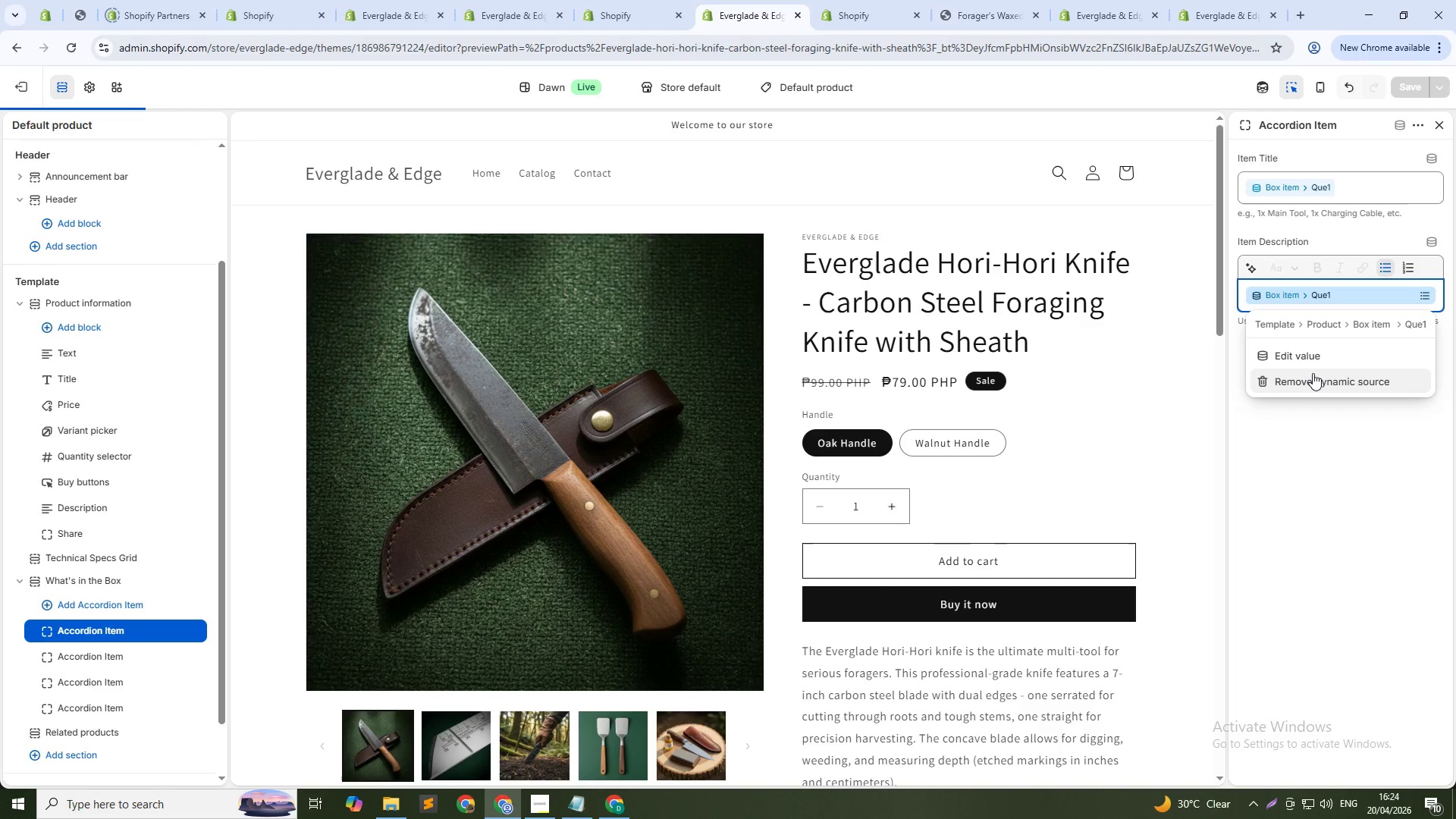 
left_click([1313, 379])
 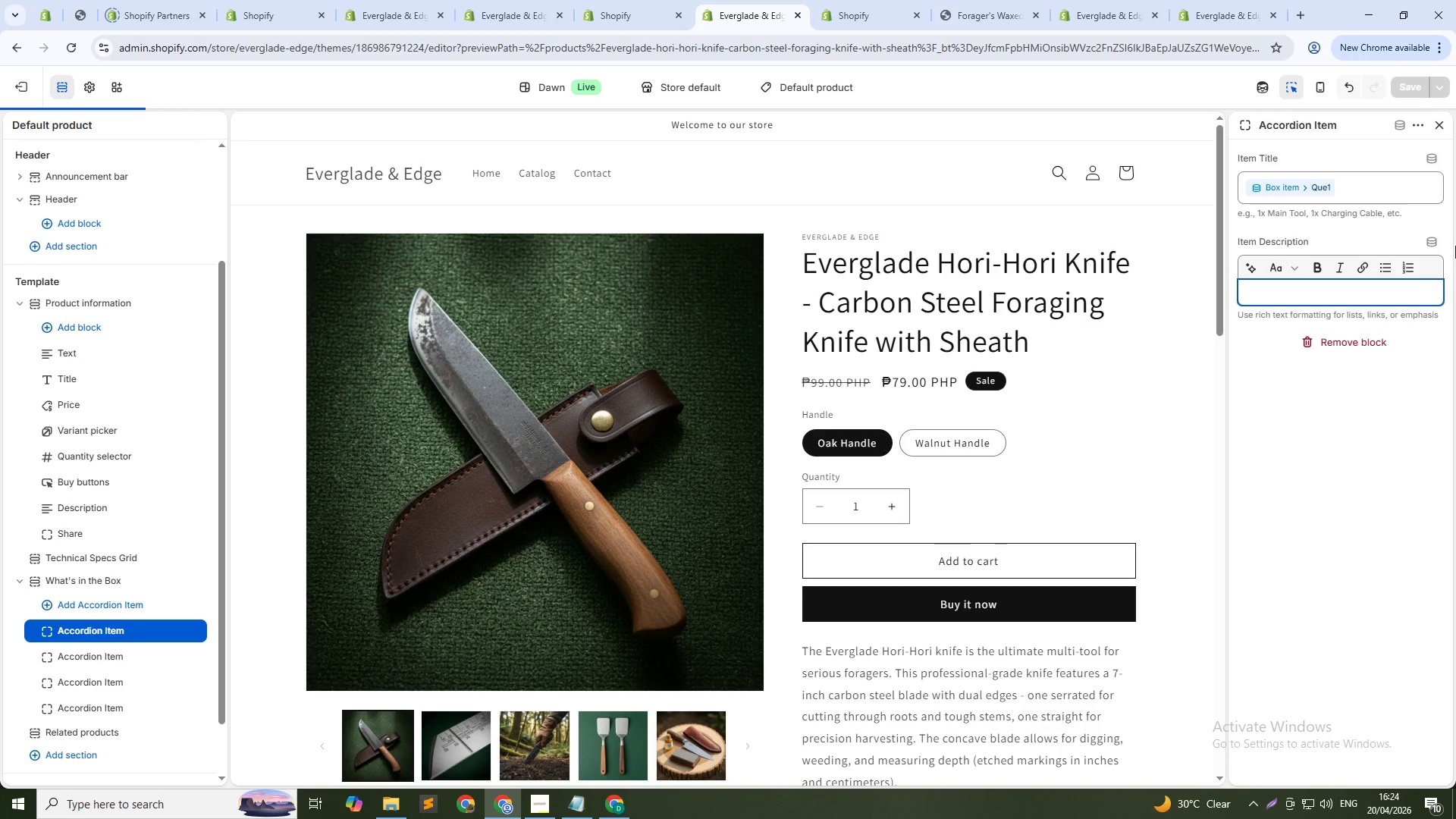 
left_click([1424, 240])
 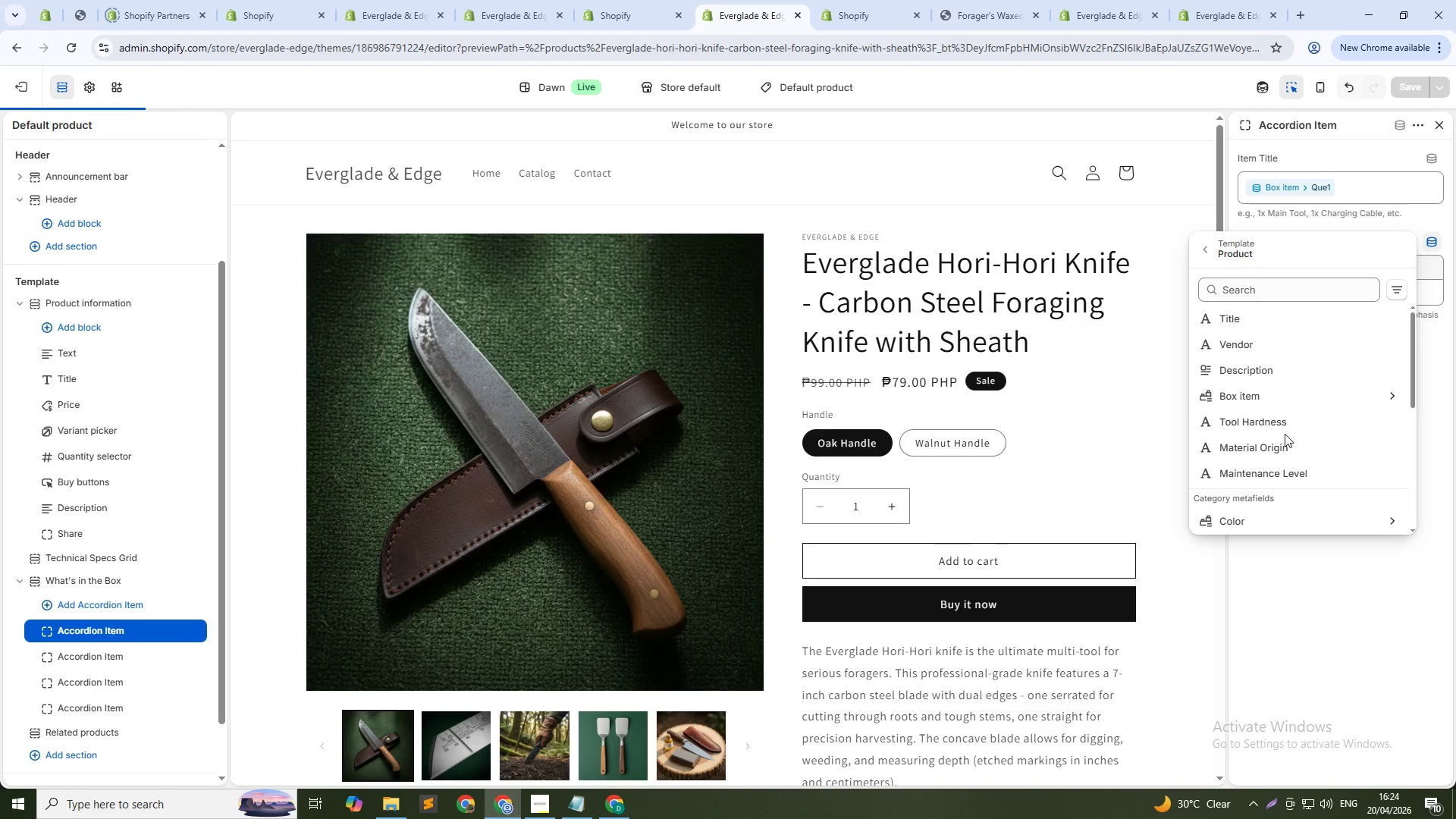 
left_click([1294, 394])
 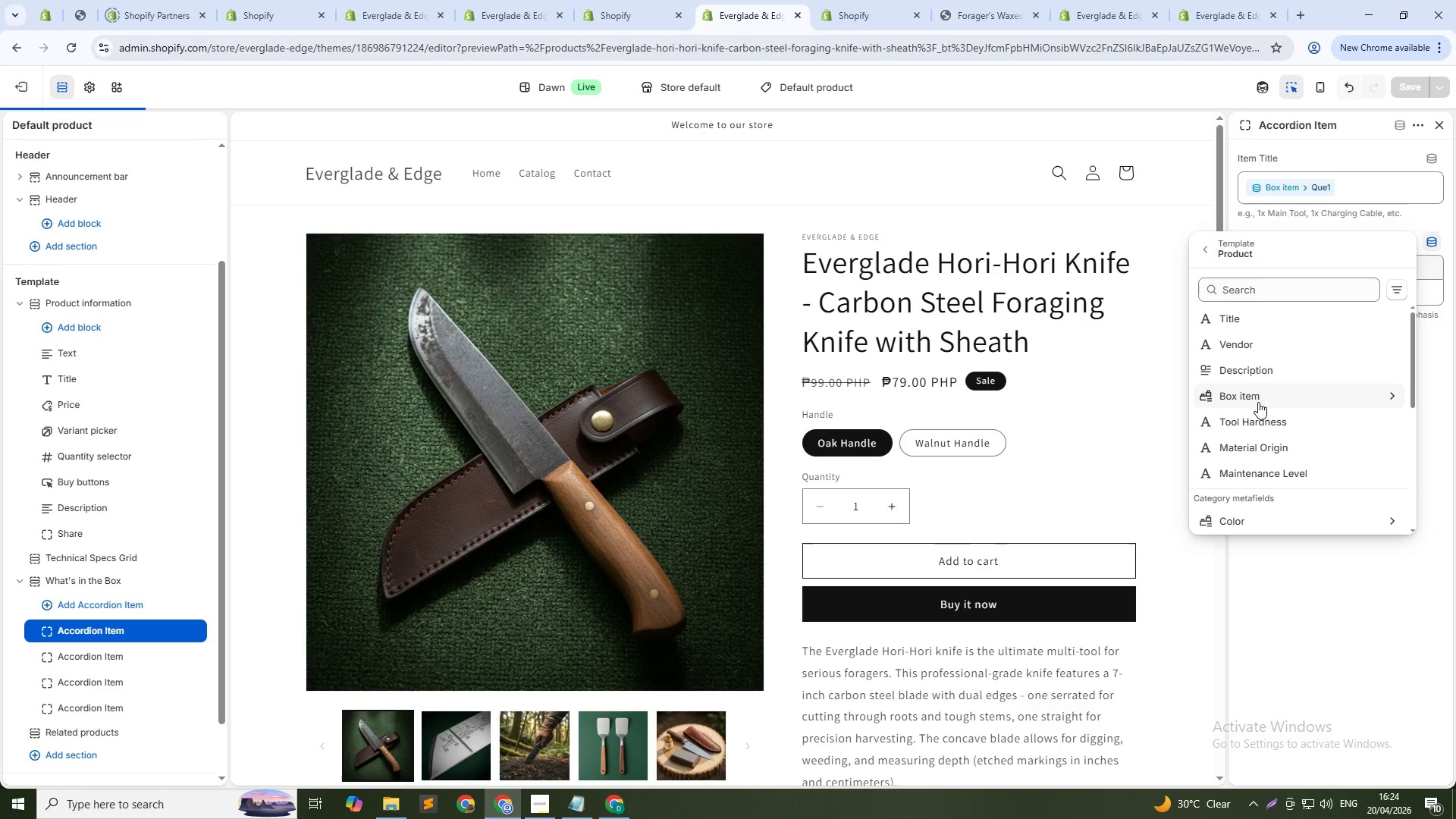 
left_click([1333, 402])
 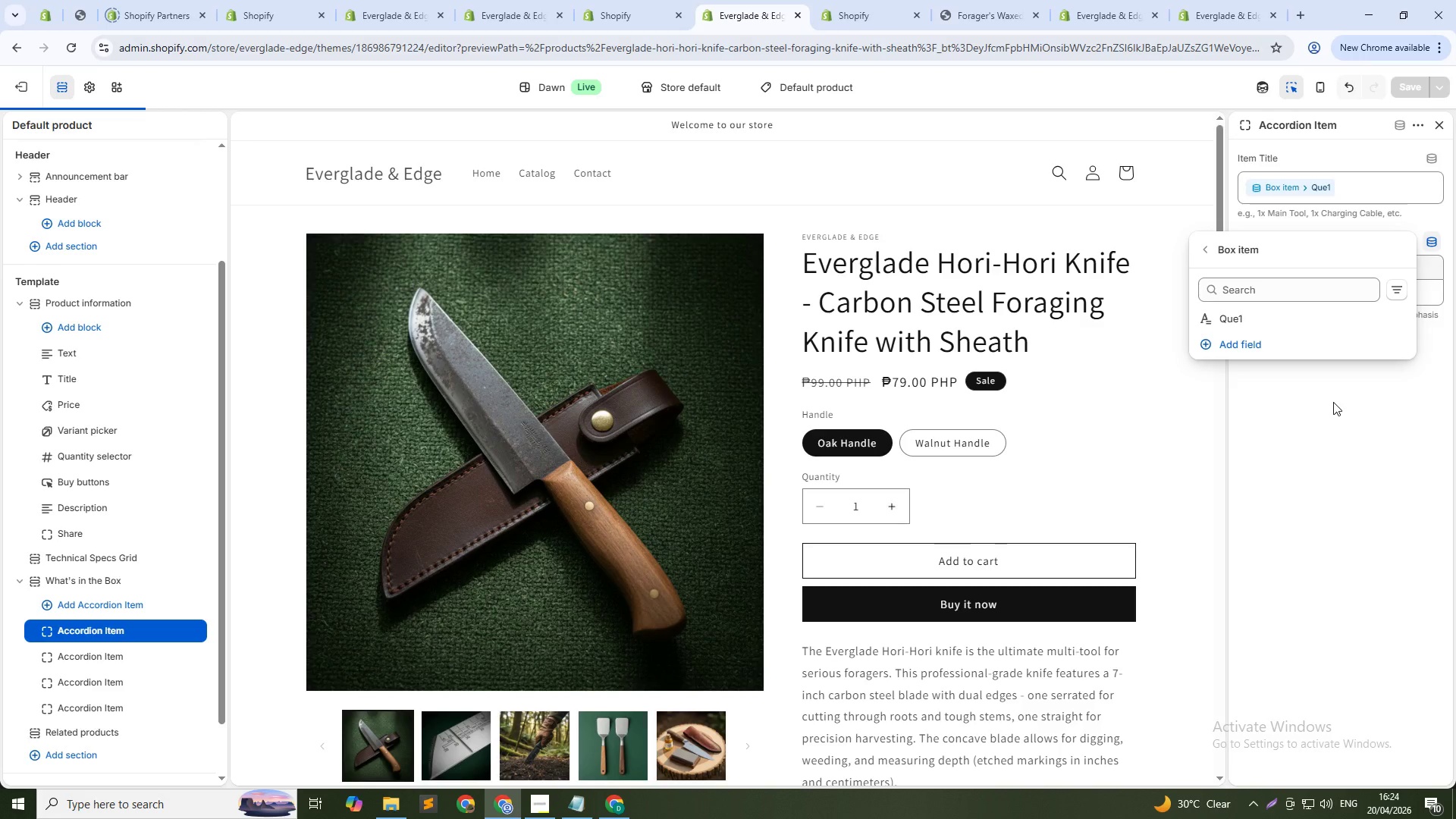 
left_click([1333, 402])
 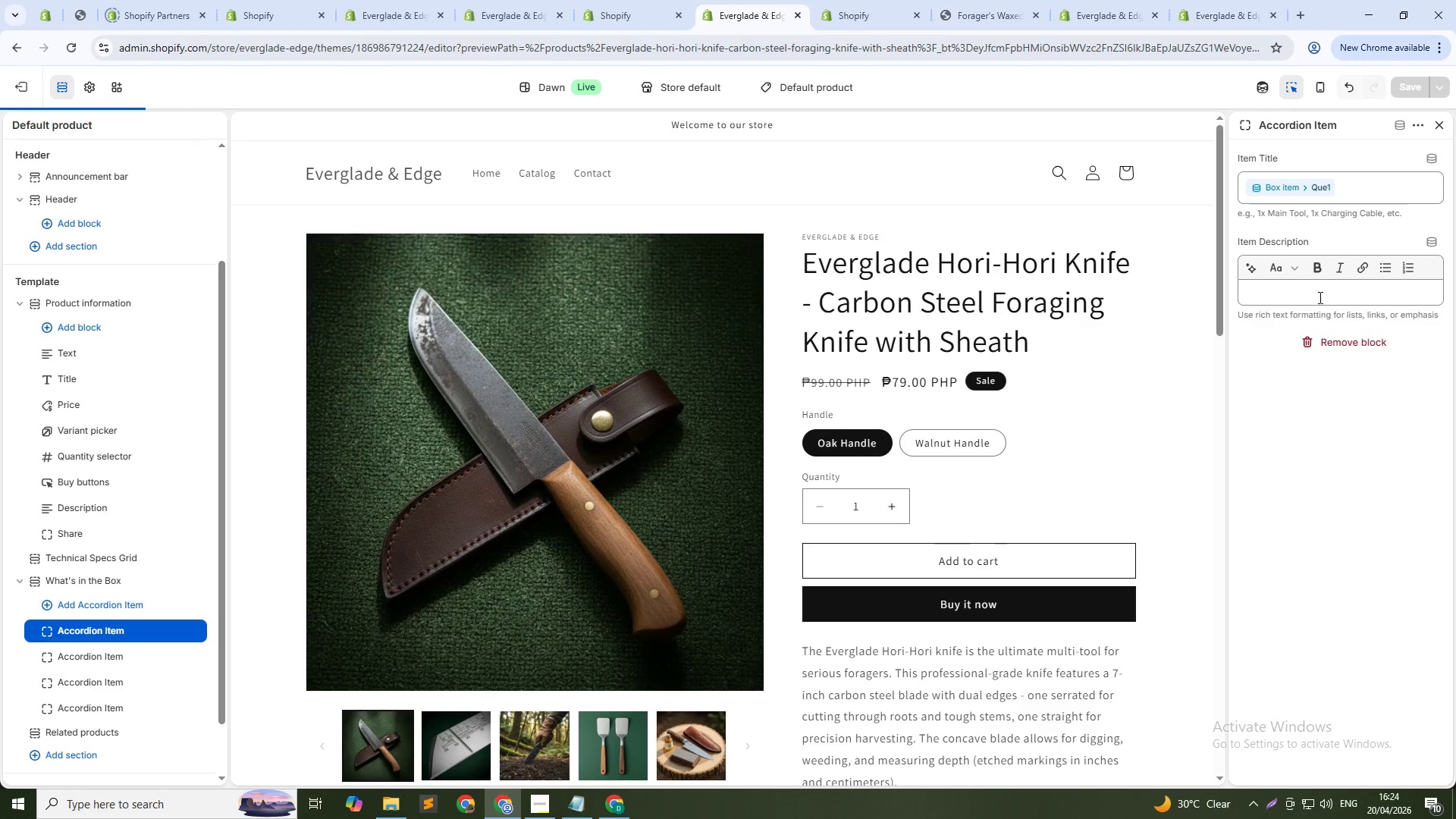 
left_click([1309, 304])
 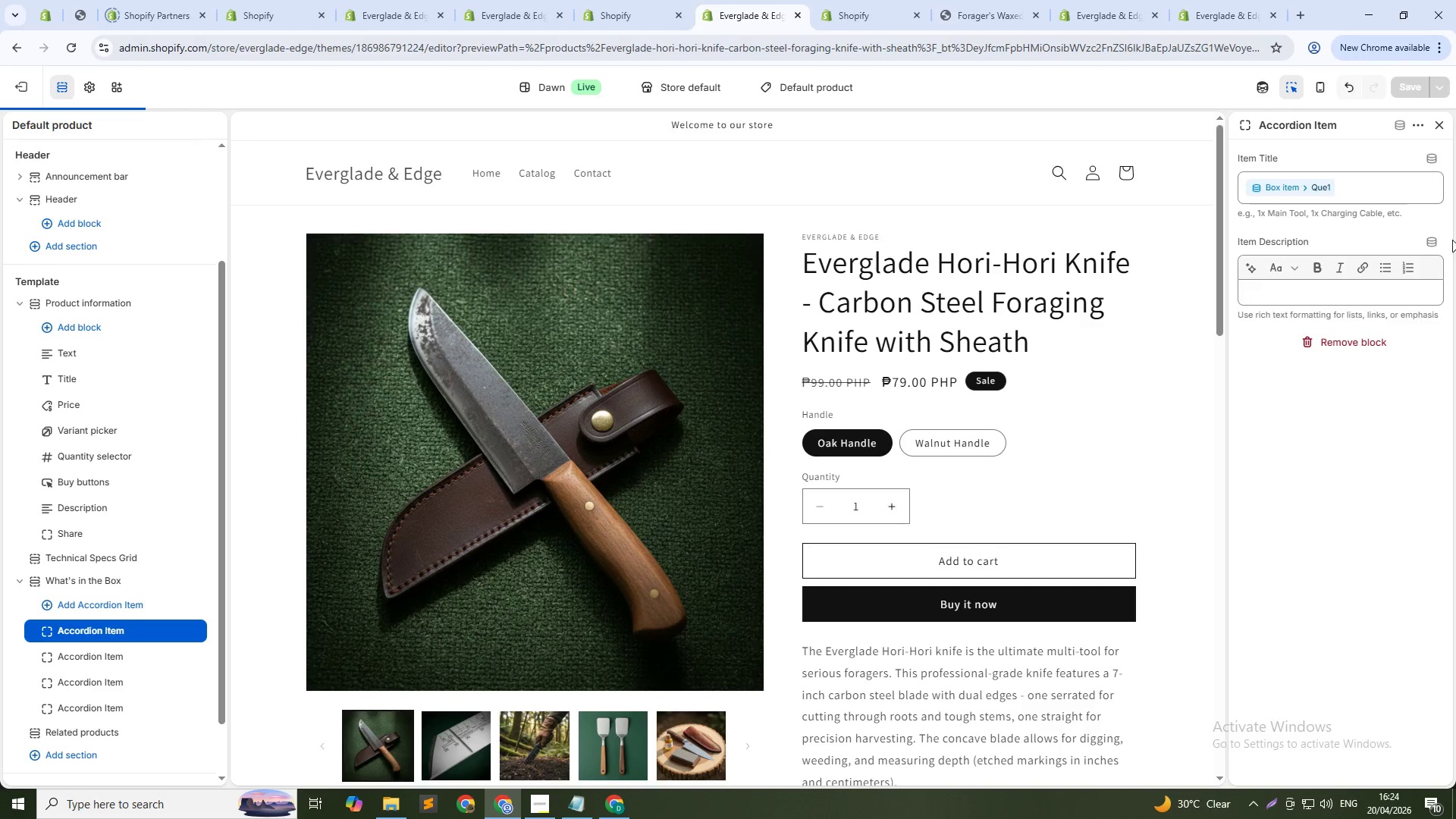 
left_click([1421, 240])
 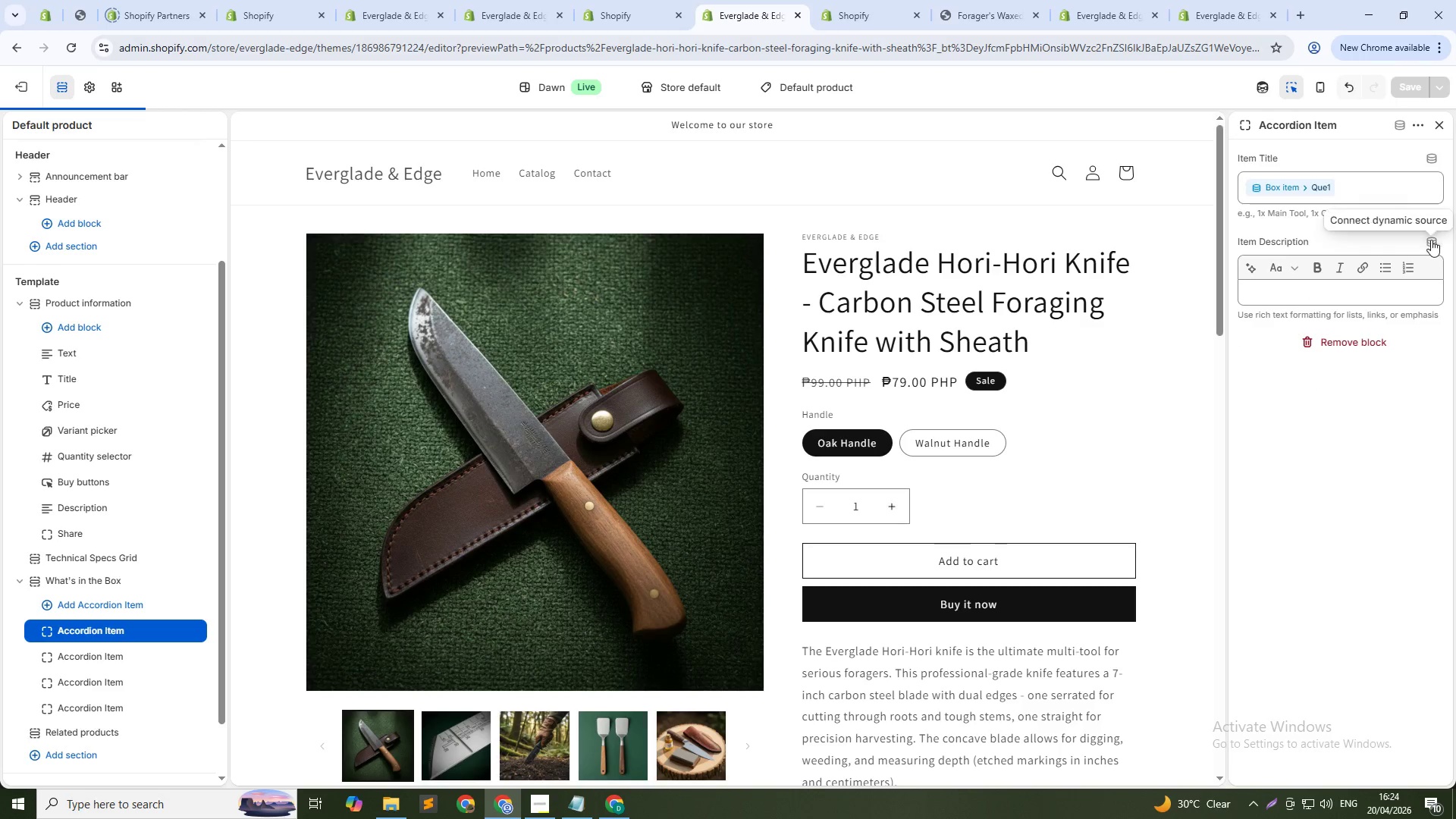 
left_click([1434, 240])
 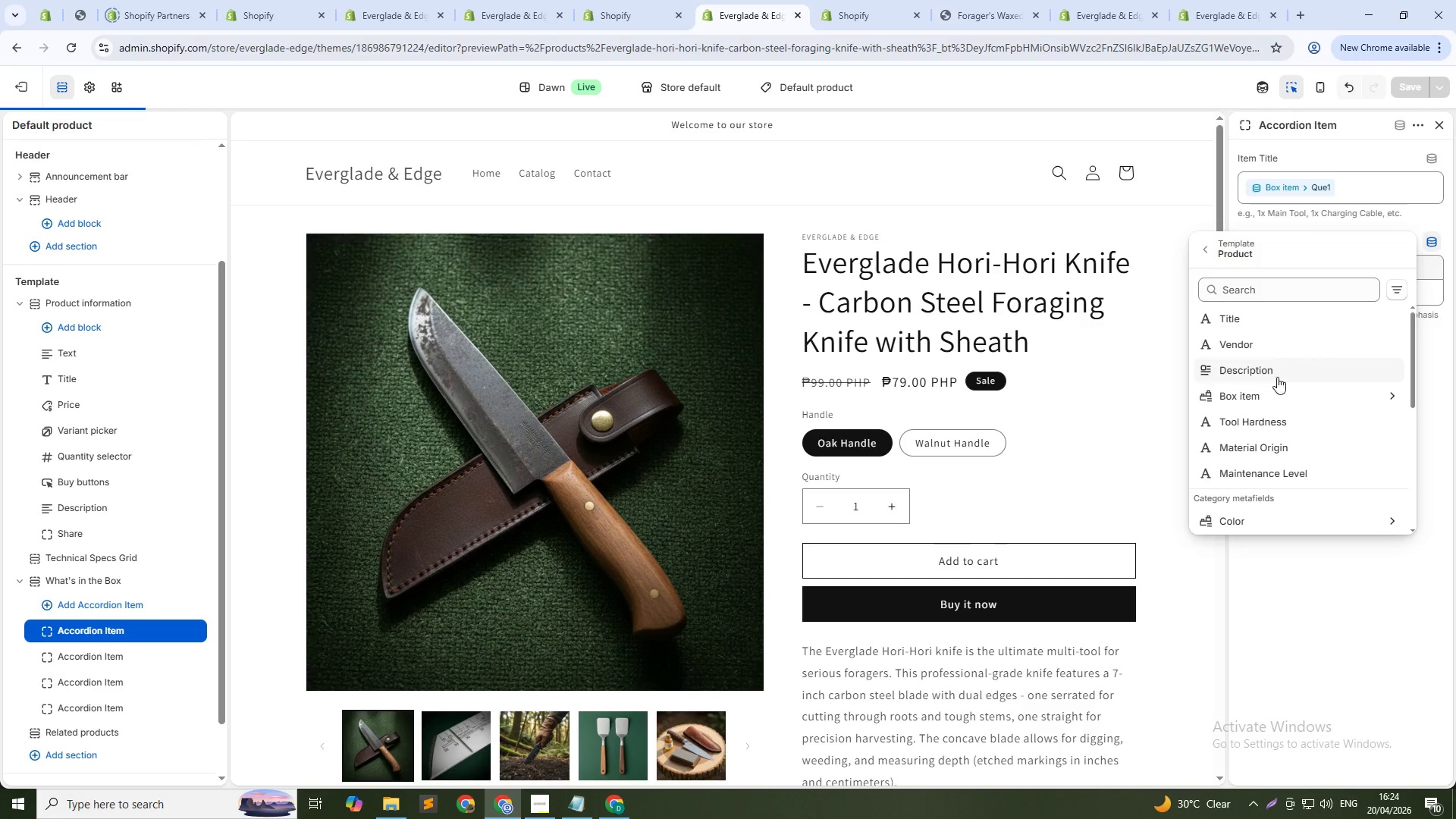 
left_click([1277, 393])
 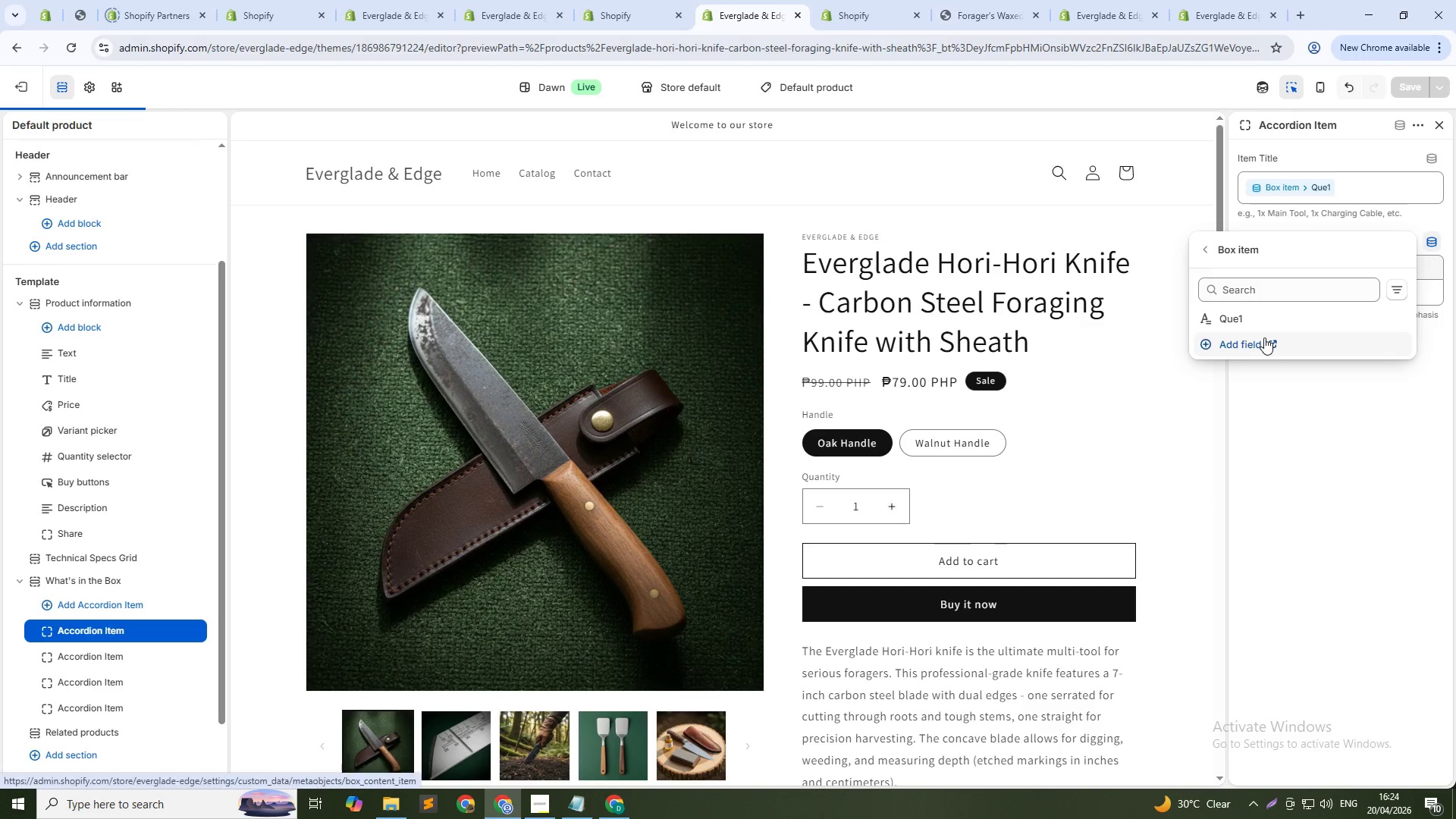 
left_click([1268, 319])
 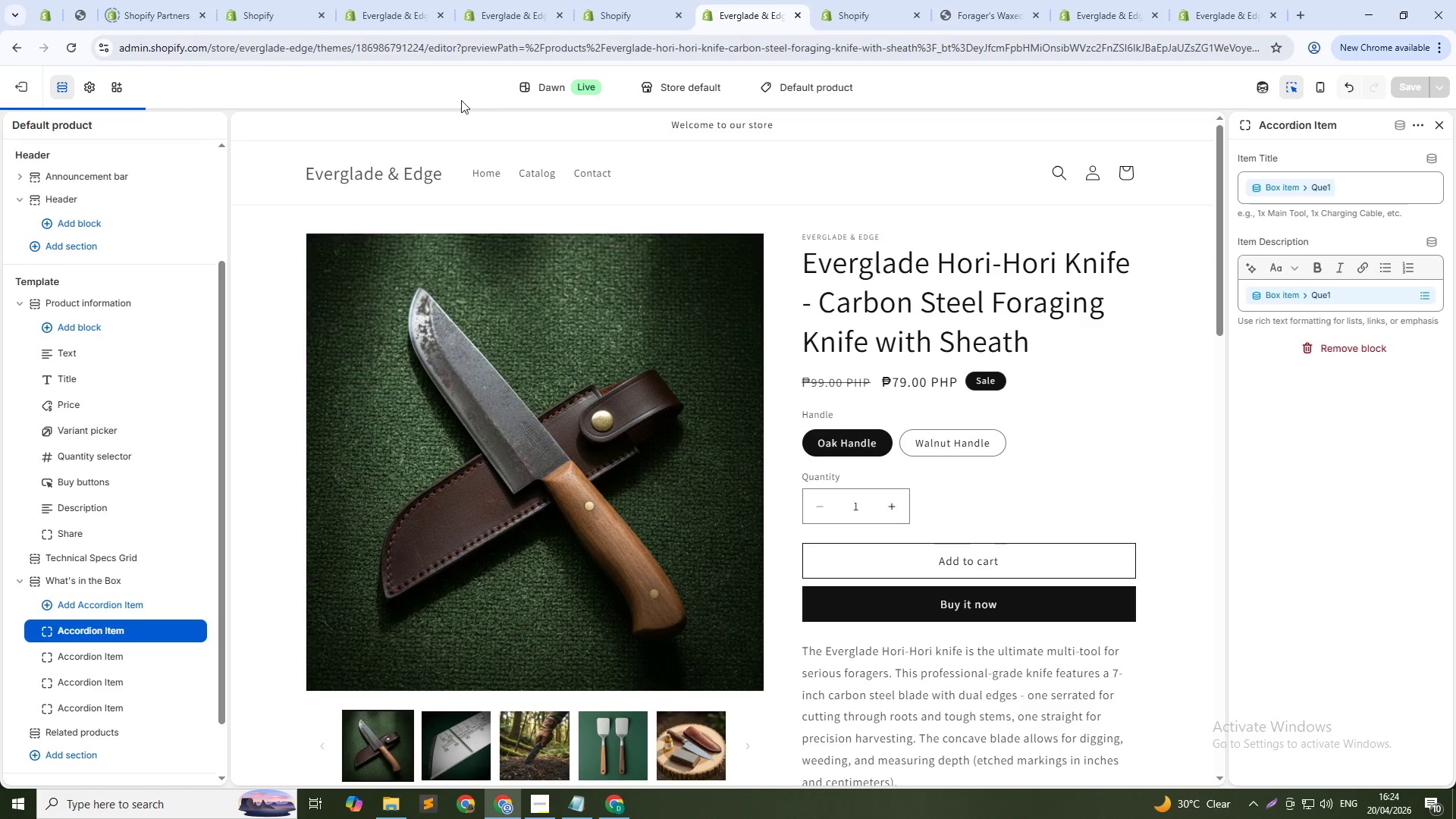 
left_click([607, 0])
 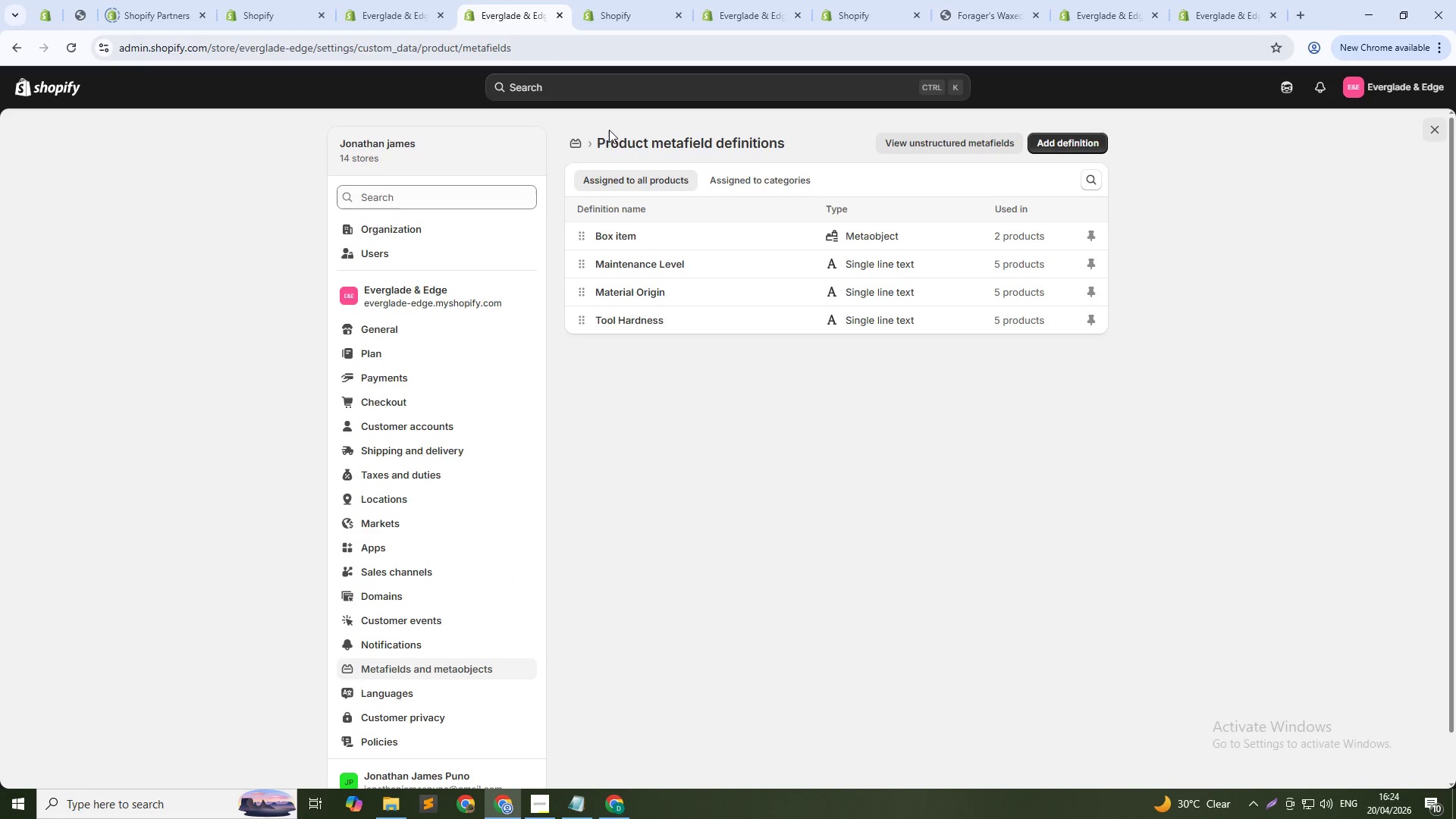 
wait(7.02)
 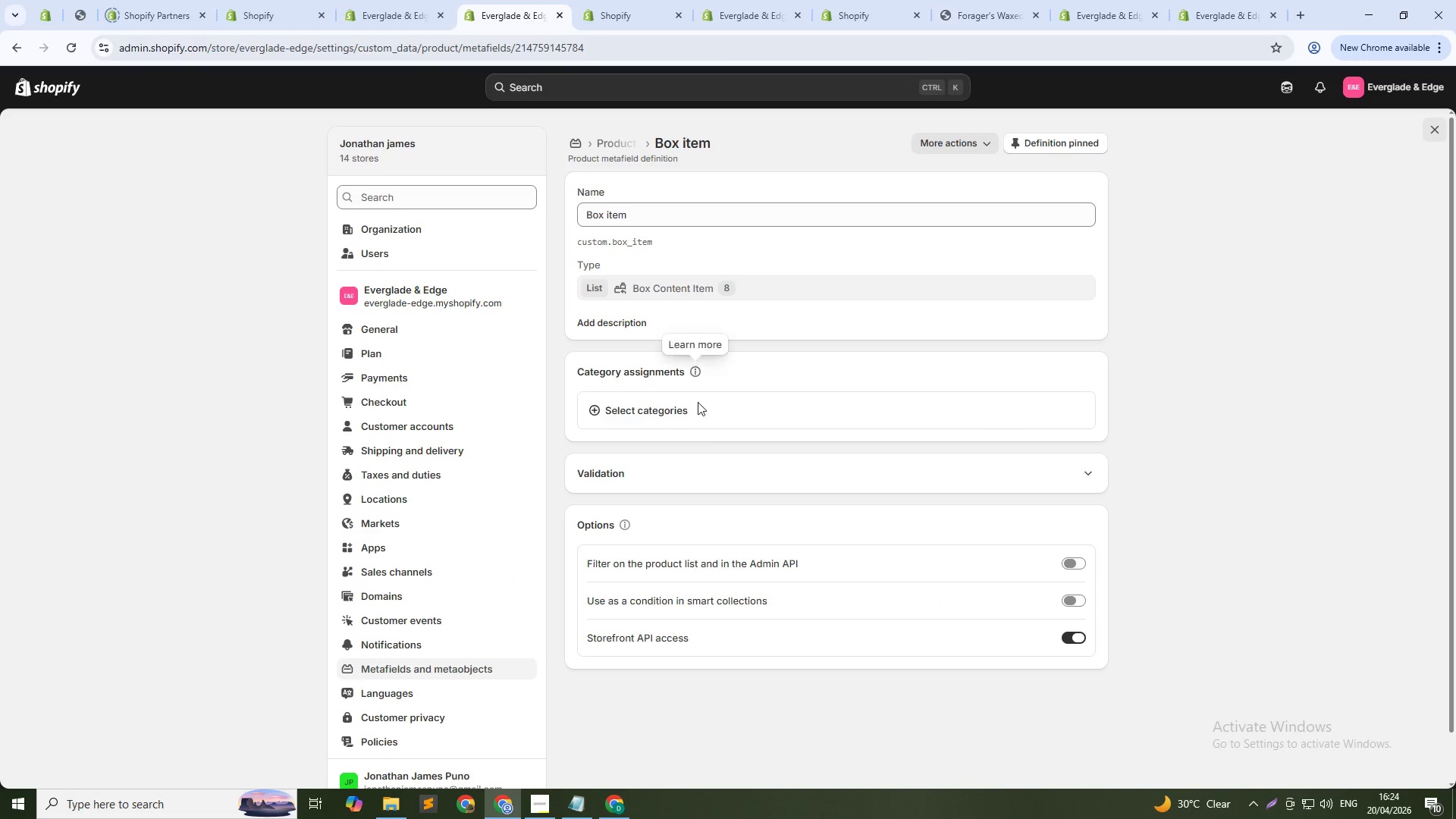 
scroll: coordinate [687, 707], scroll_direction: down, amount: 5.0
 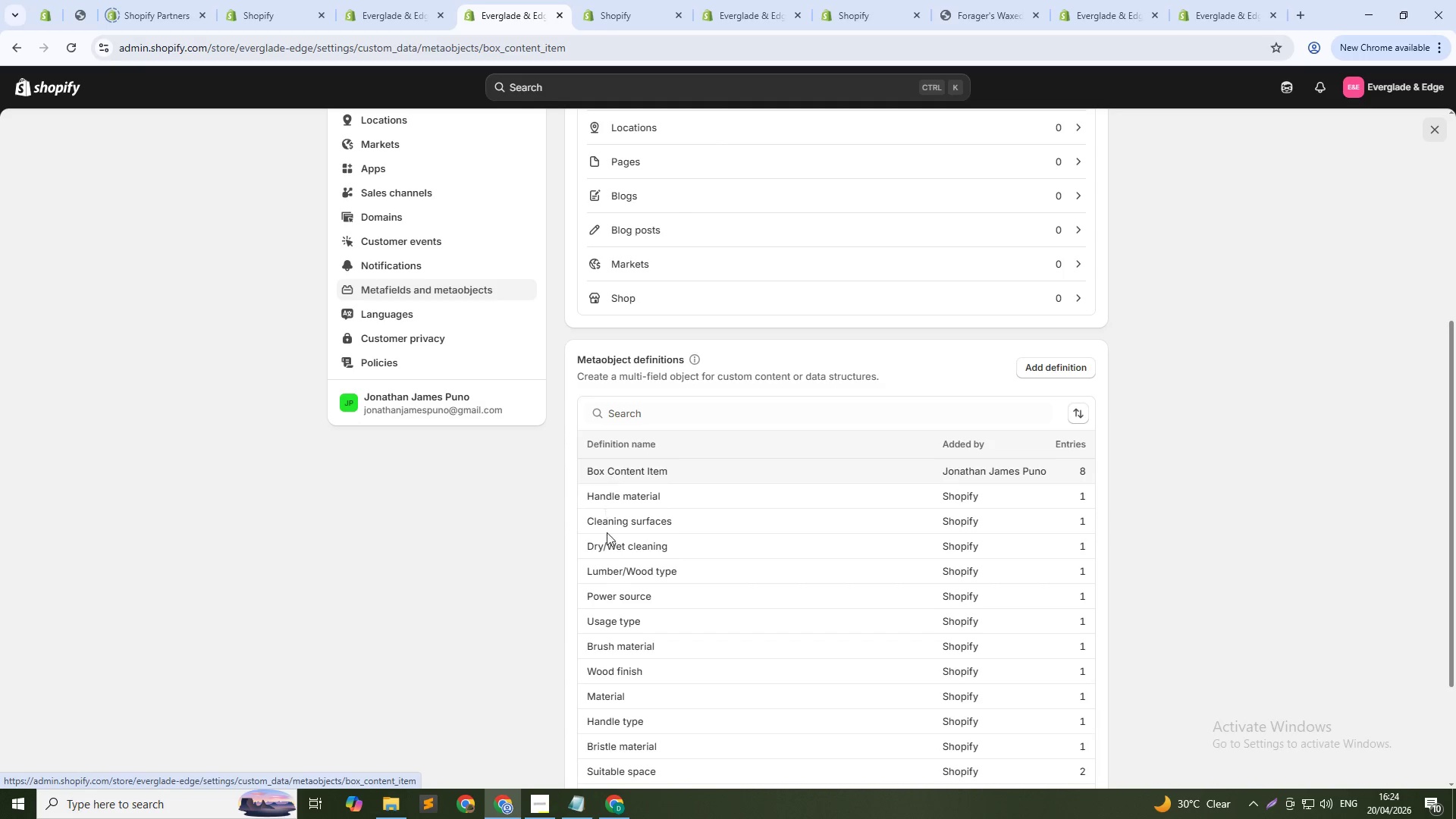 
wait(7.03)
 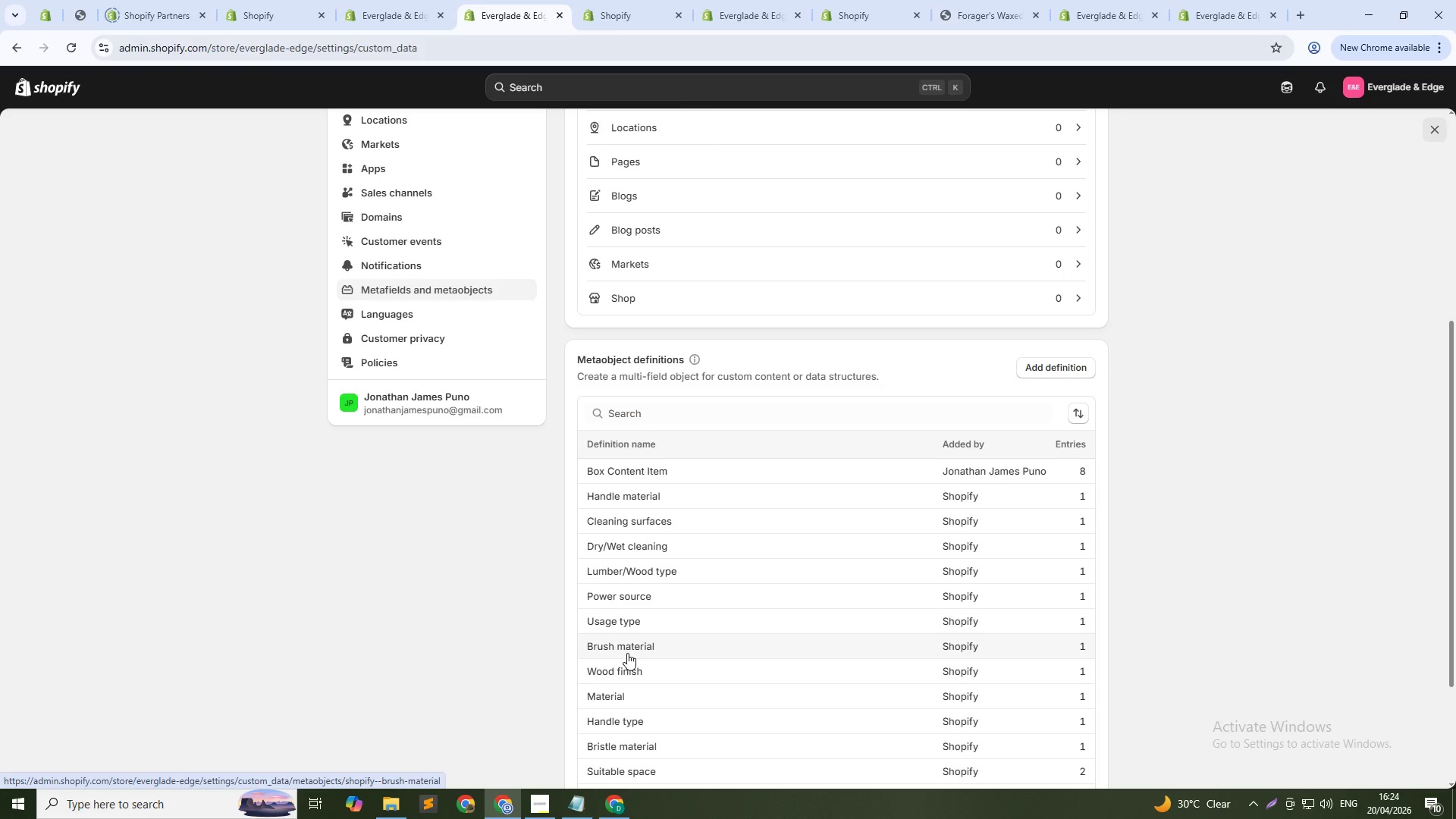 
left_click([1035, 362])
 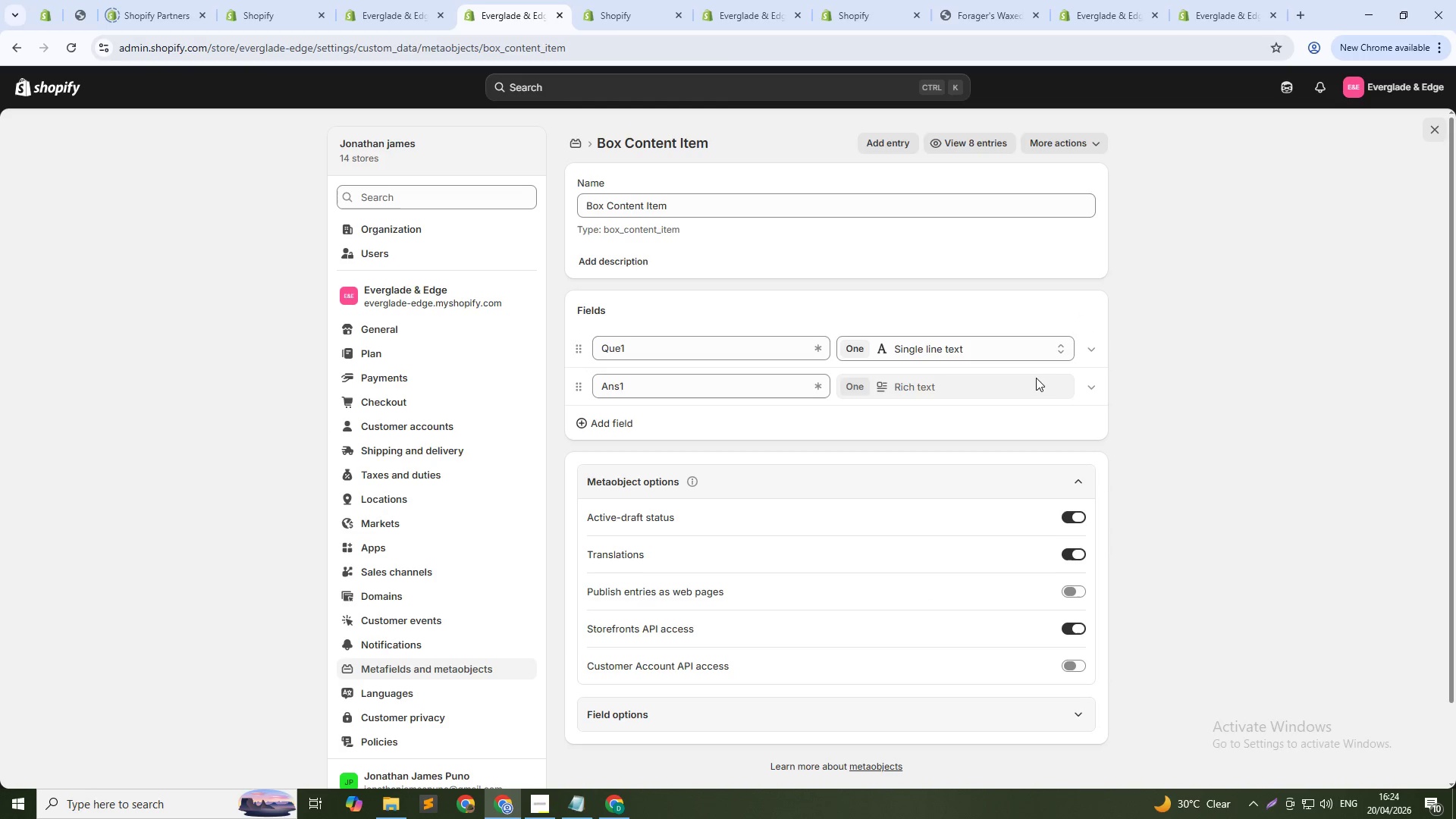 
left_click([1037, 379])
 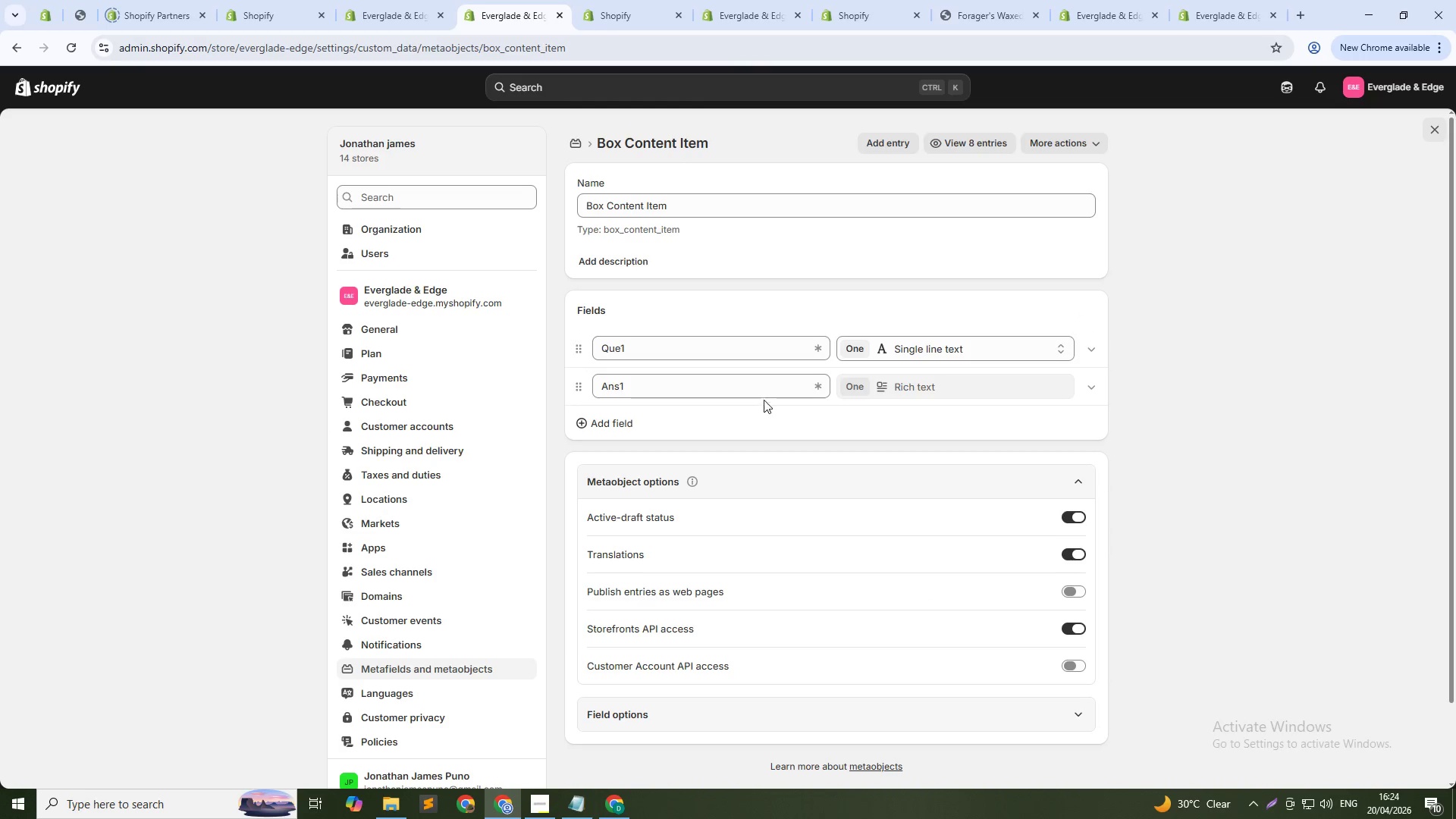 
left_click([769, 389])
 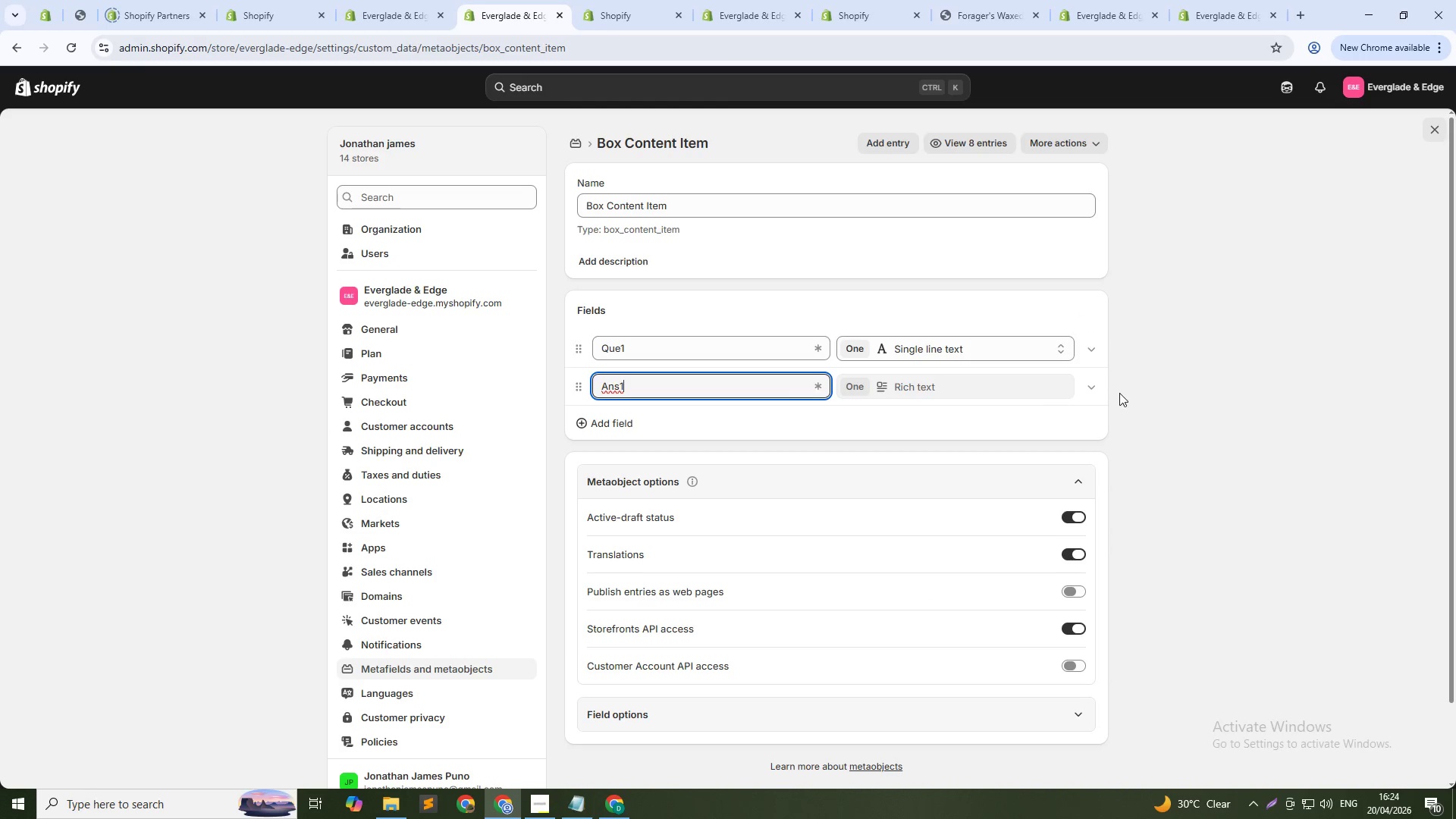 
left_click([1091, 391])
 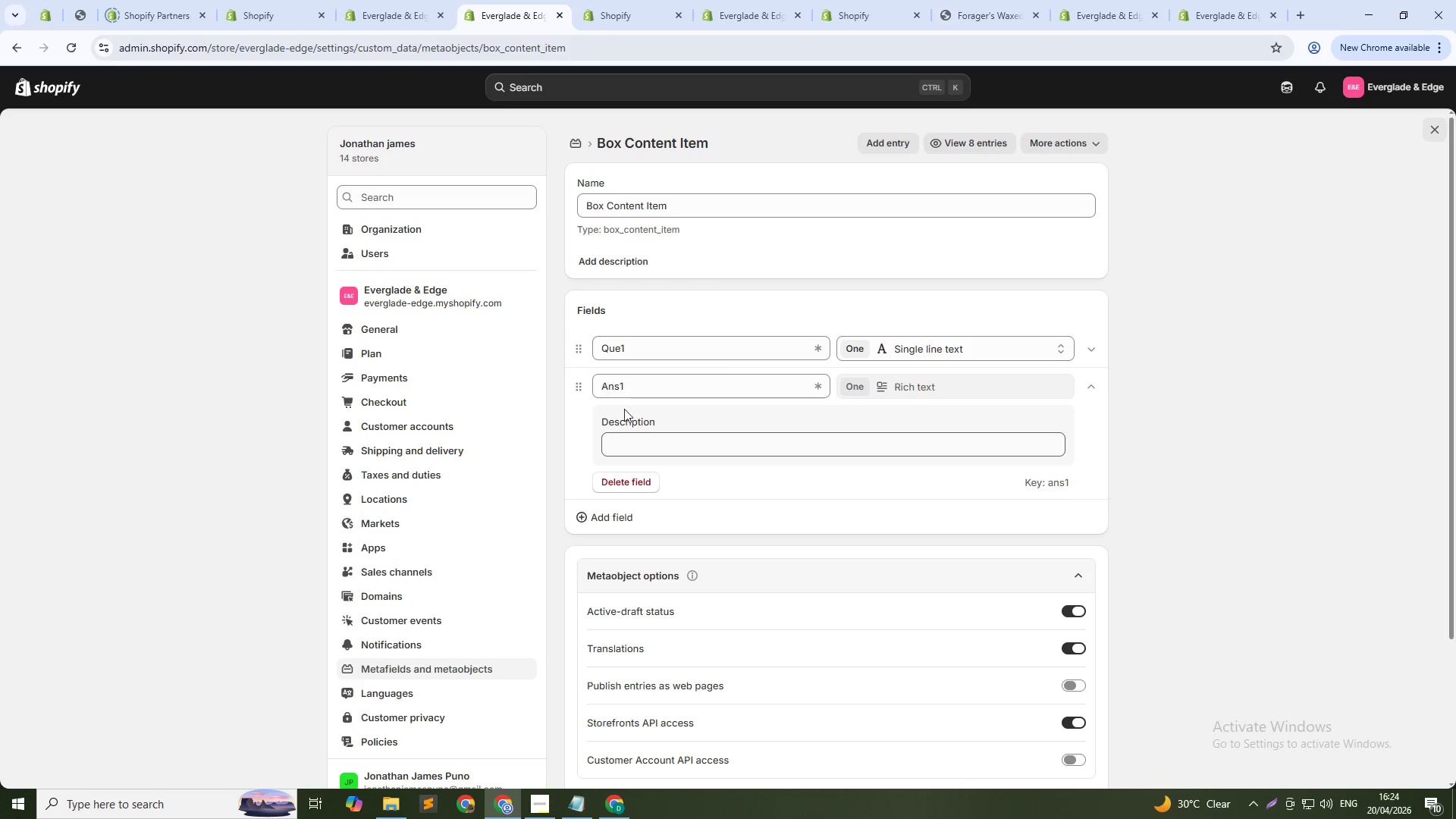 
double_click([628, 394])
 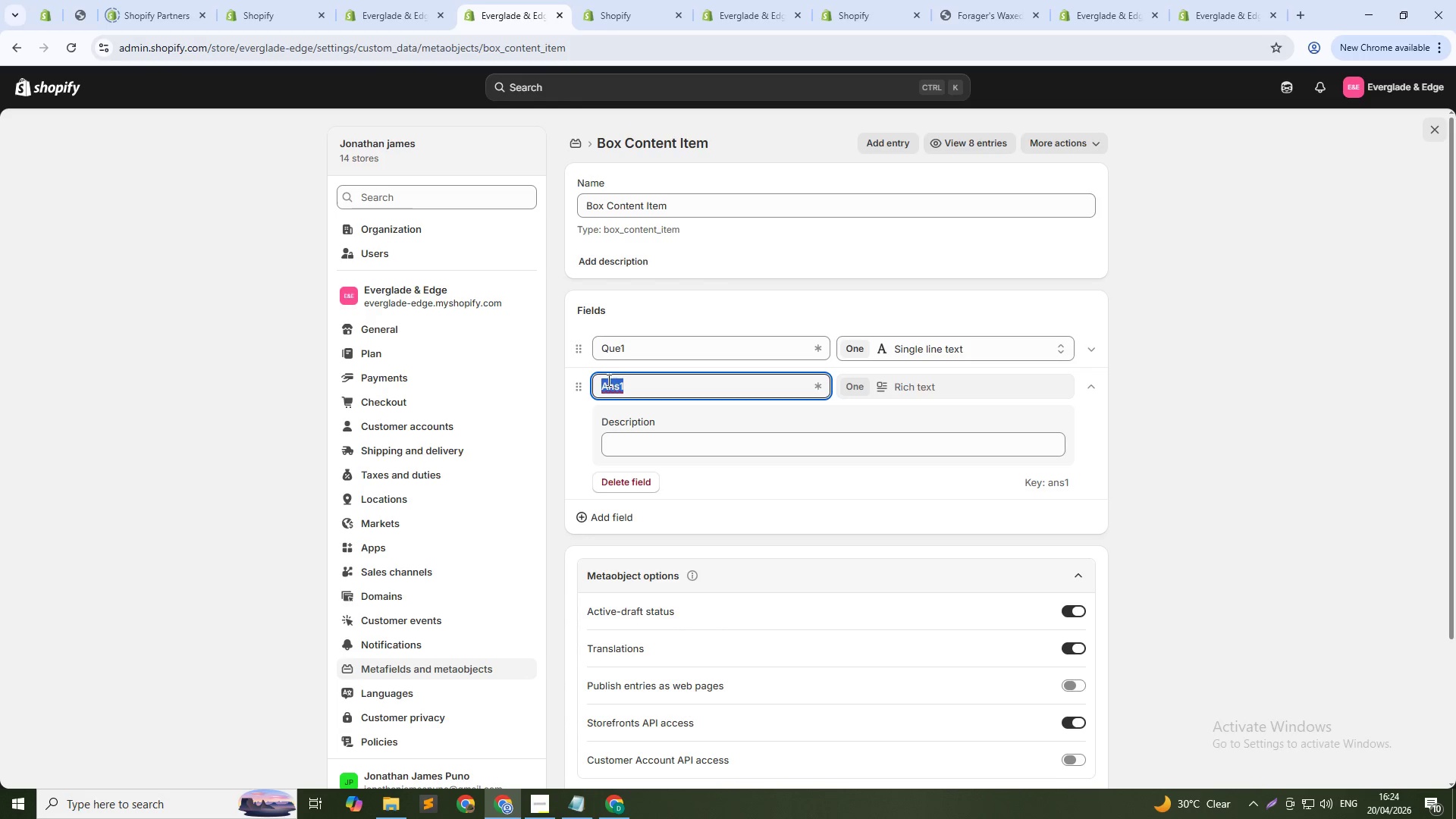 
key(Control+X)
 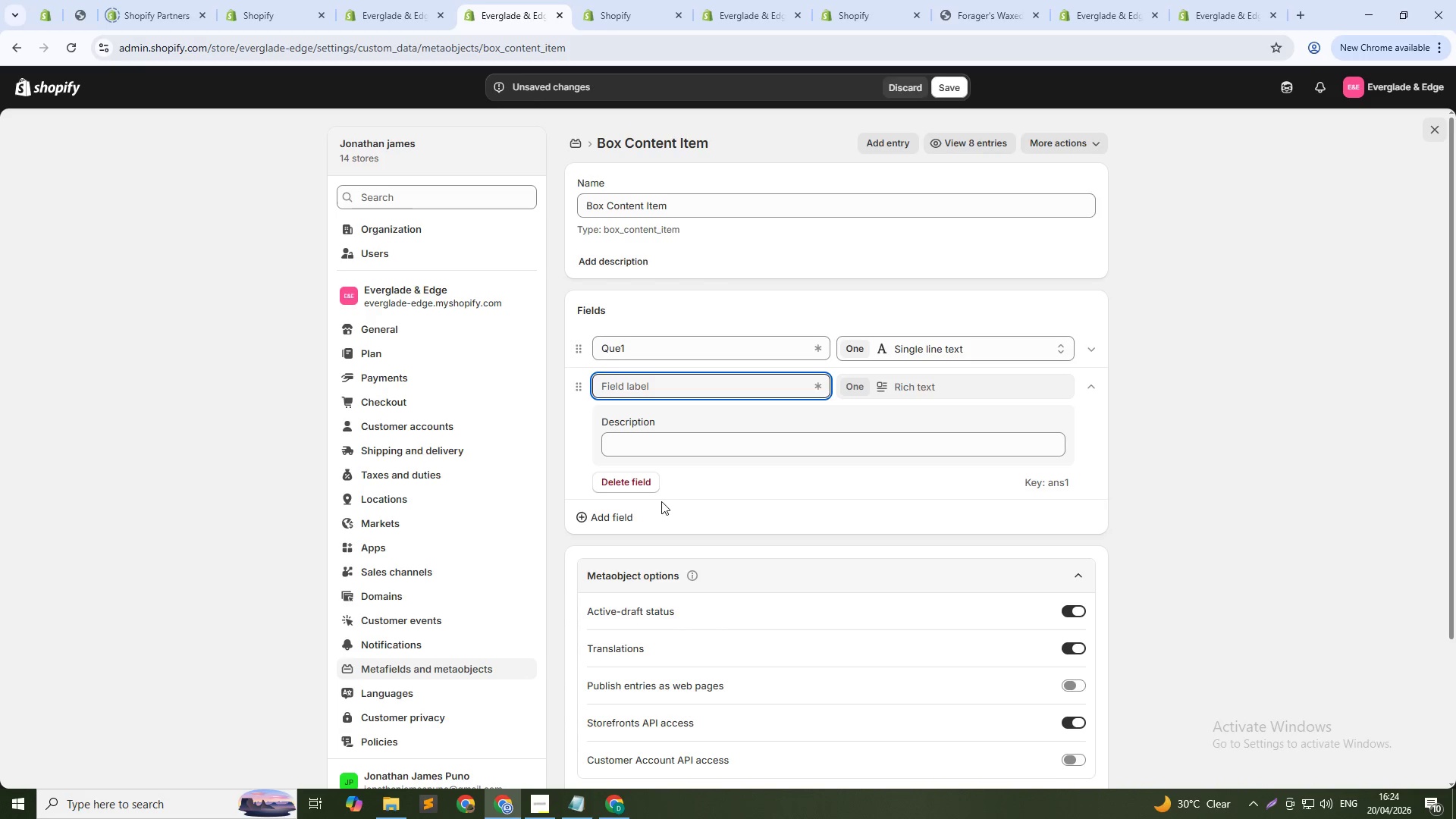 
left_click([638, 487])
 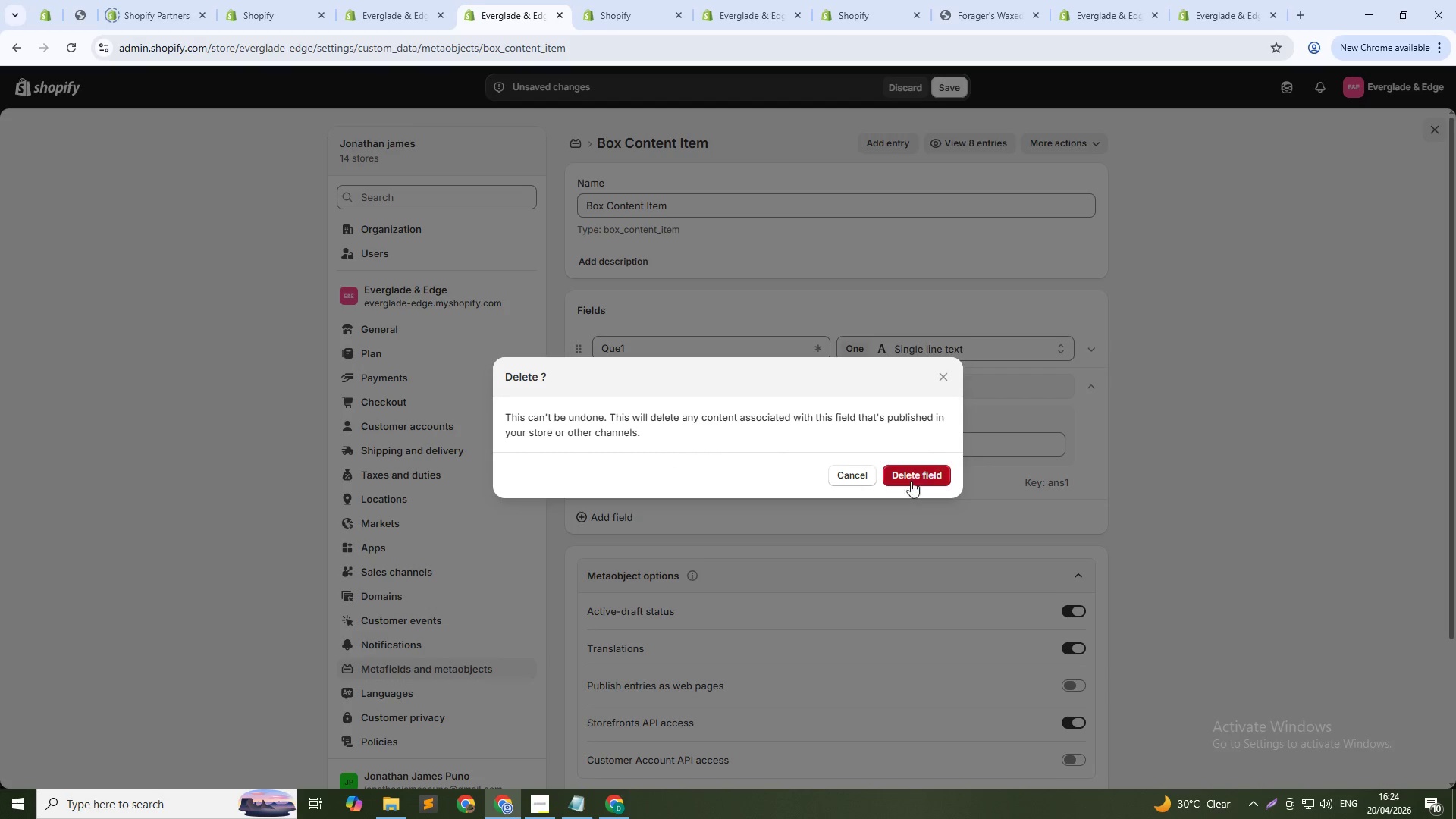 
left_click([905, 482])
 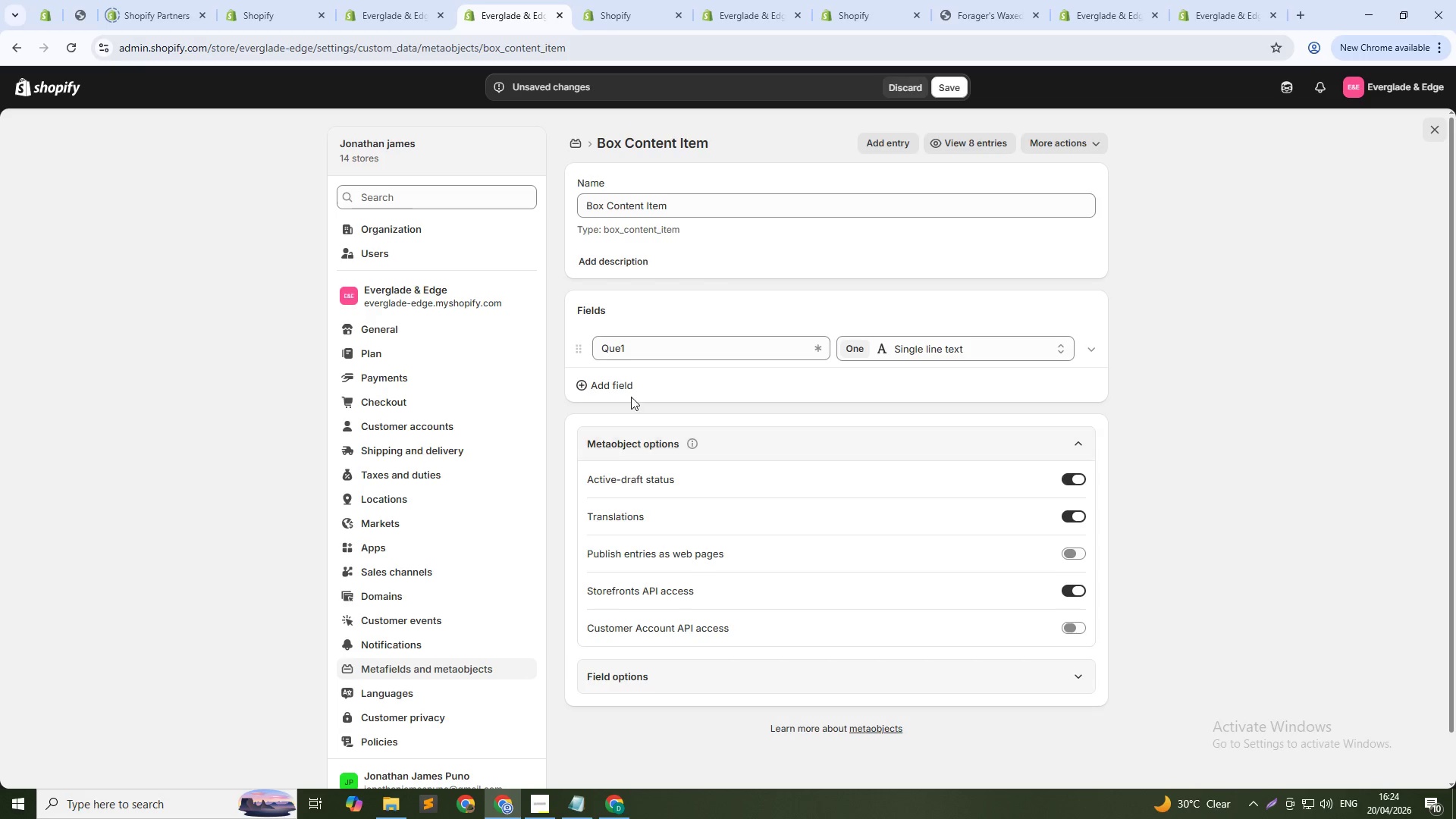 
left_click([613, 390])
 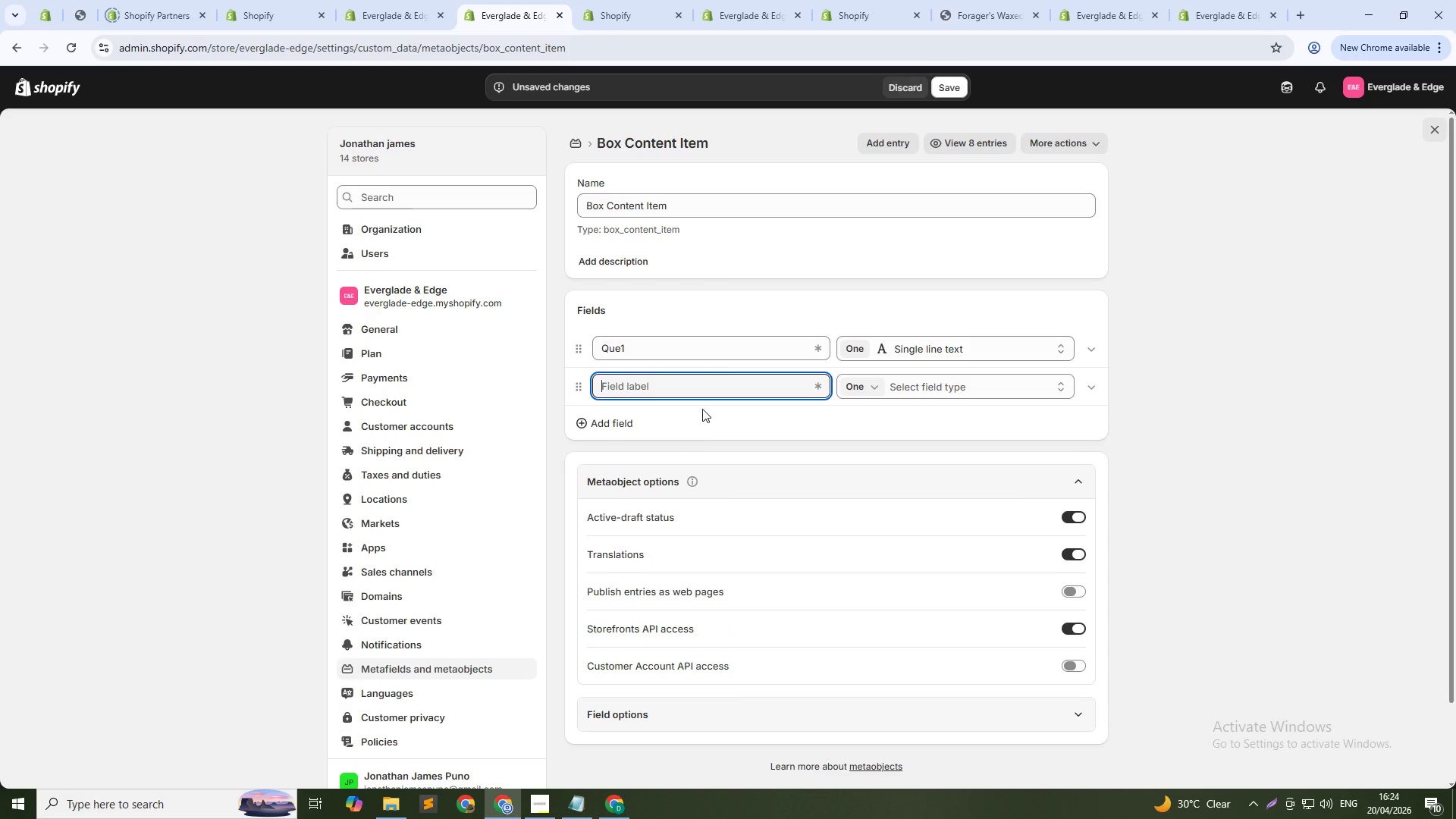 
key(Control+V)
 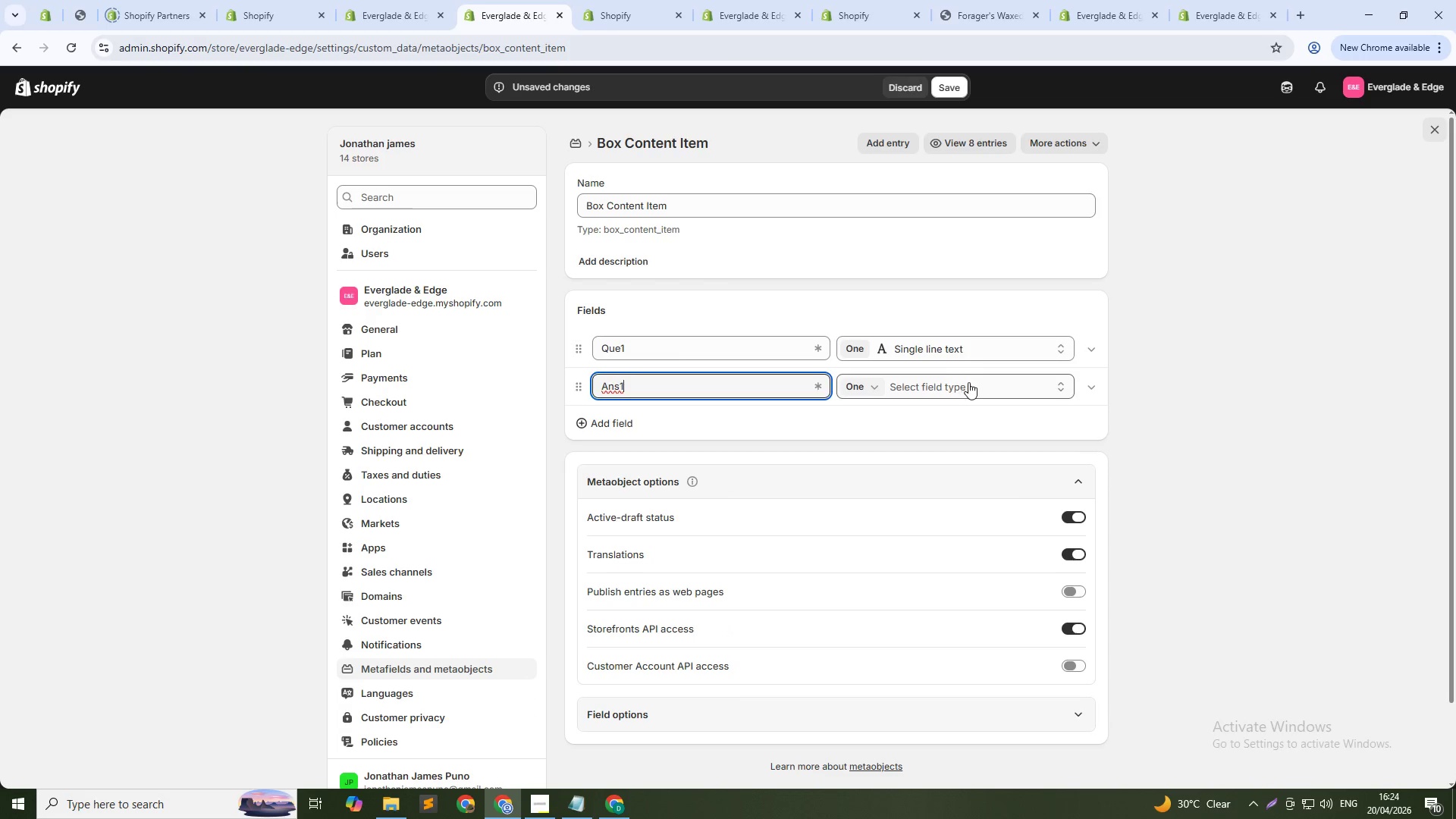 
left_click([971, 382])
 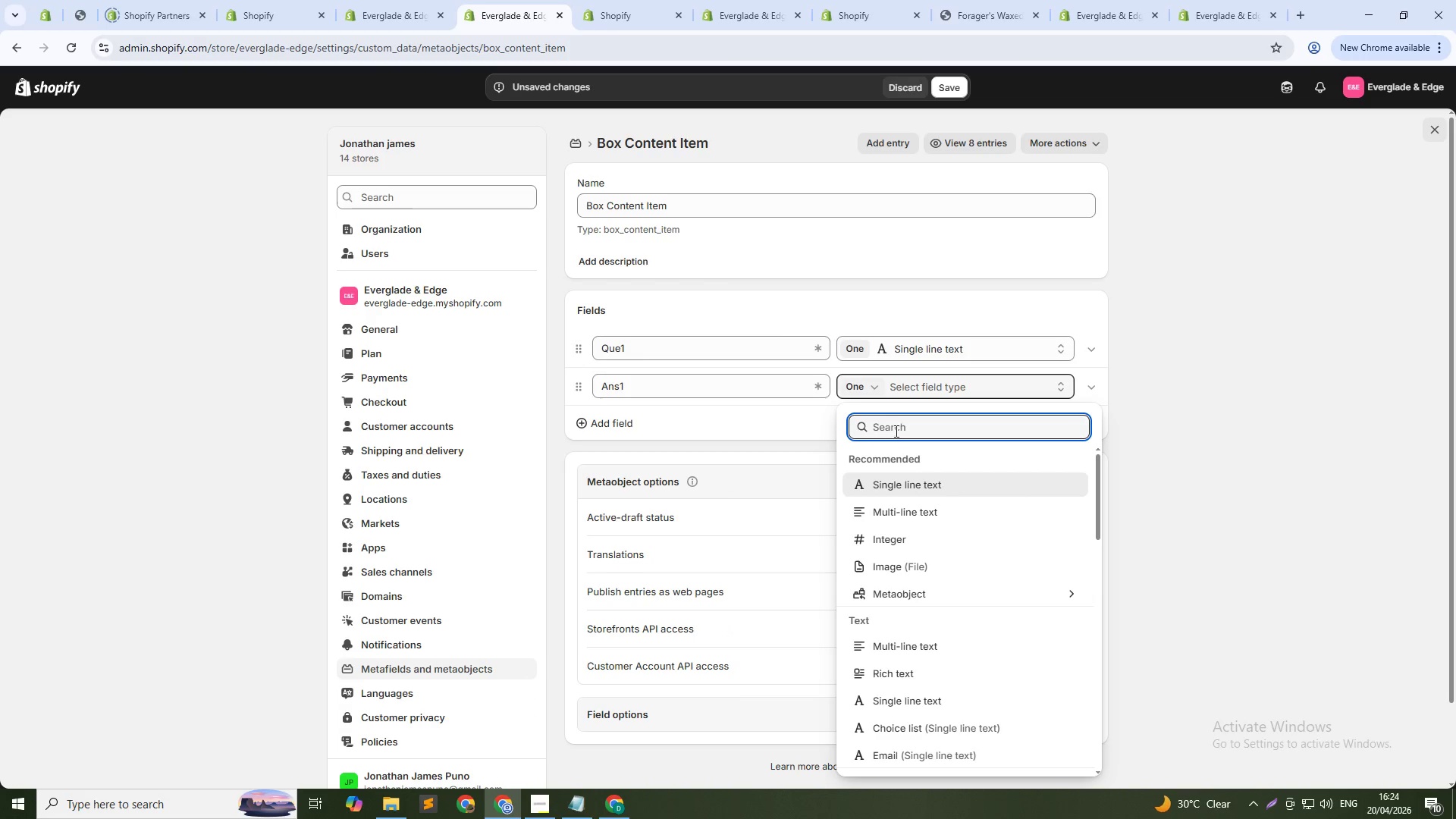 
key(T)
 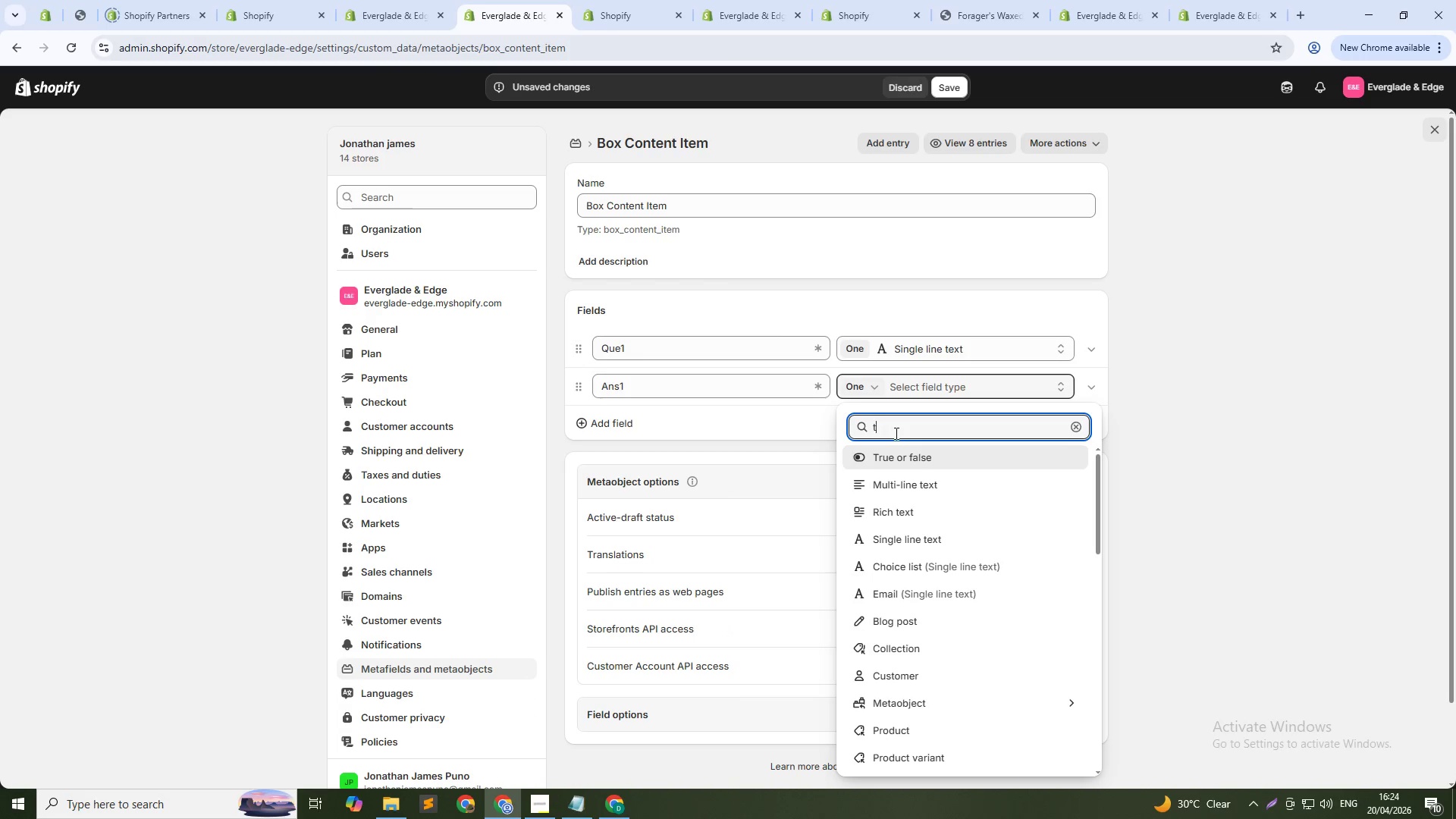 
key(Backspace)
 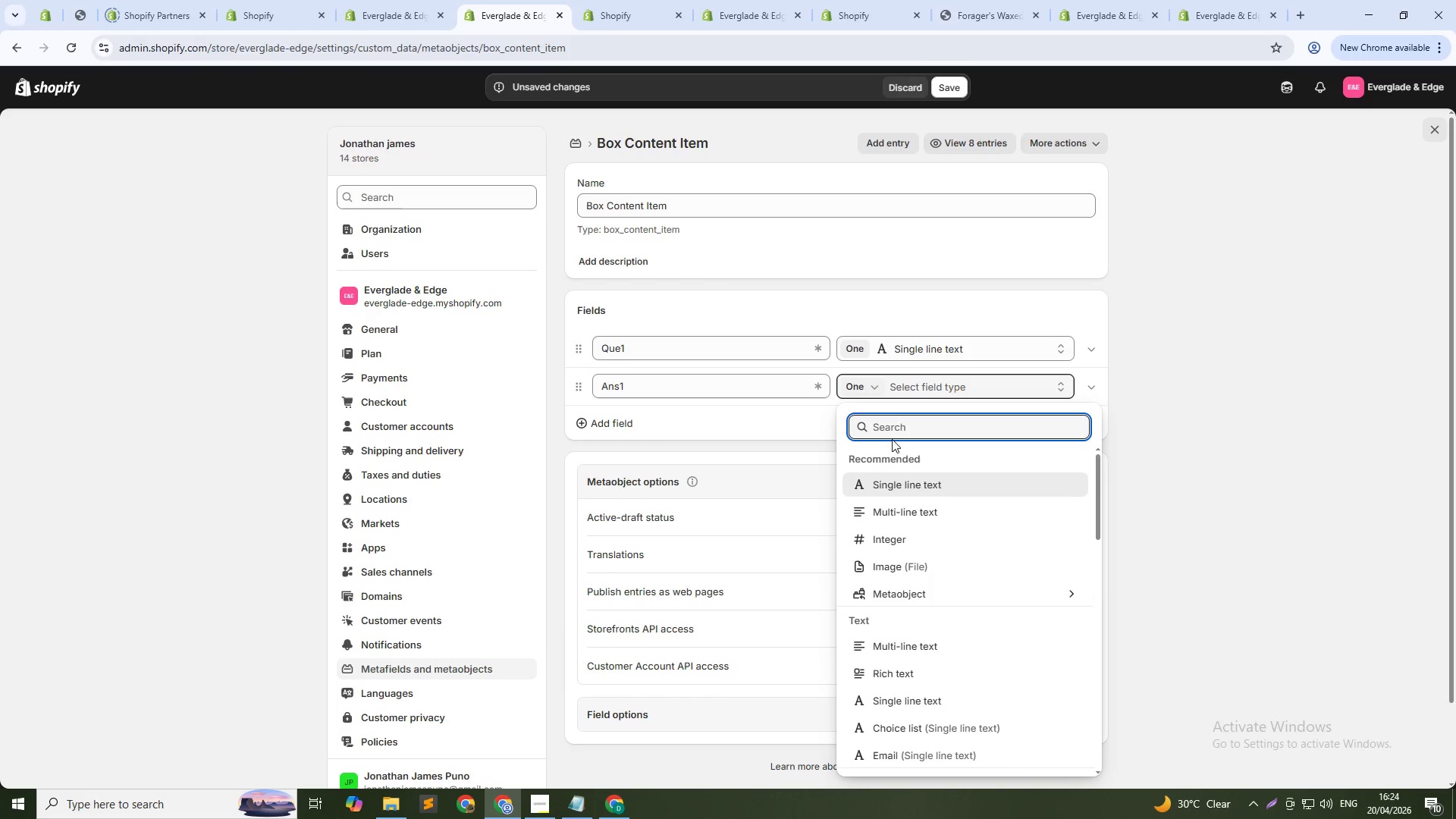 
type(ri)
 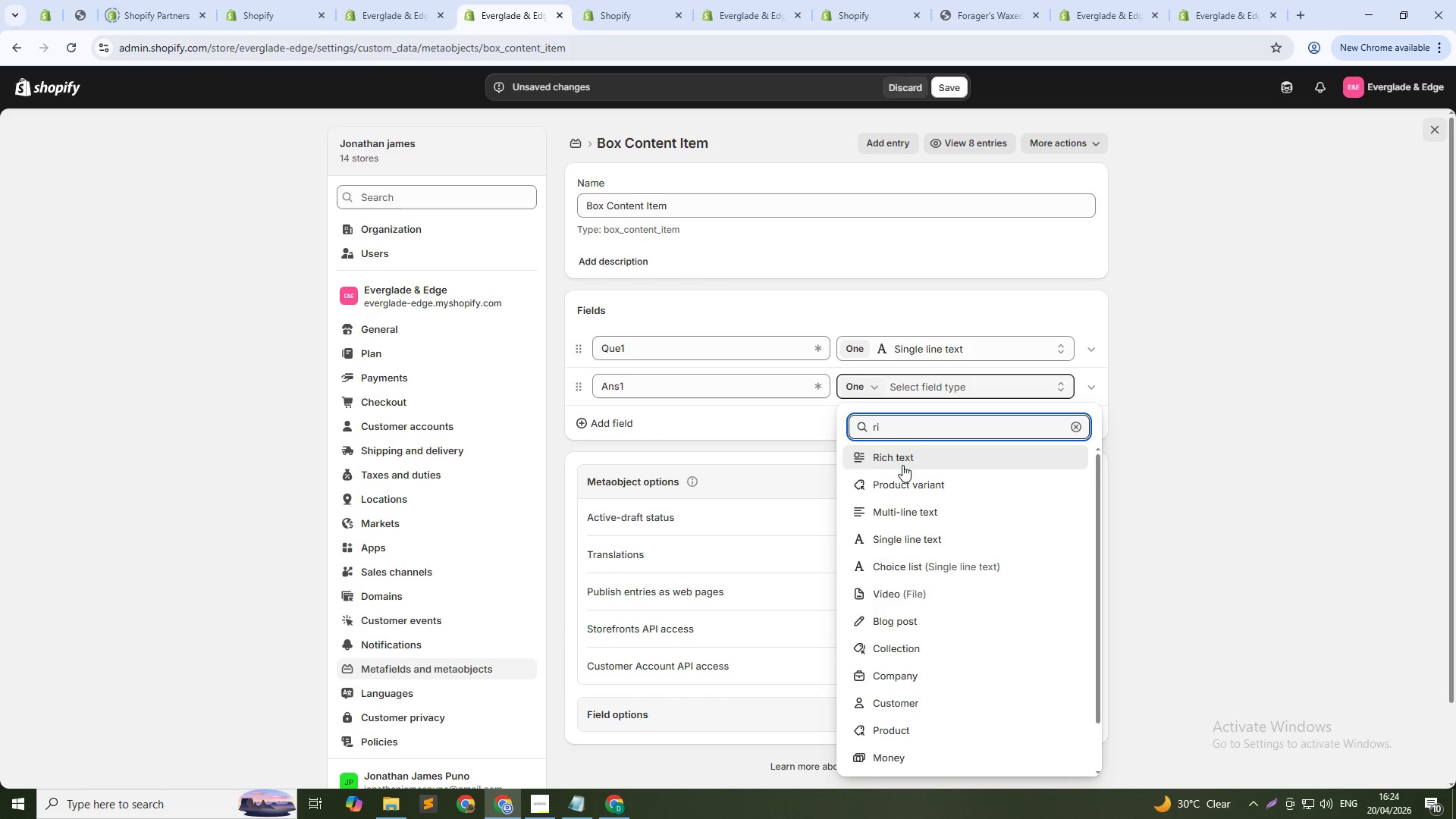 
left_click([905, 460])
 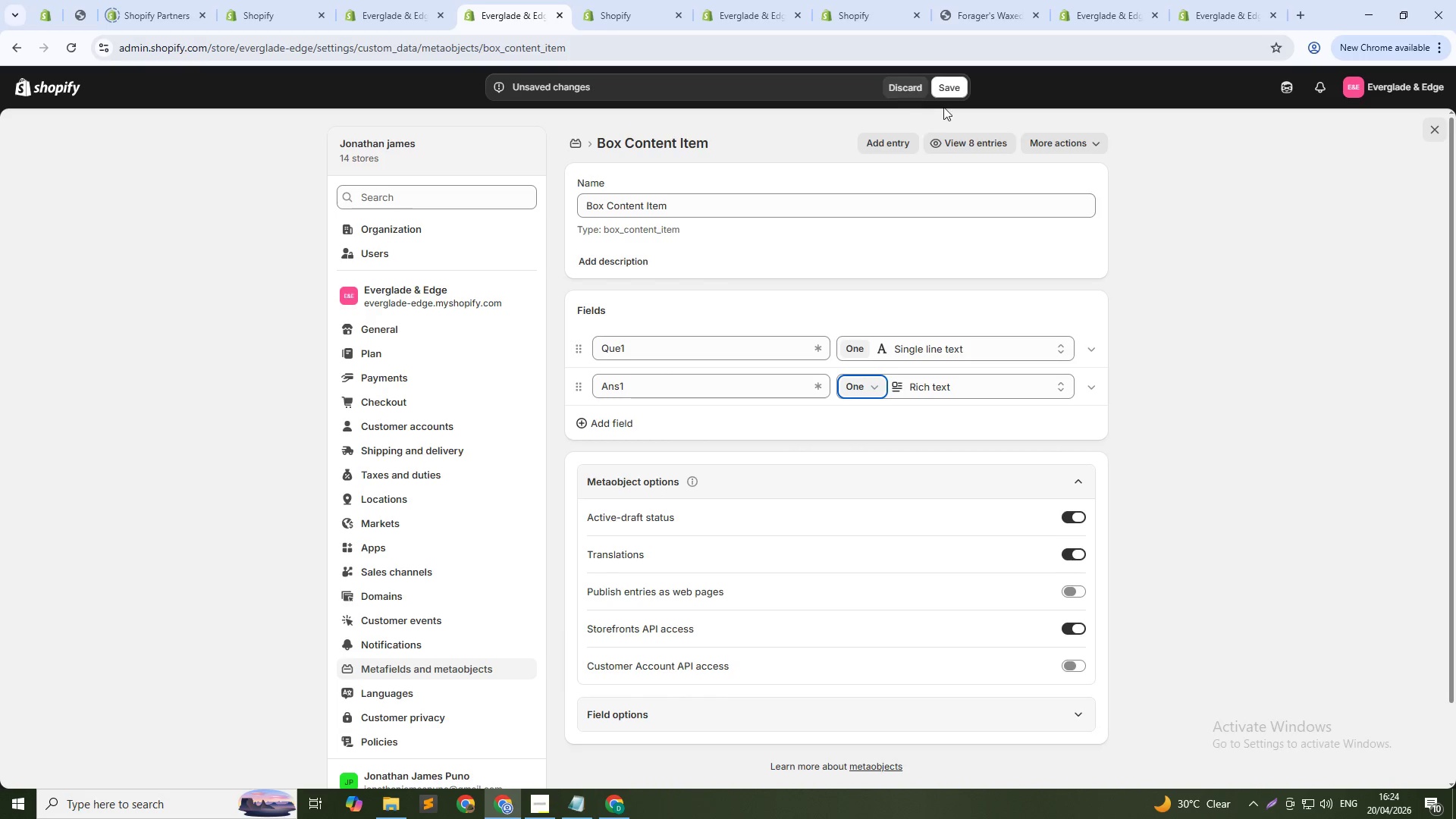 
left_click([947, 93])
 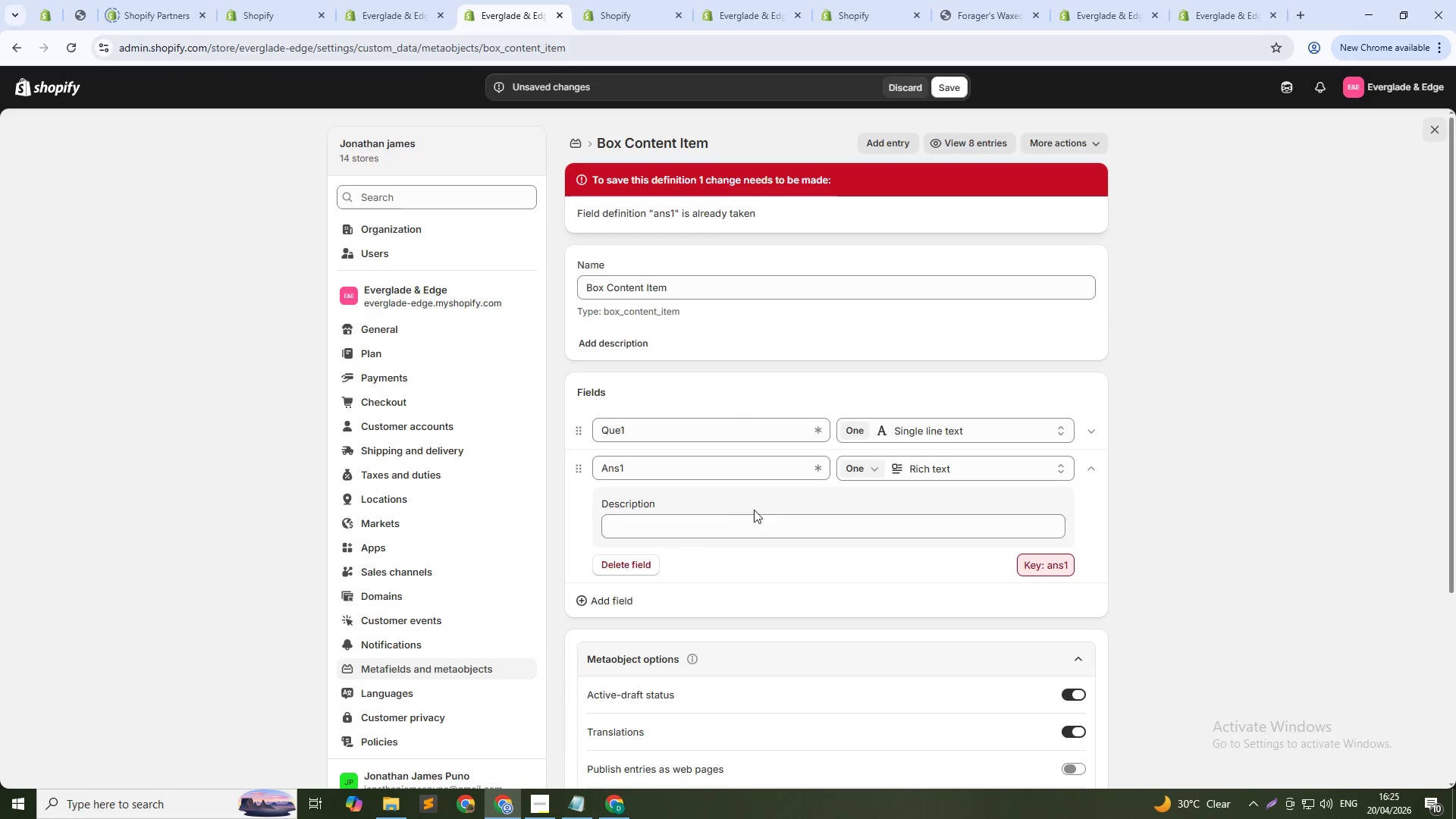 
left_click([648, 469])
 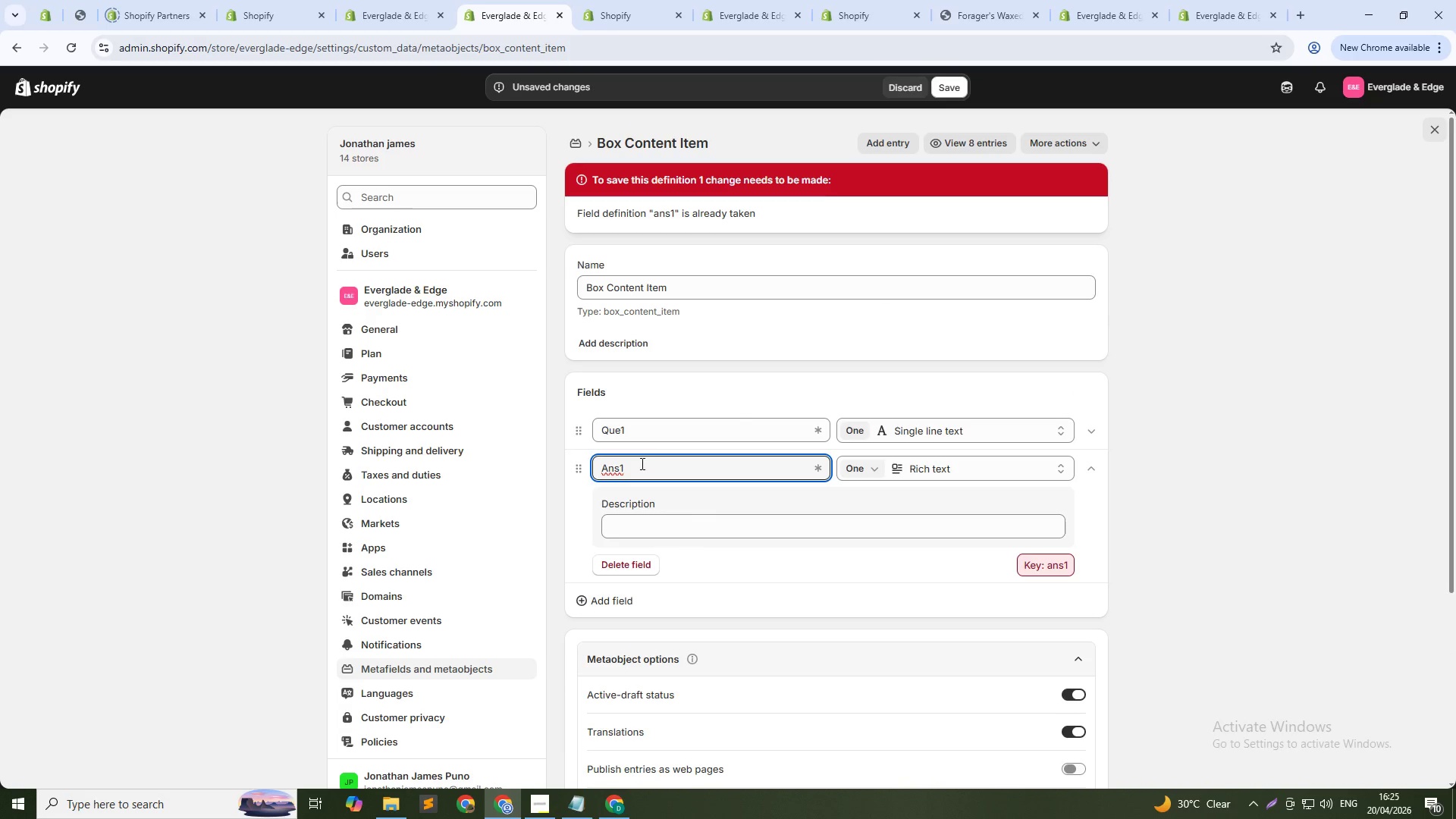 
key(F12)
 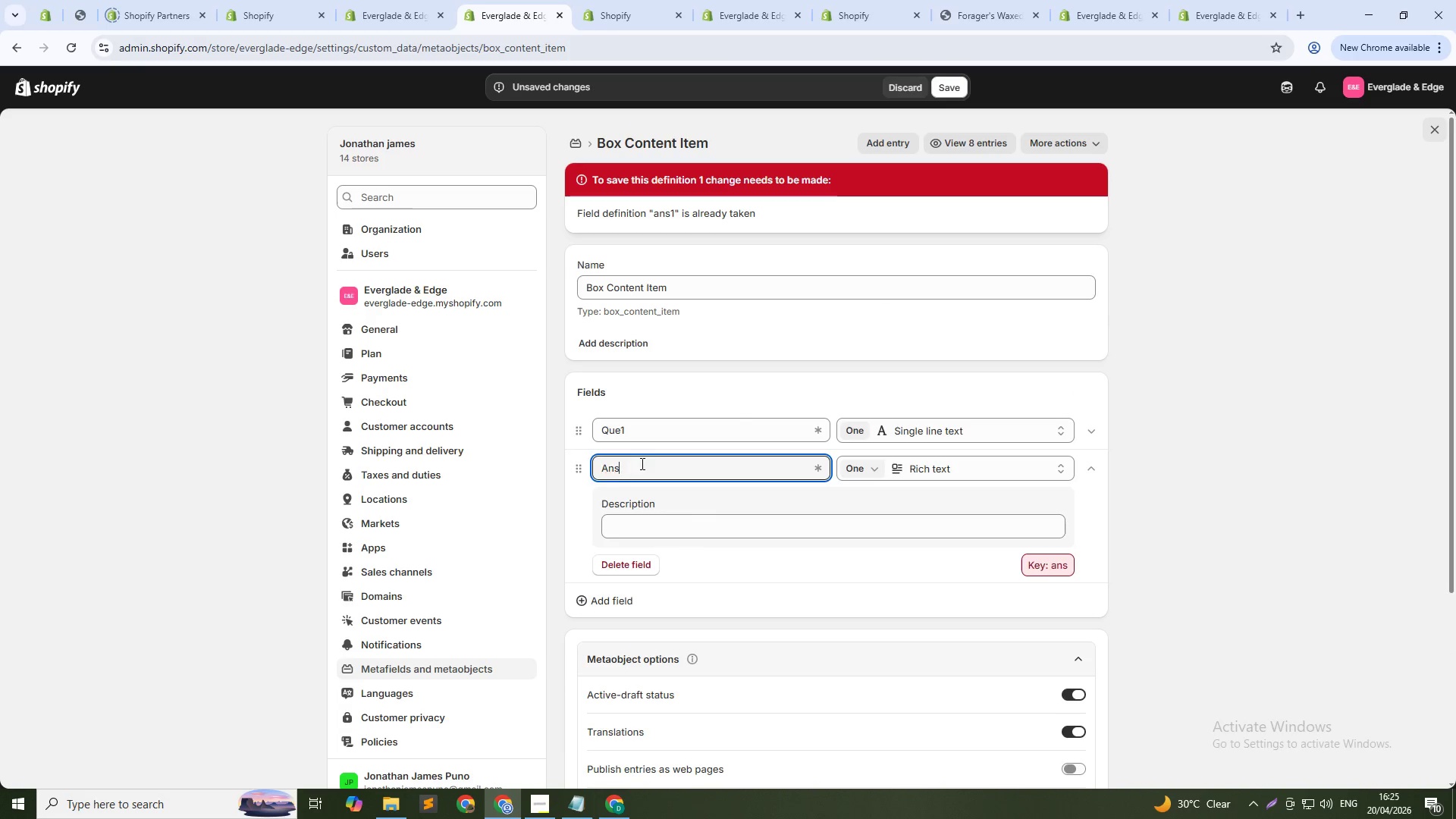 
key(Backspace)
 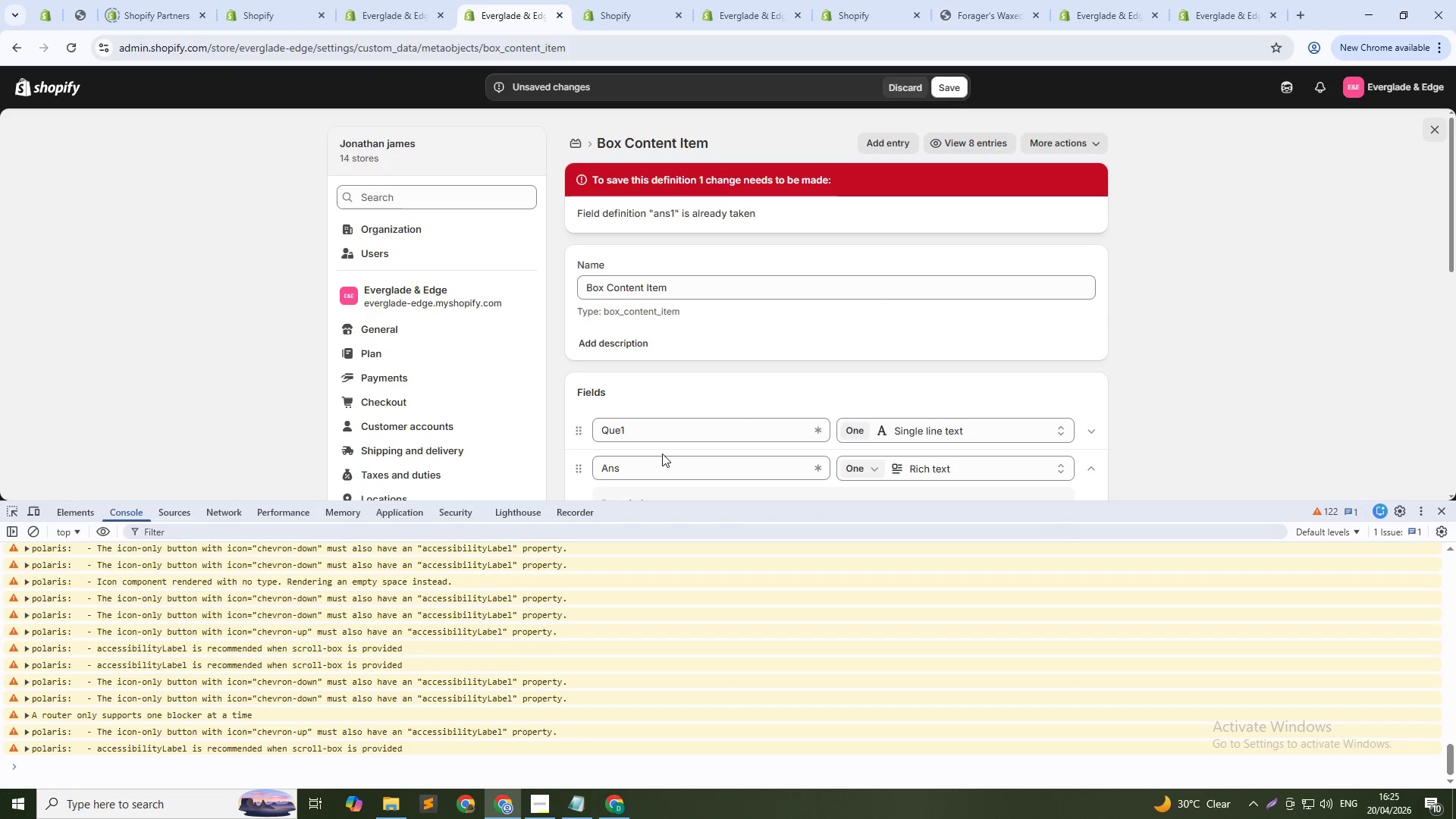 
left_click([653, 467])
 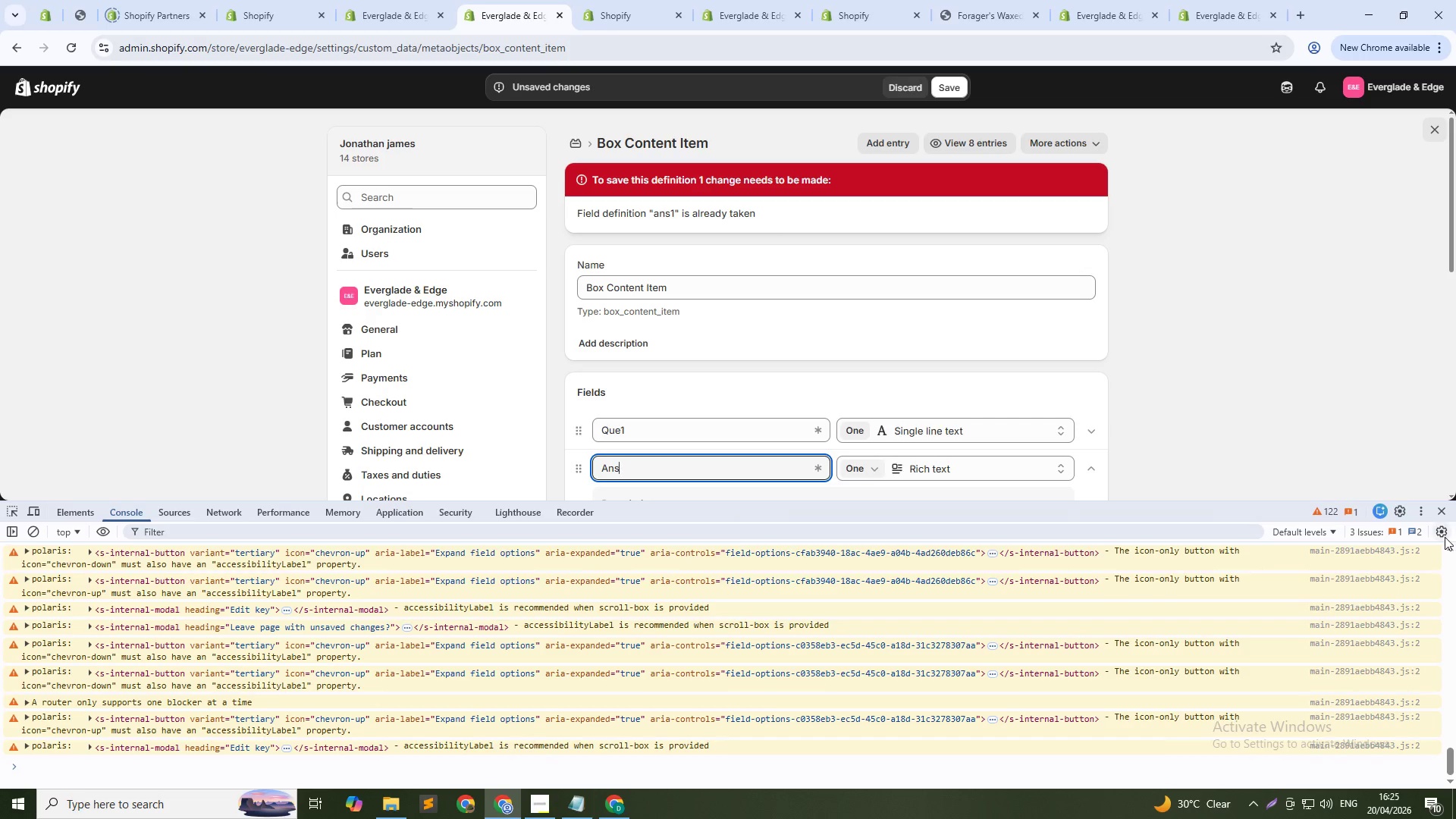 
left_click([1442, 508])
 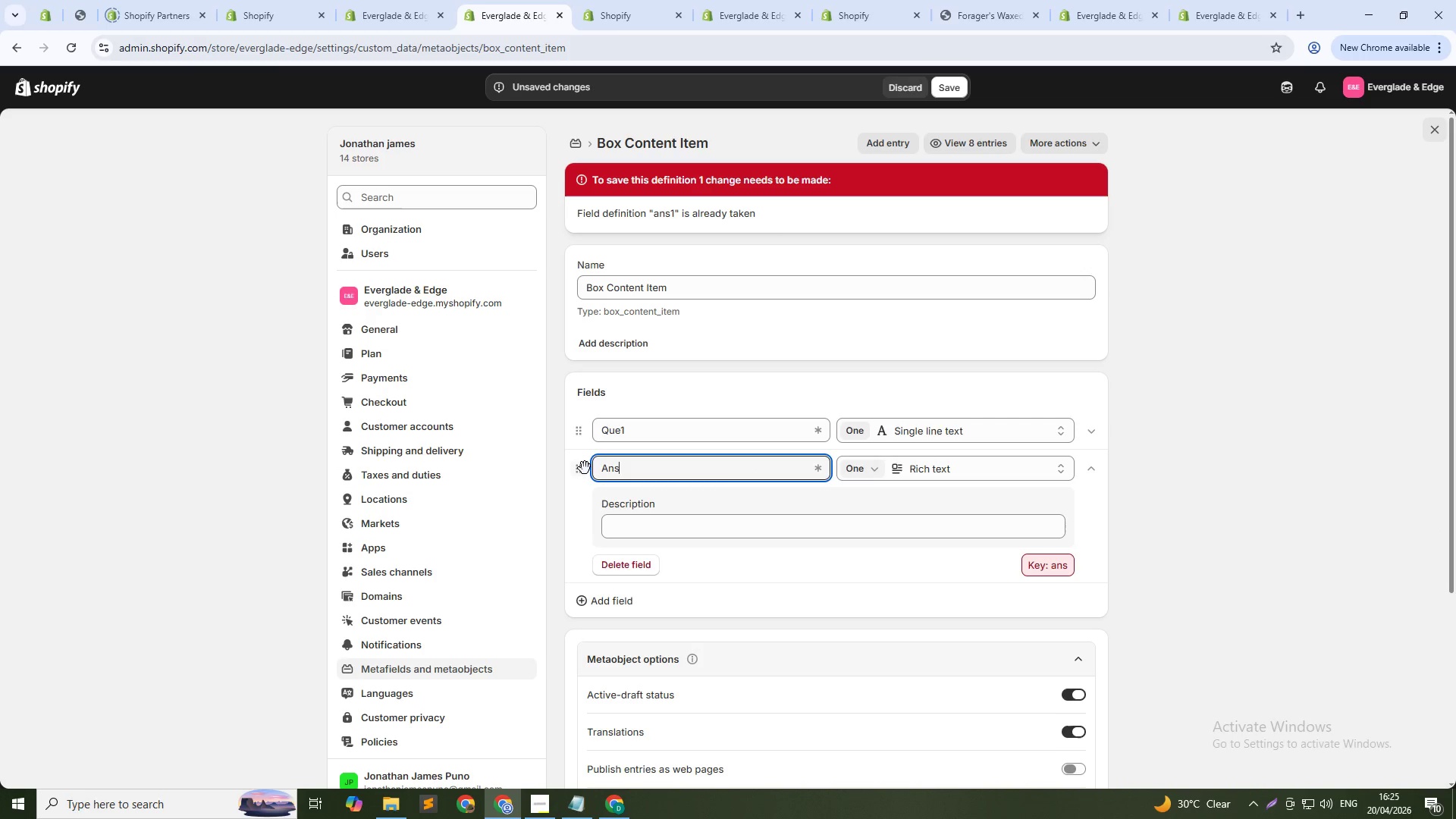 
key(Numpad1)
 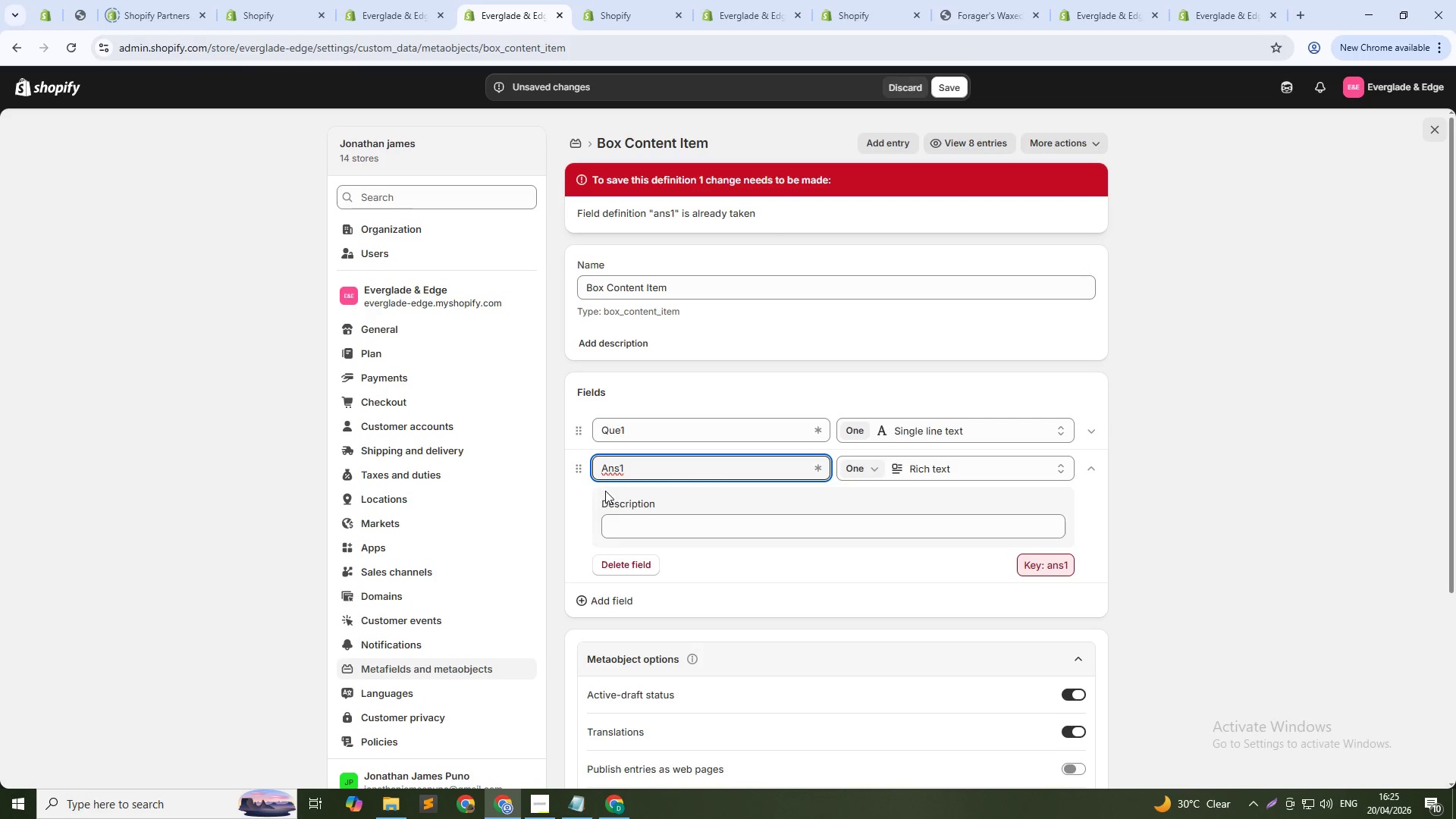 
key(Numpad1)
 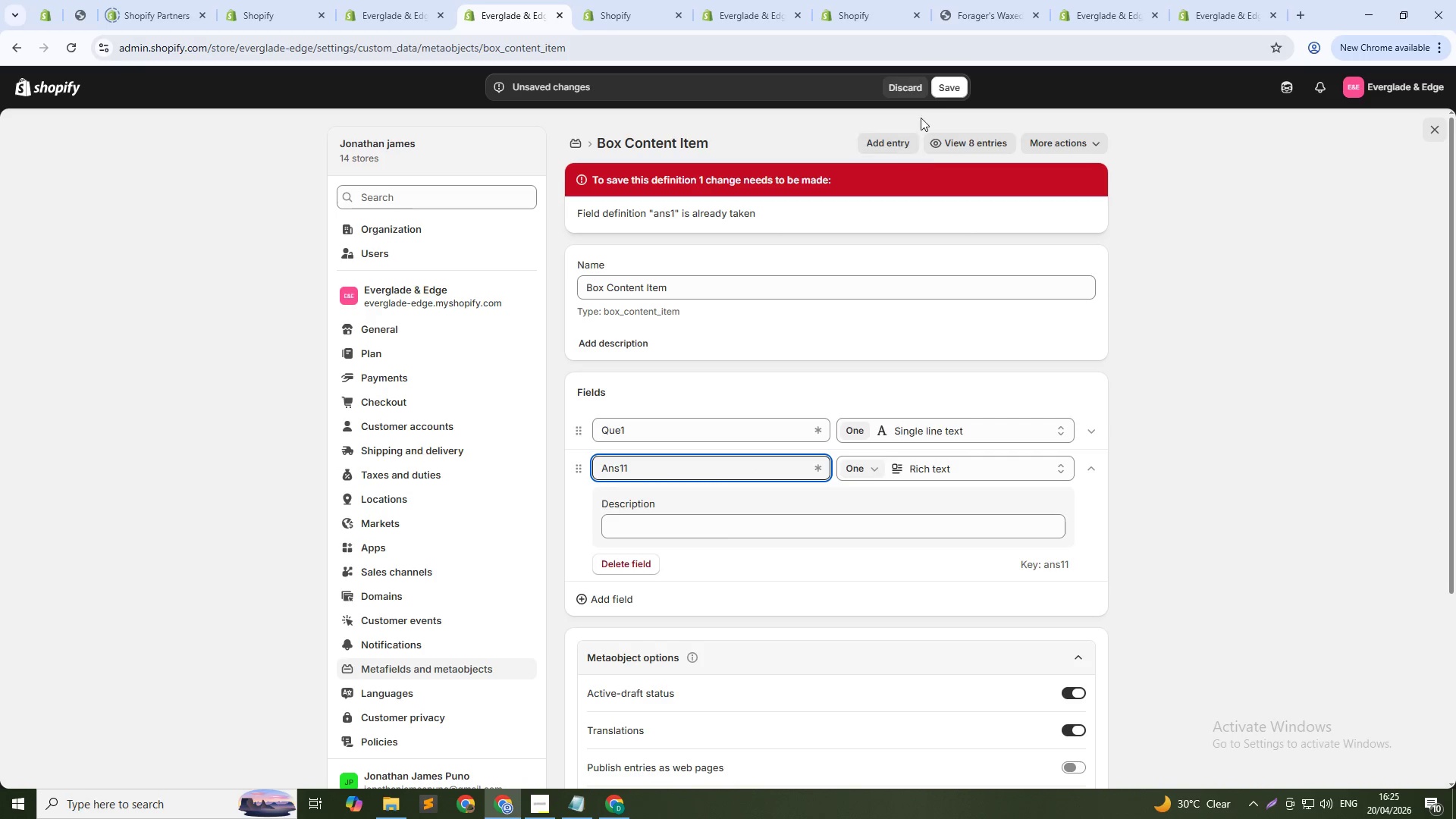 
left_click([946, 80])
 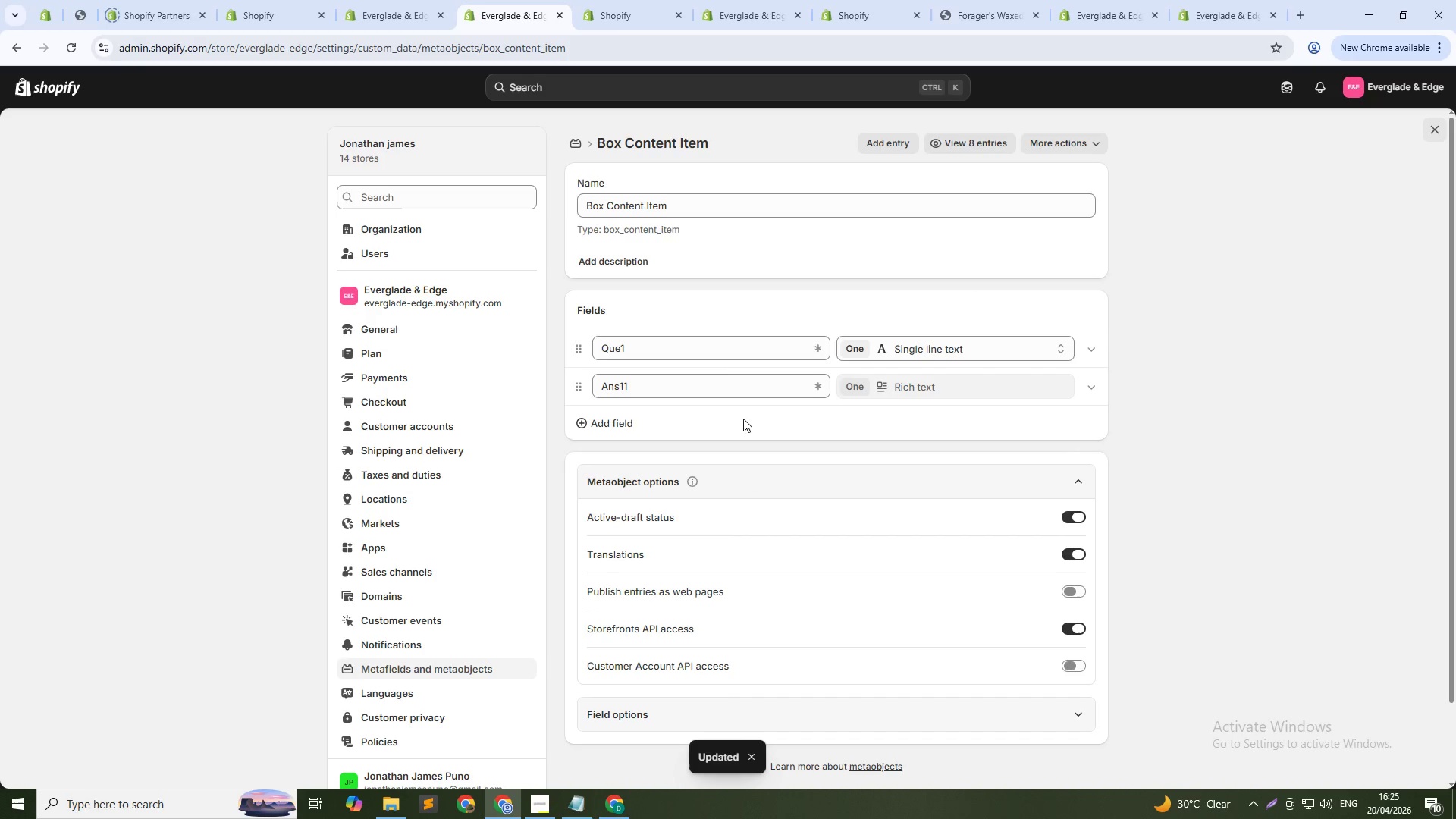 
left_click([624, 0])
 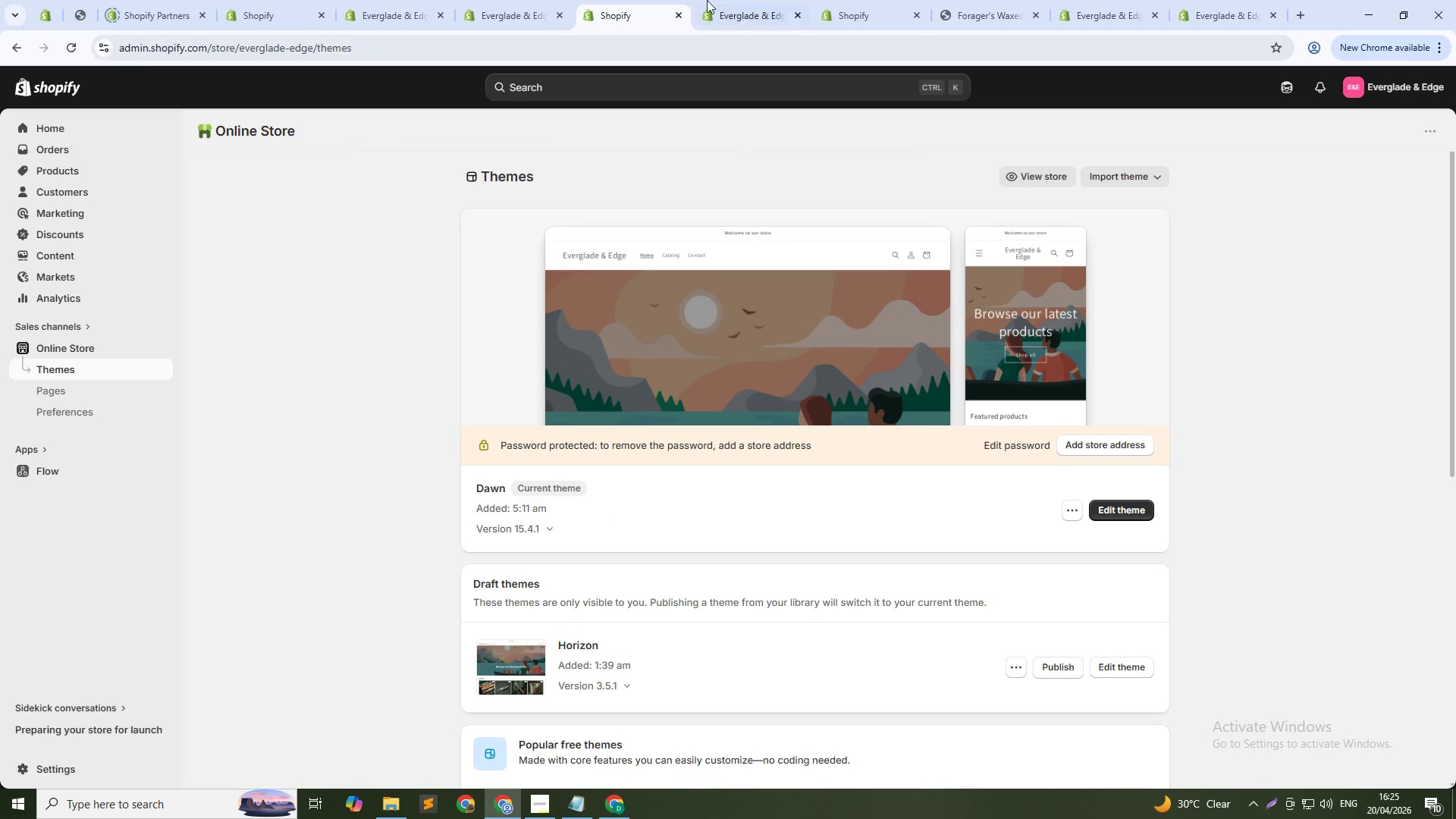 
left_click([736, 0])
 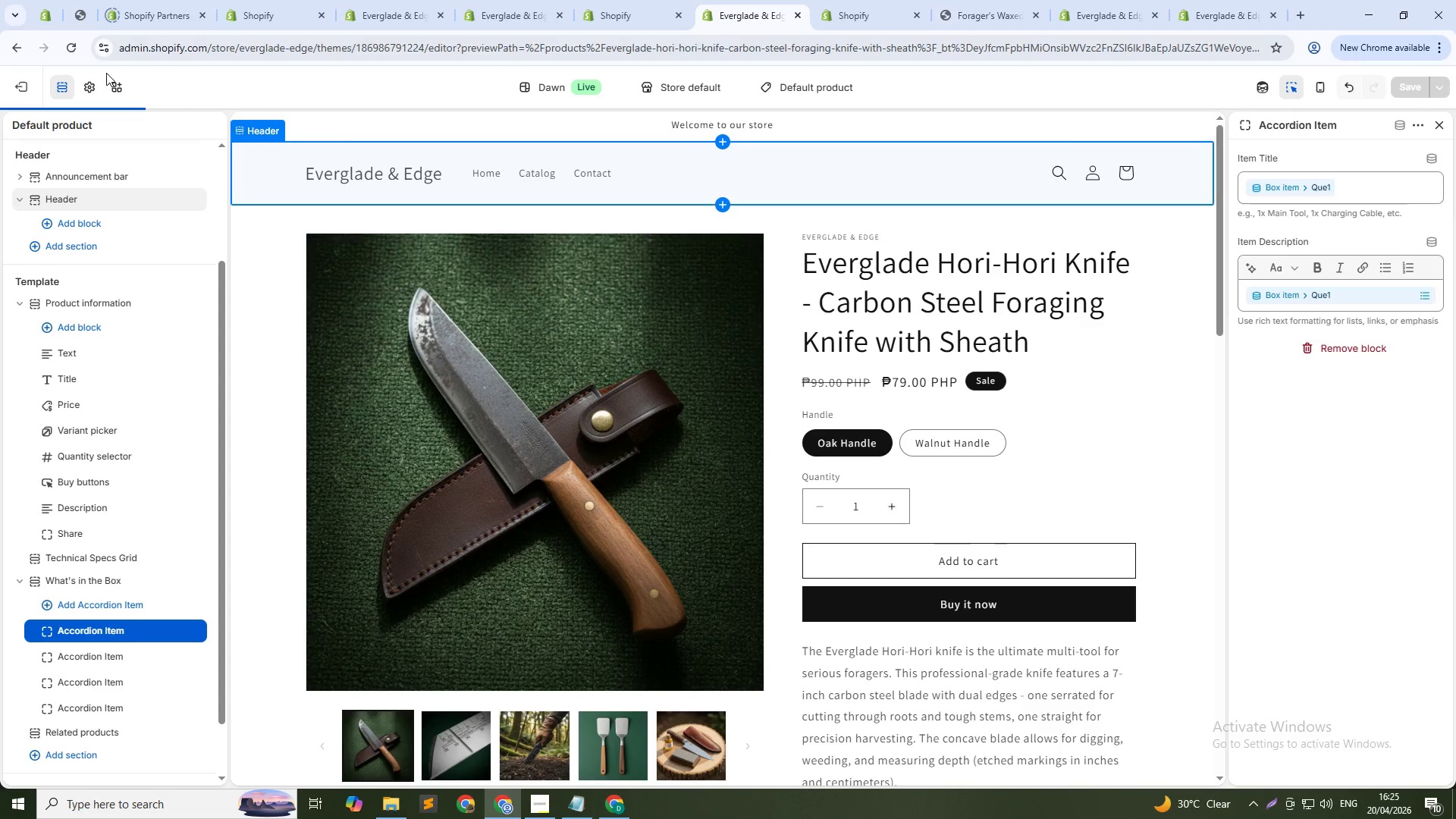 
left_click([70, 56])
 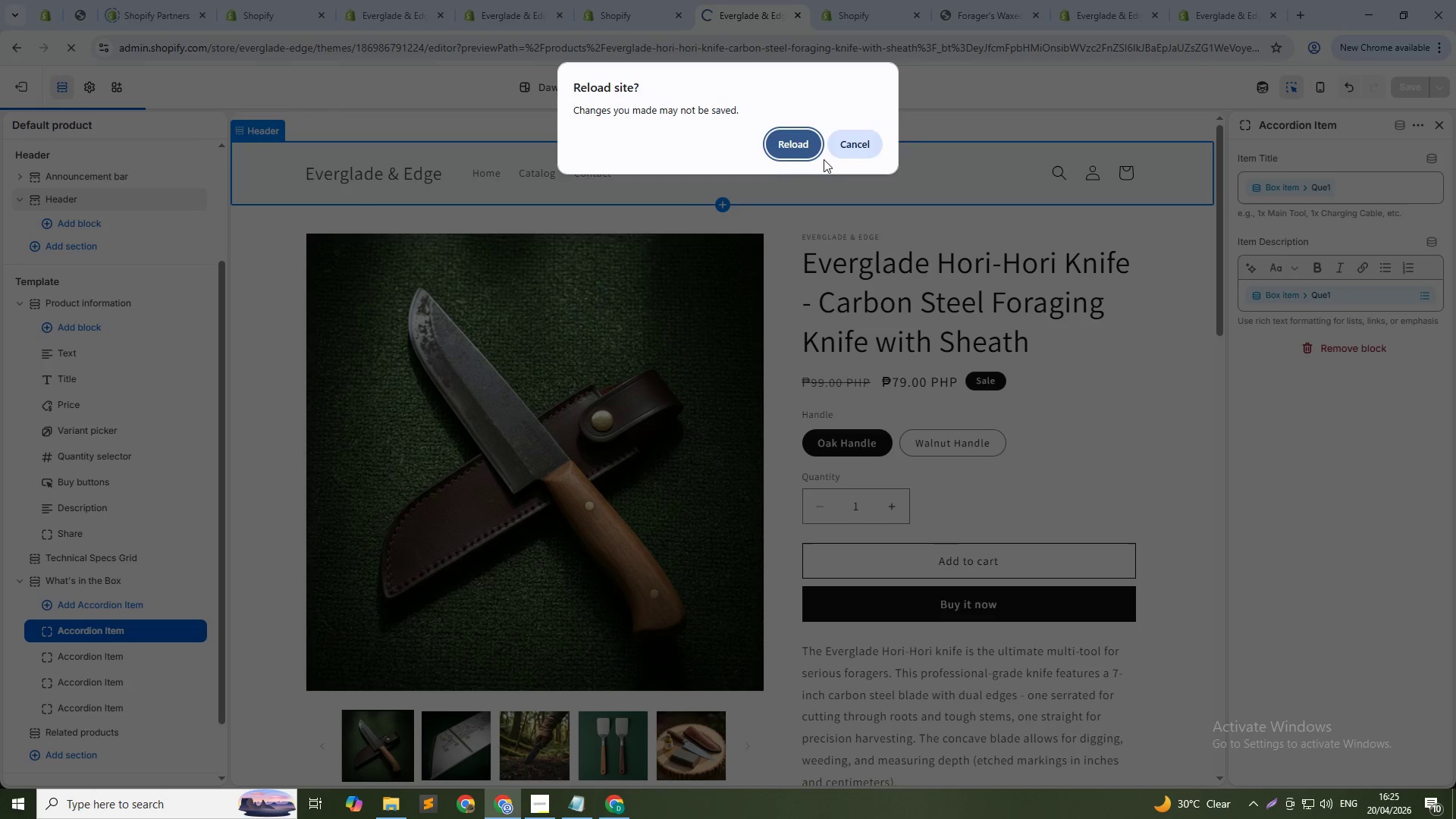 
left_click([774, 151])
 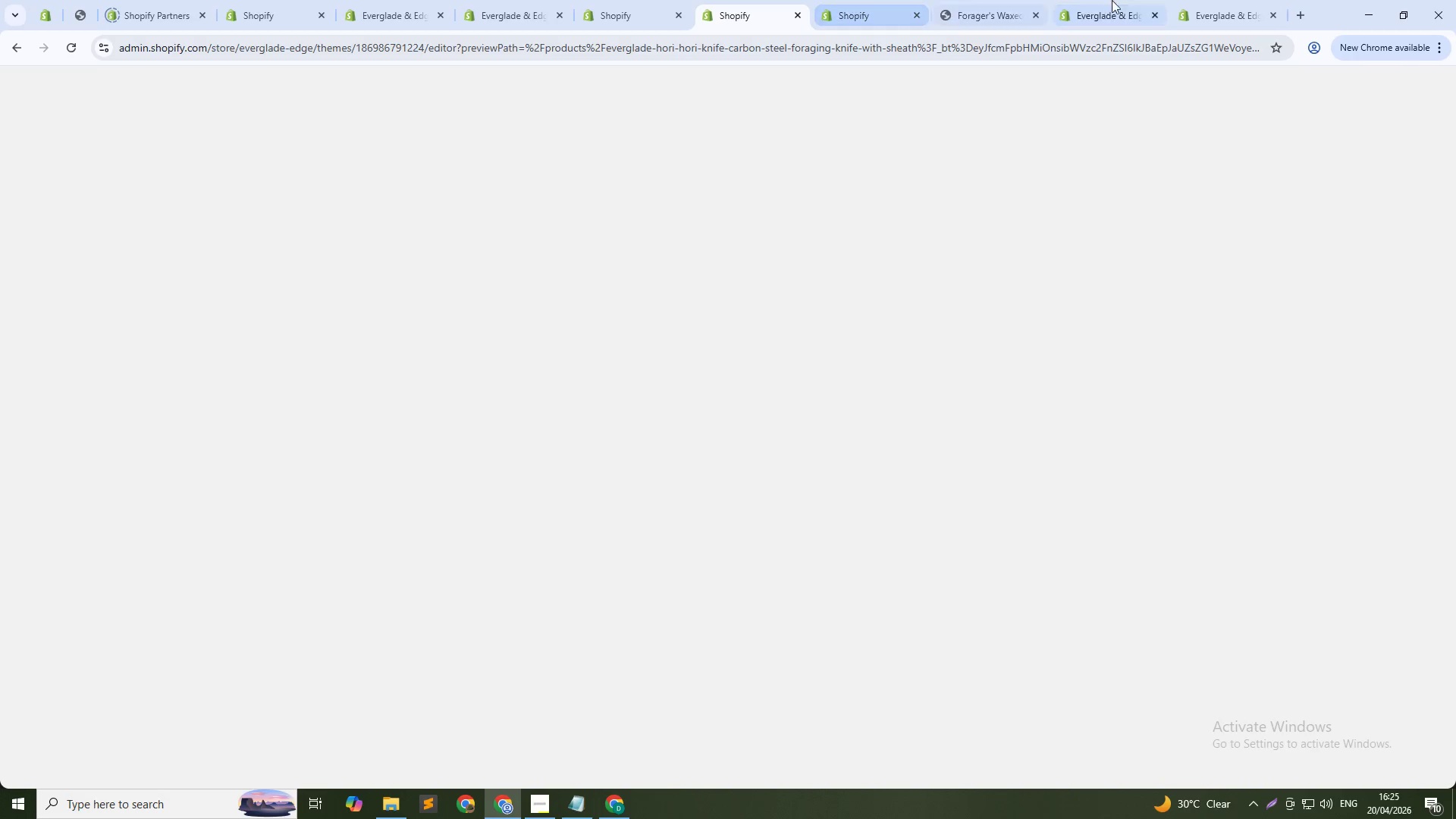 
wait(5.08)
 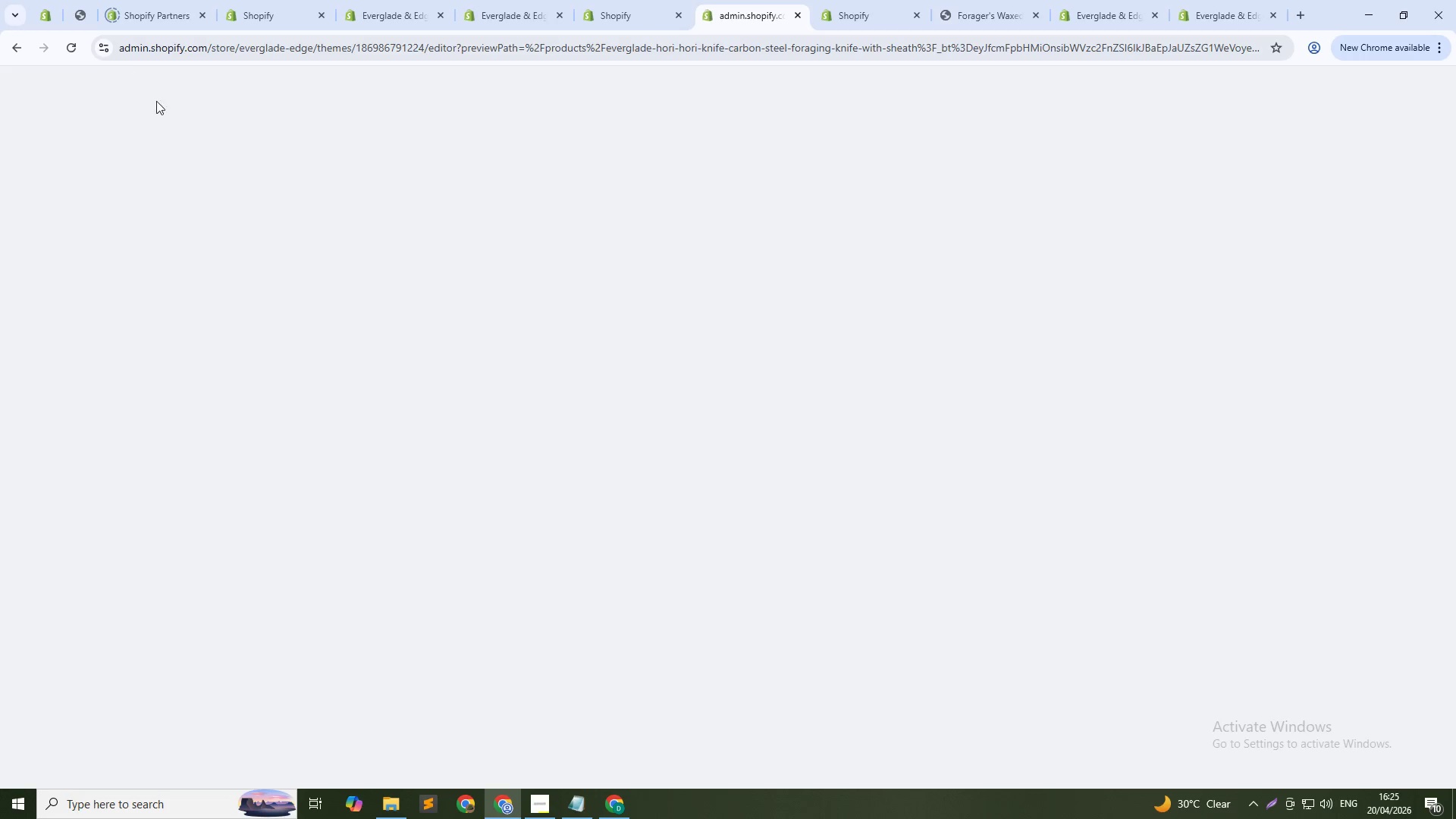 
right_click([1015, 2])
 